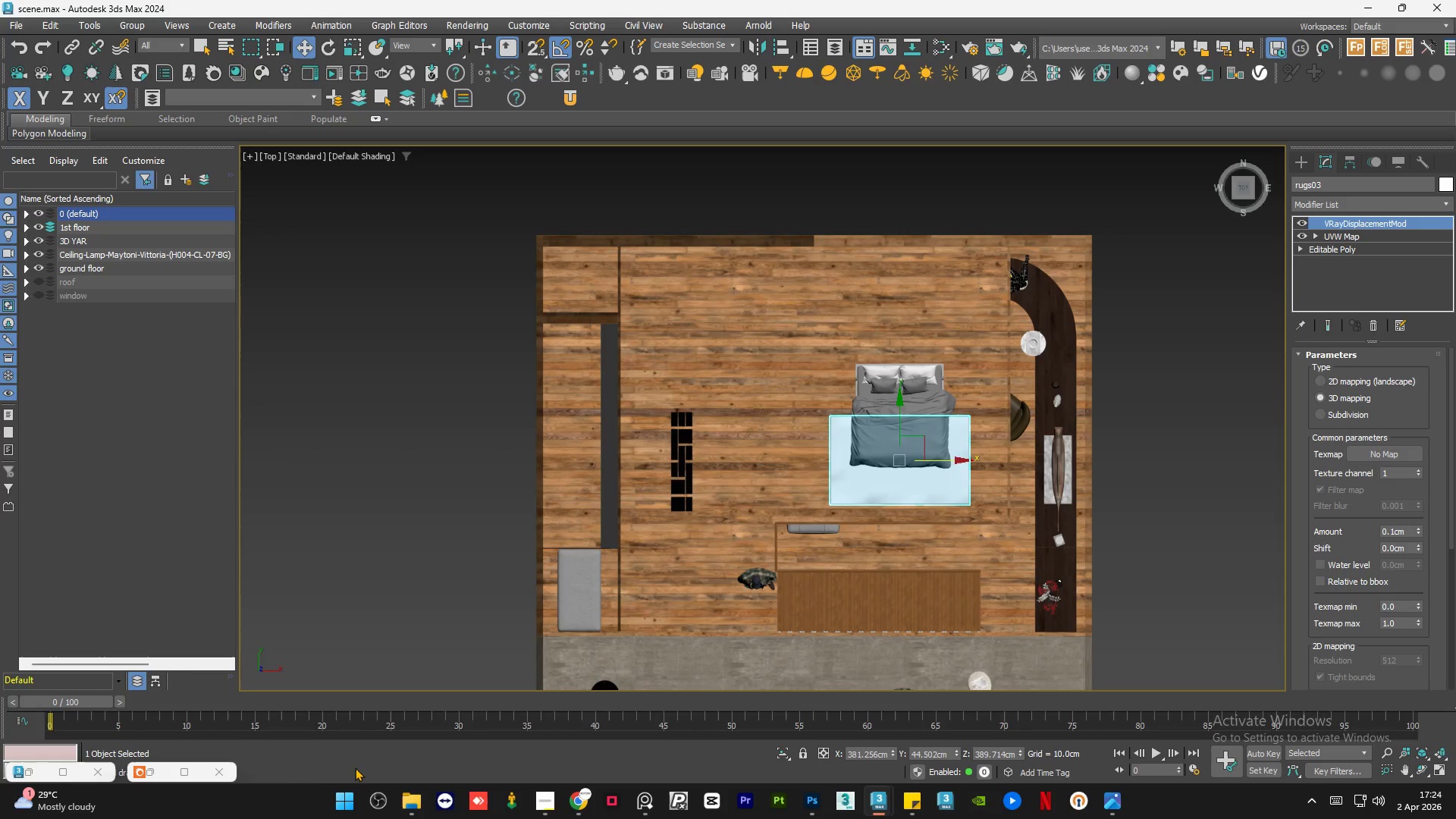 
left_click([408, 813])
 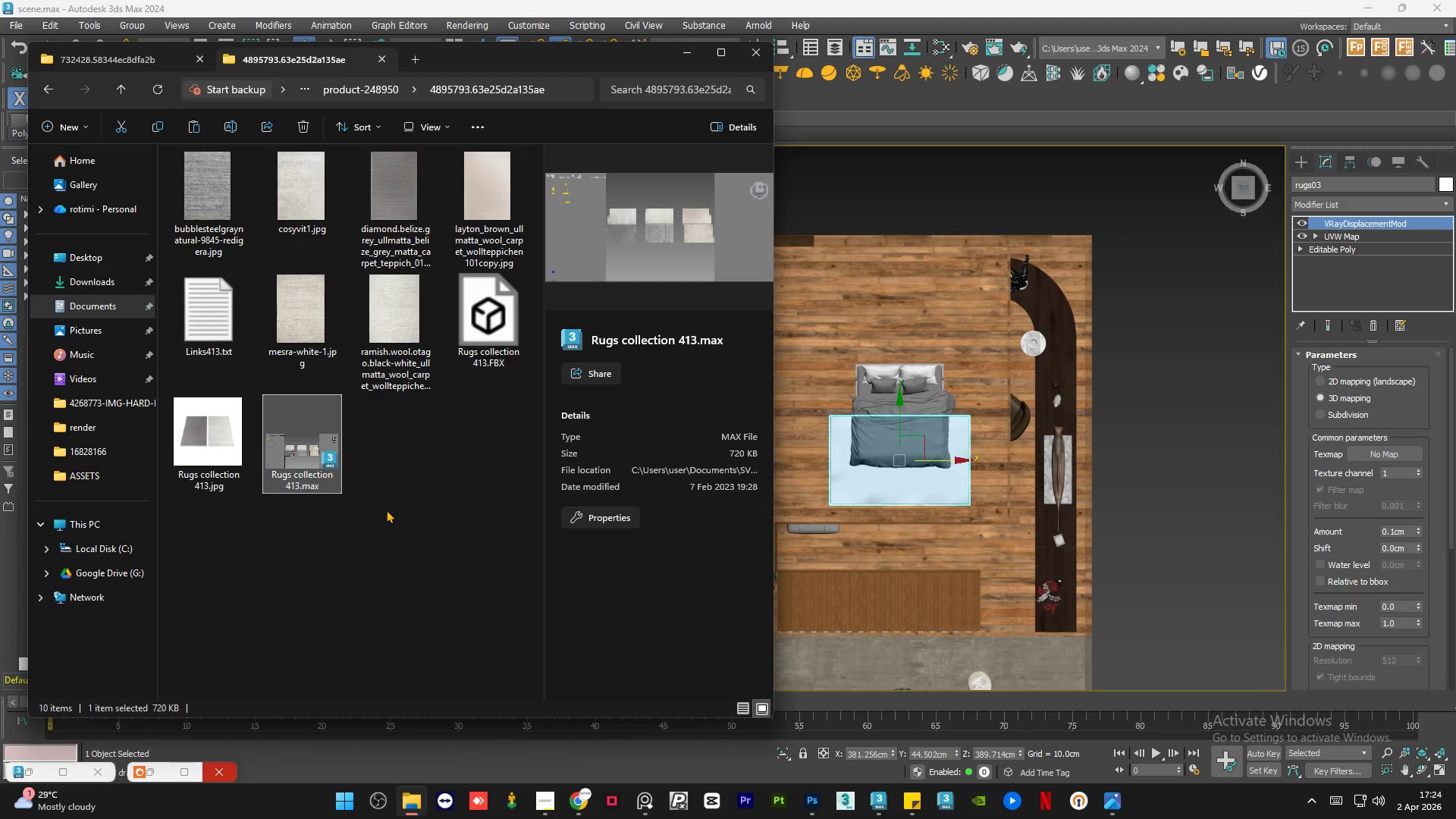 
left_click([400, 504])
 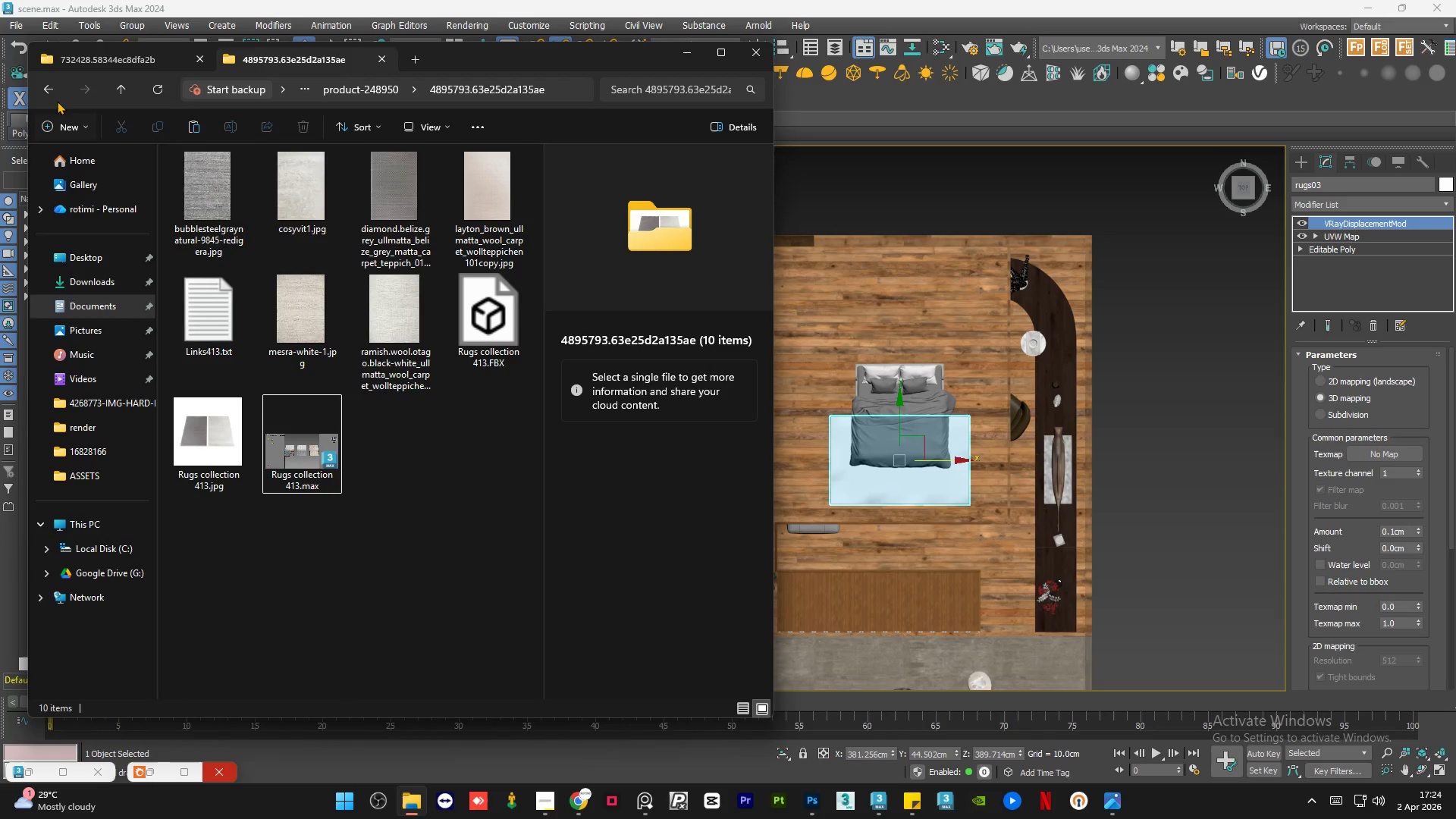 
left_click([55, 95])
 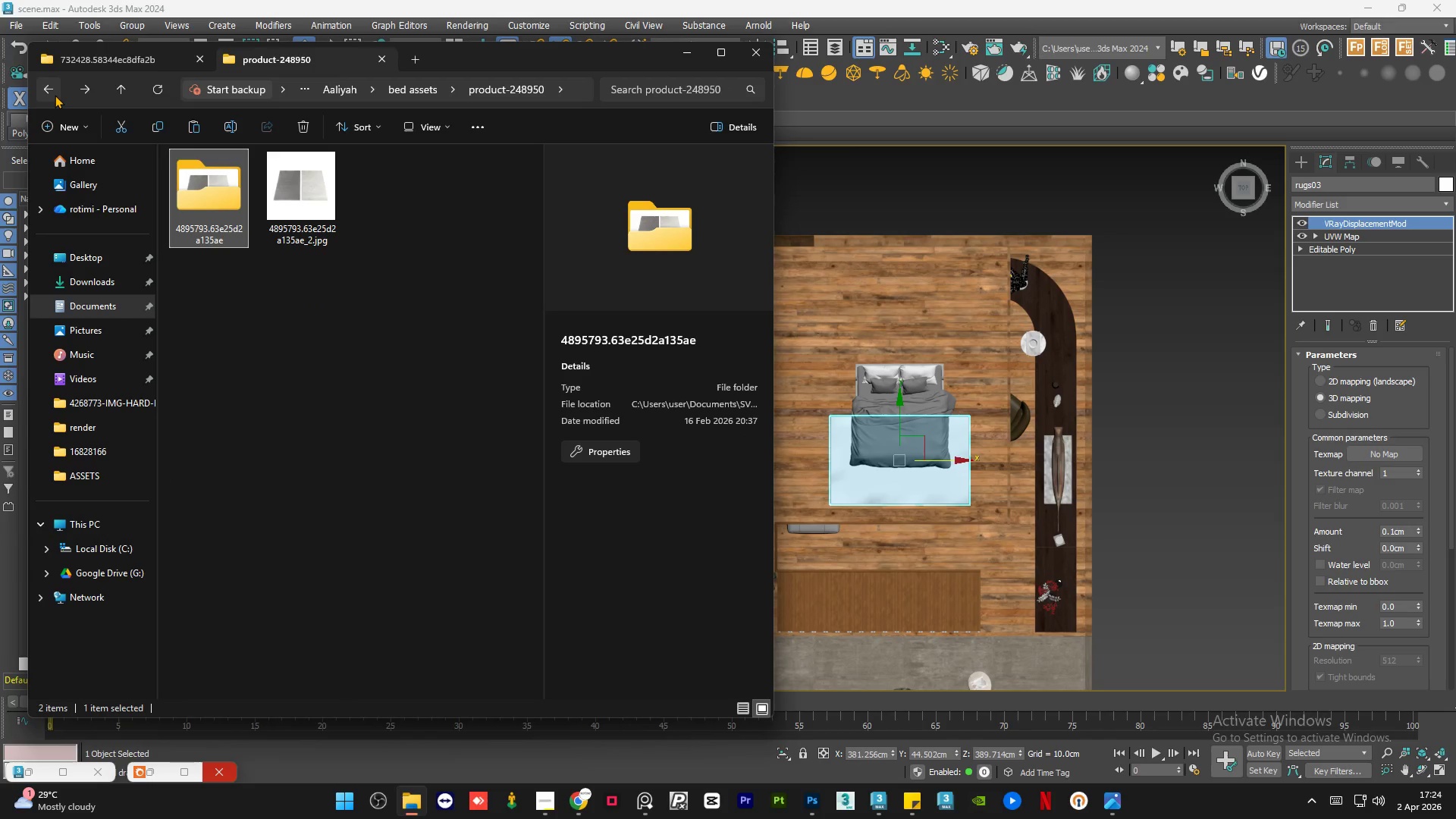 
left_click([55, 95])
 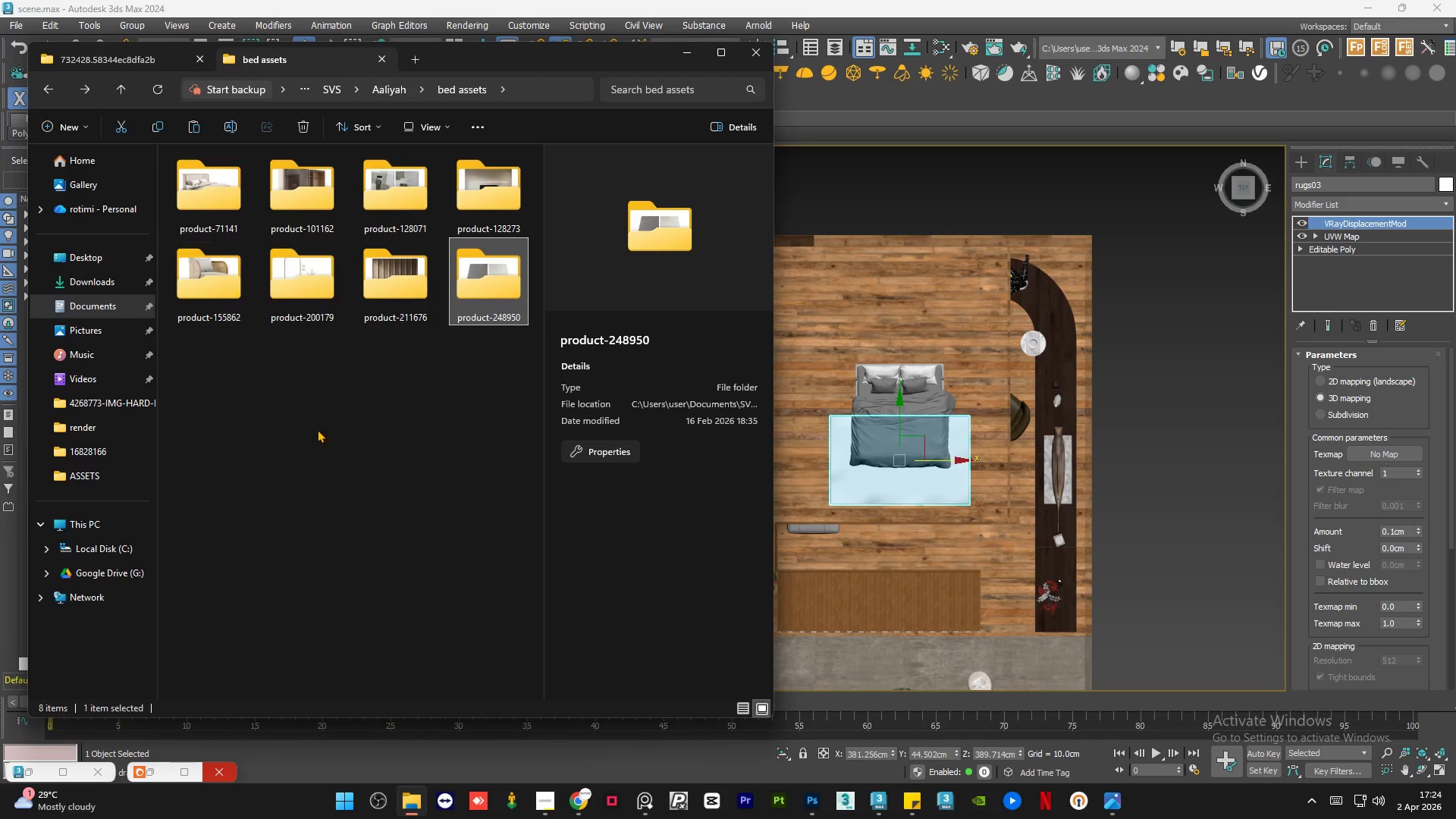 
left_click([329, 453])
 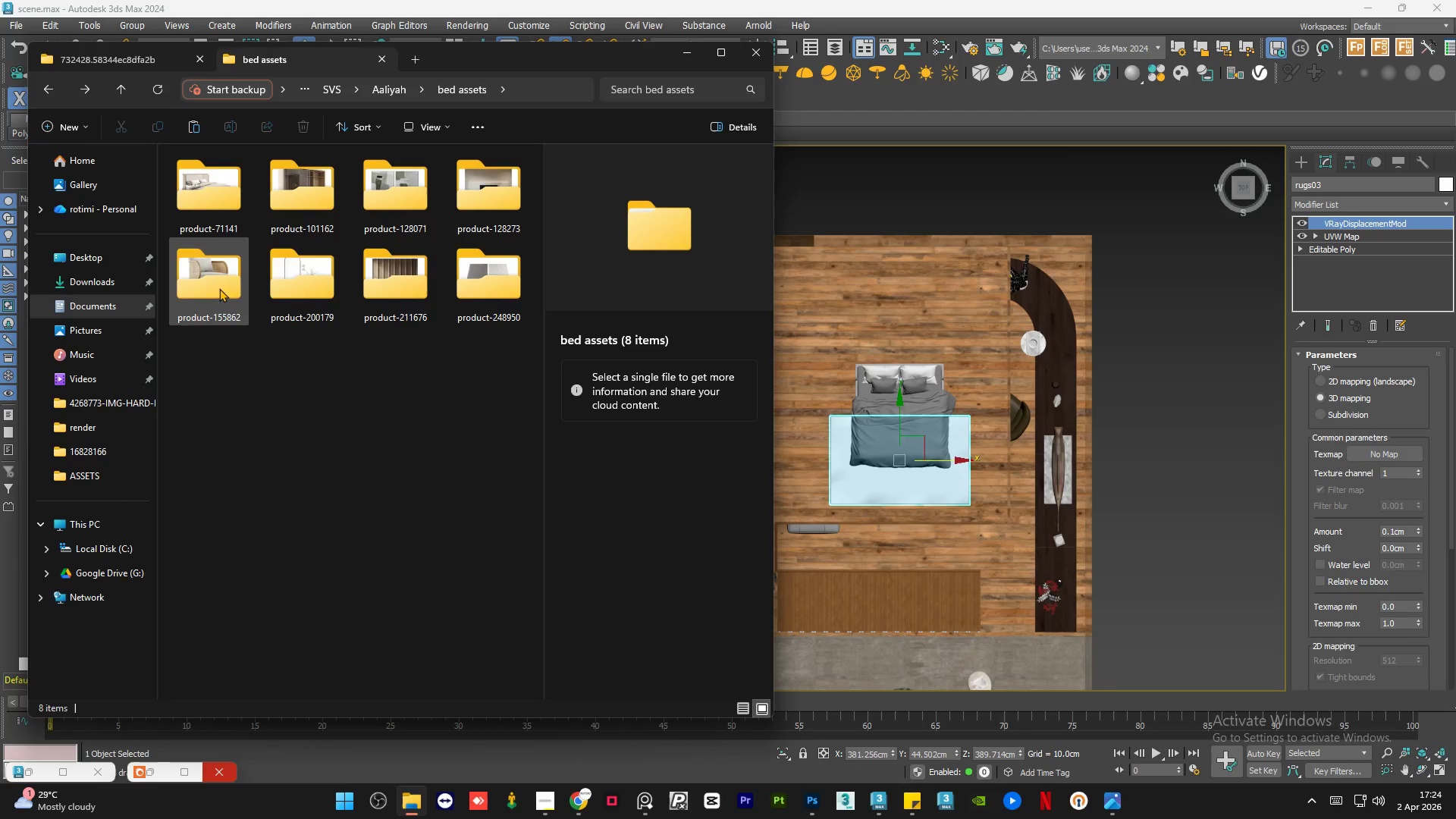 
double_click([303, 271])
 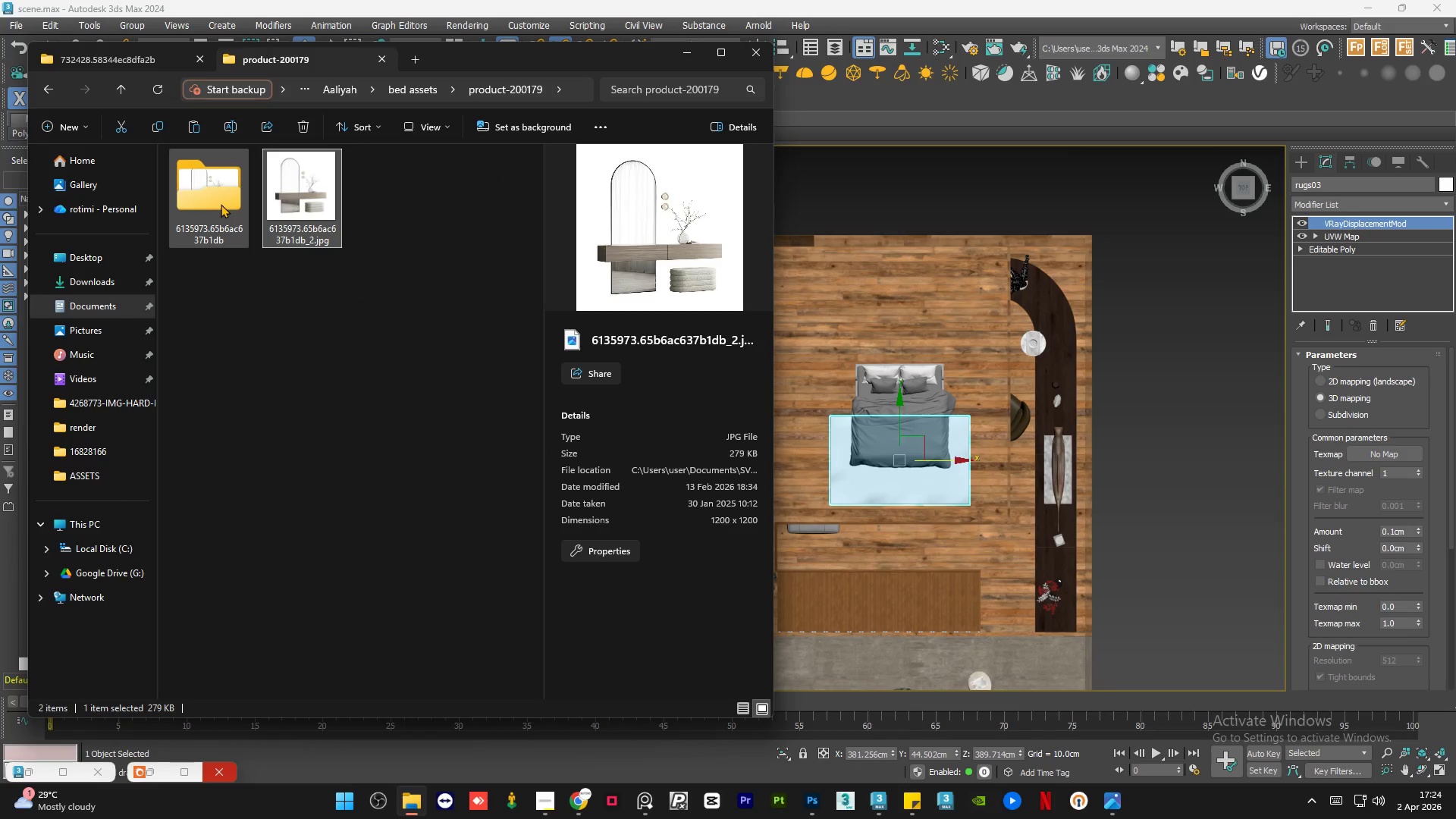 
wait(8.66)
 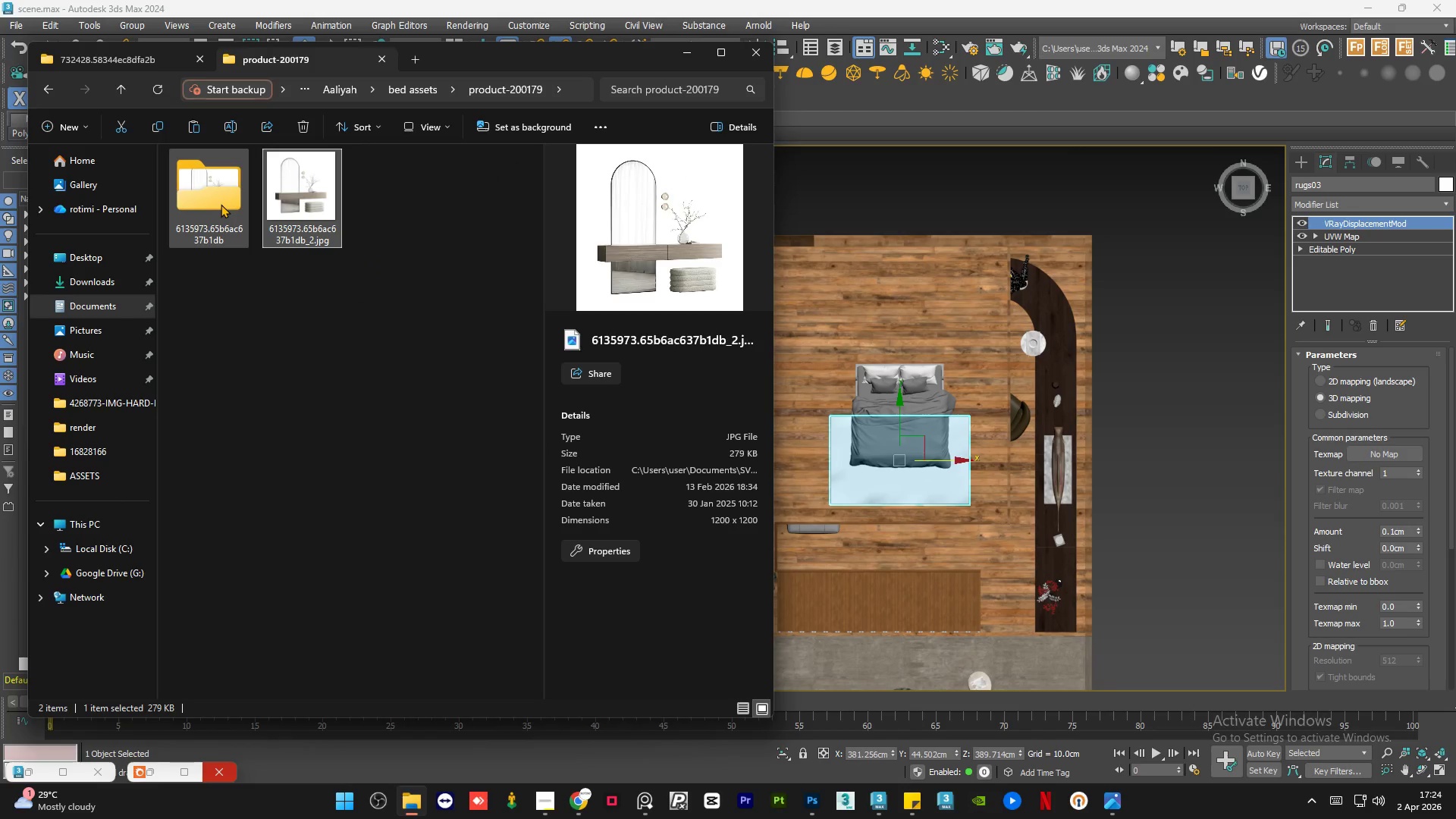 
left_click([45, 88])
 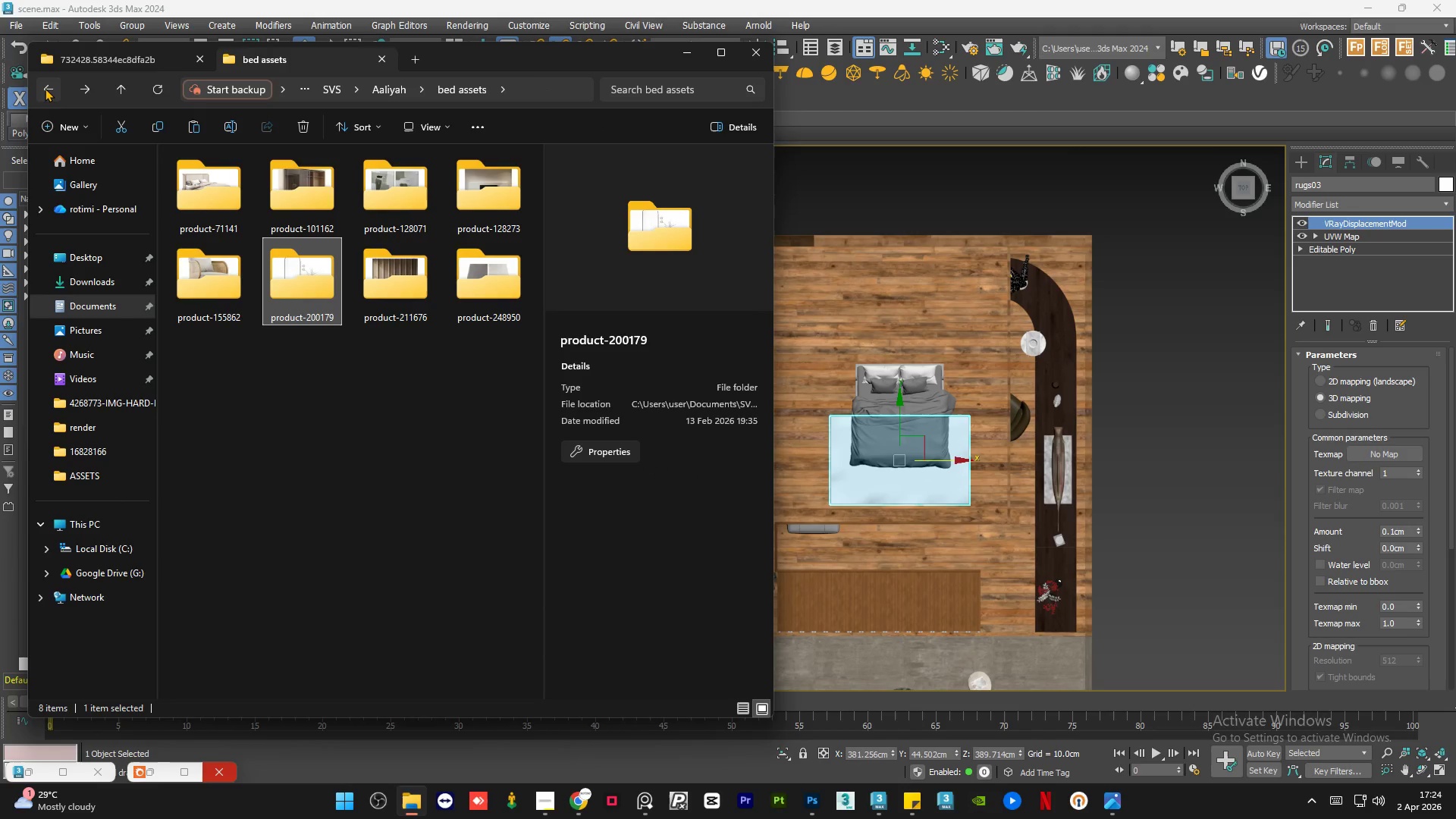 
left_click([45, 88])
 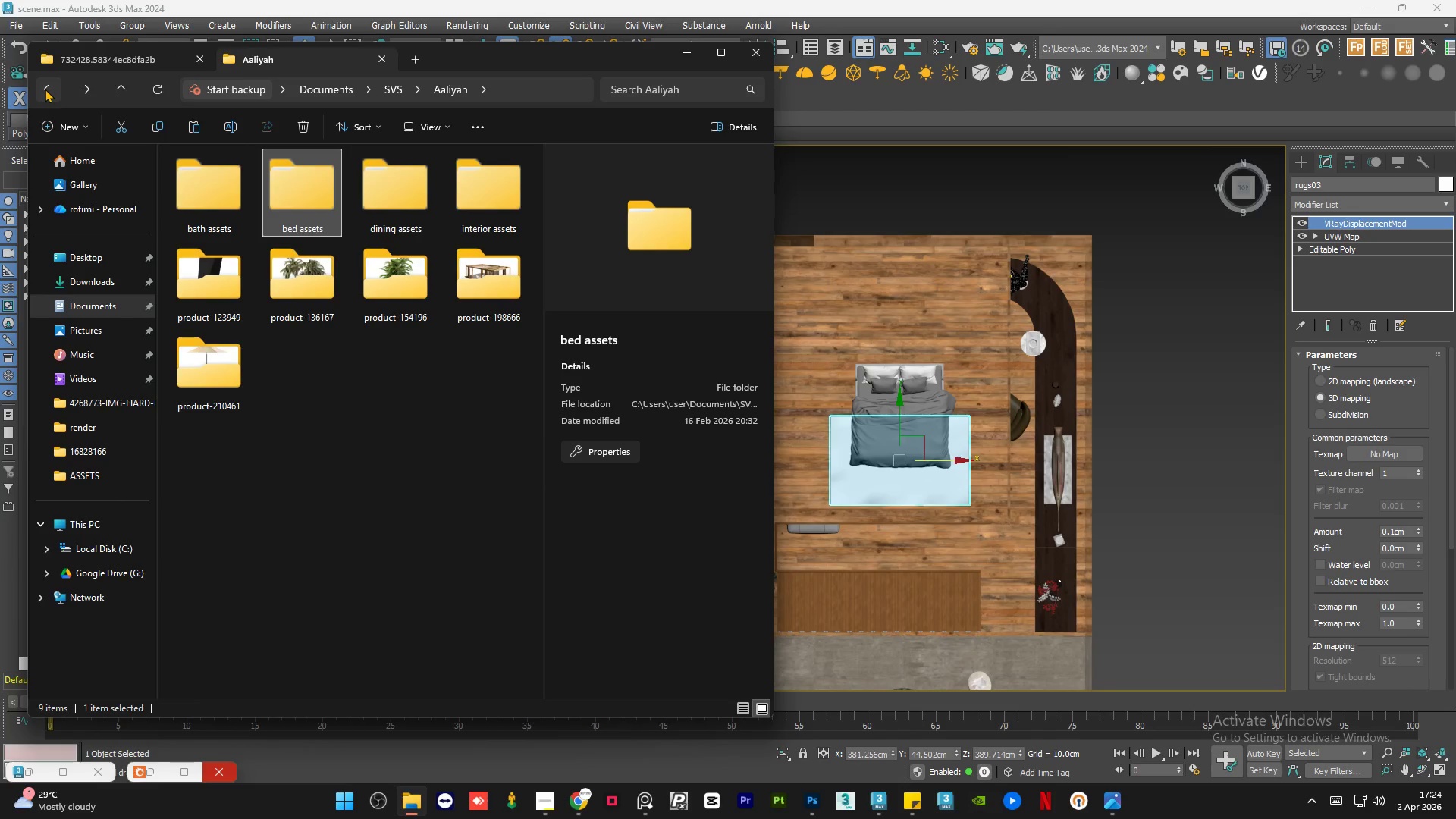 
wait(22.52)
 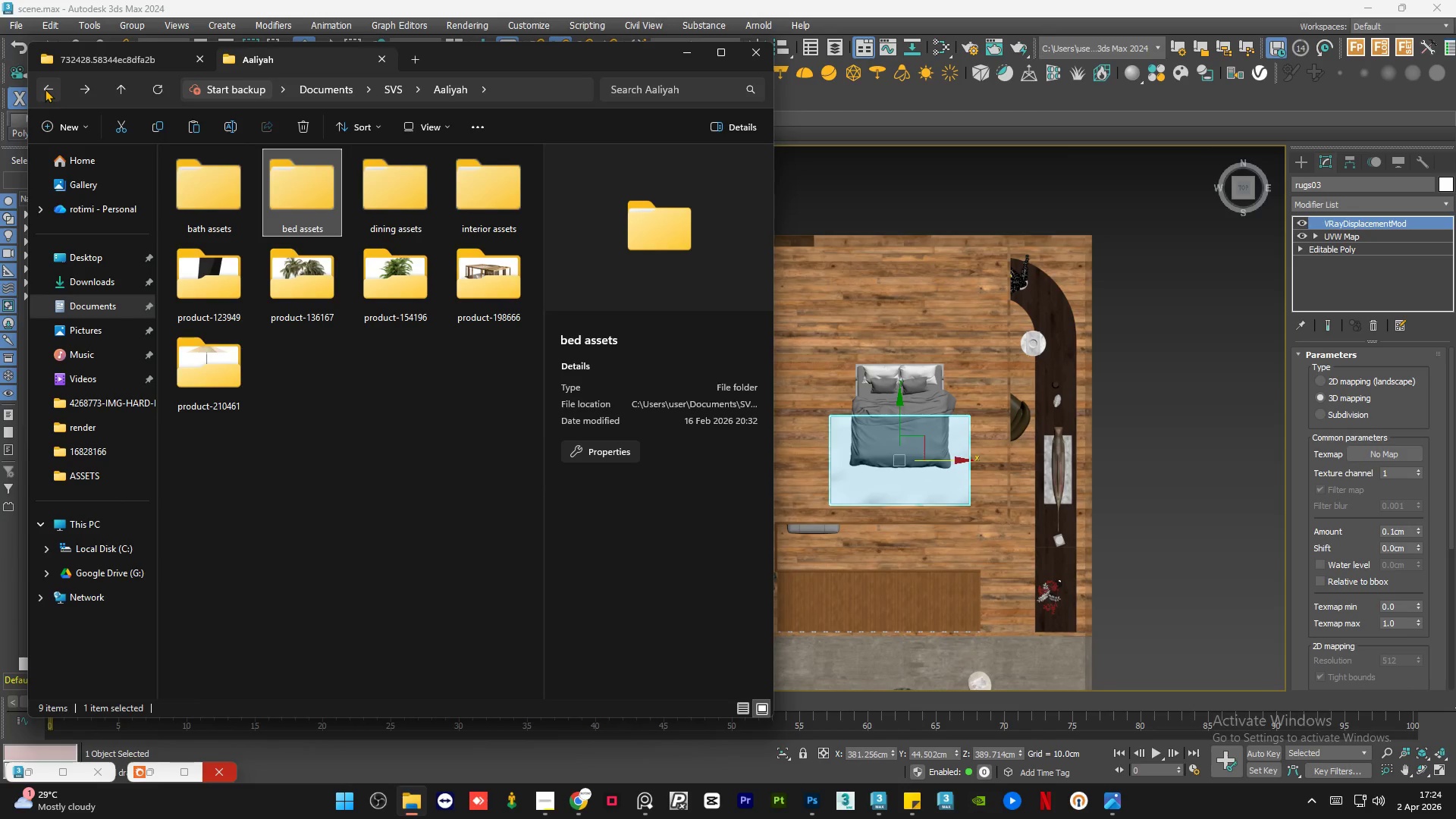 
left_click([342, 448])
 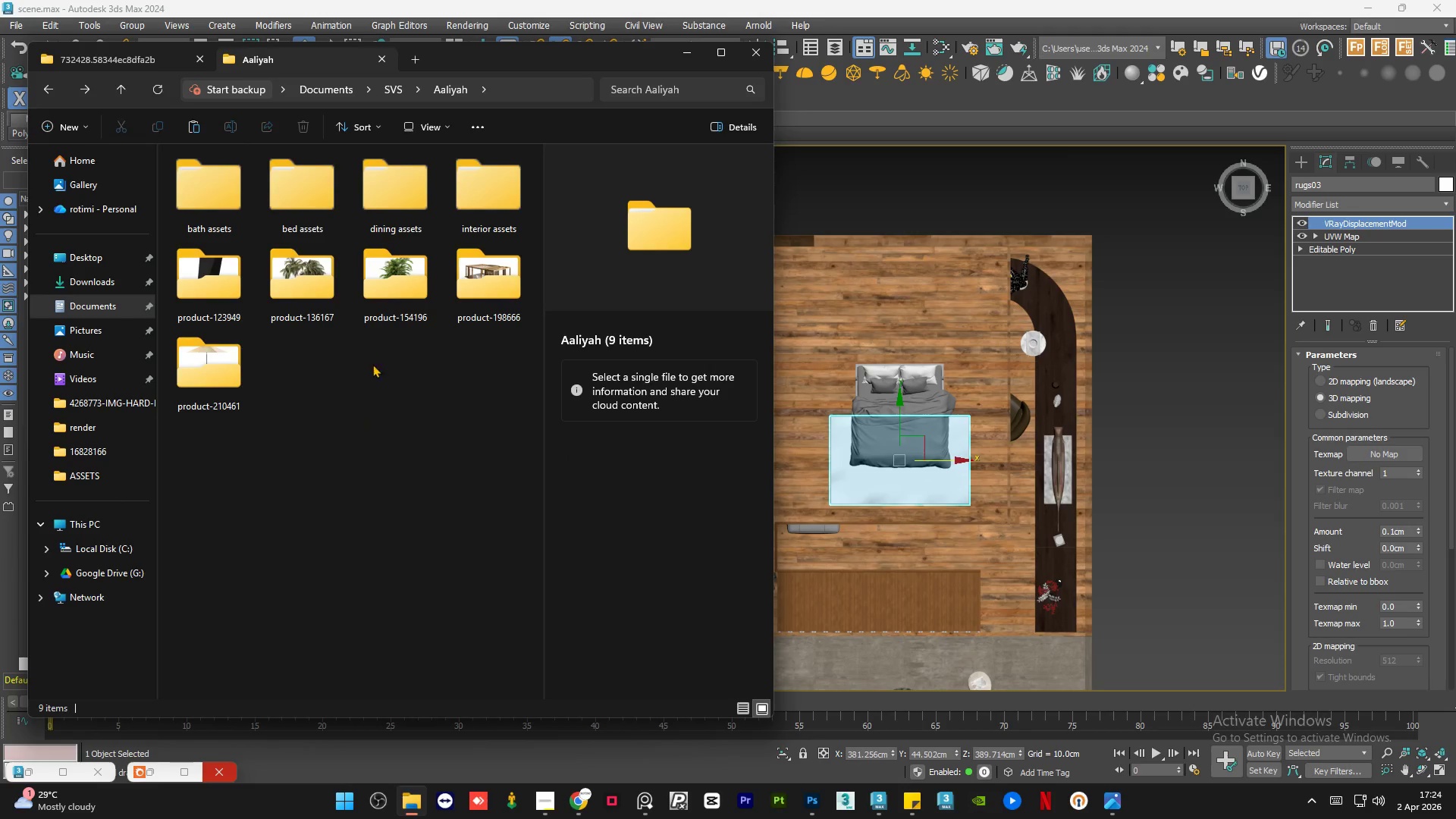 
mouse_move([382, 203])
 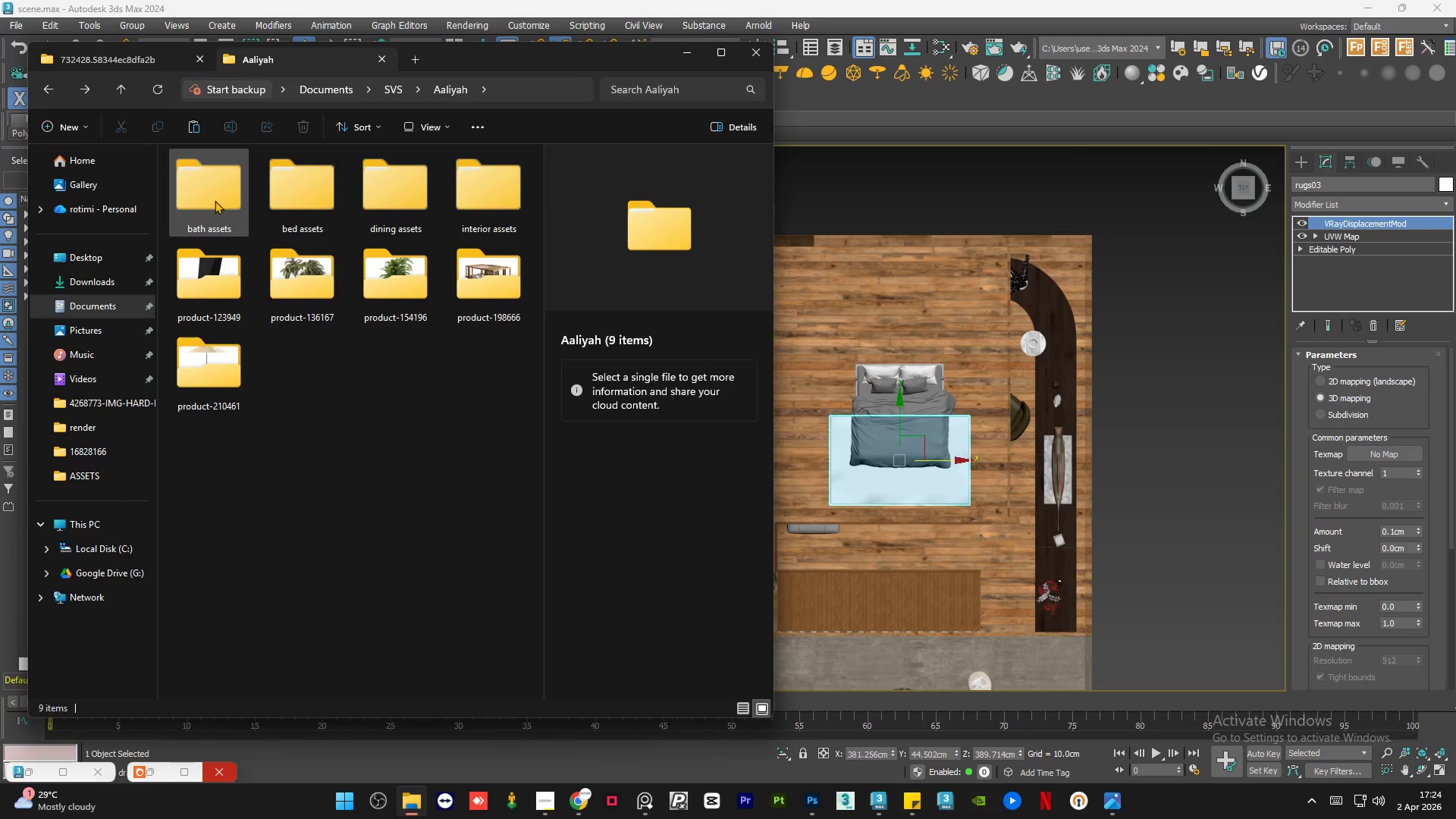 
double_click([215, 199])
 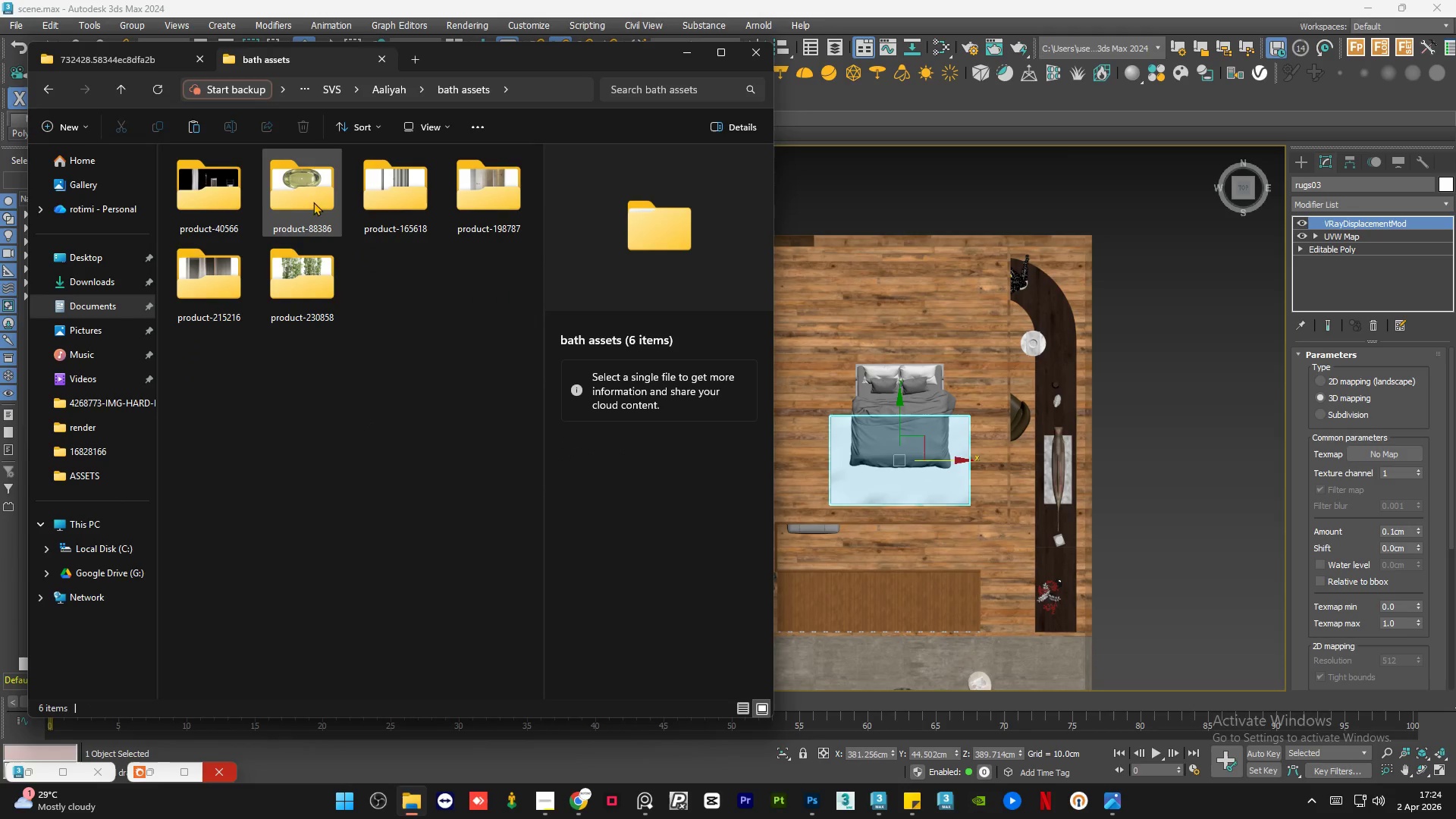 
mouse_move([238, 209])
 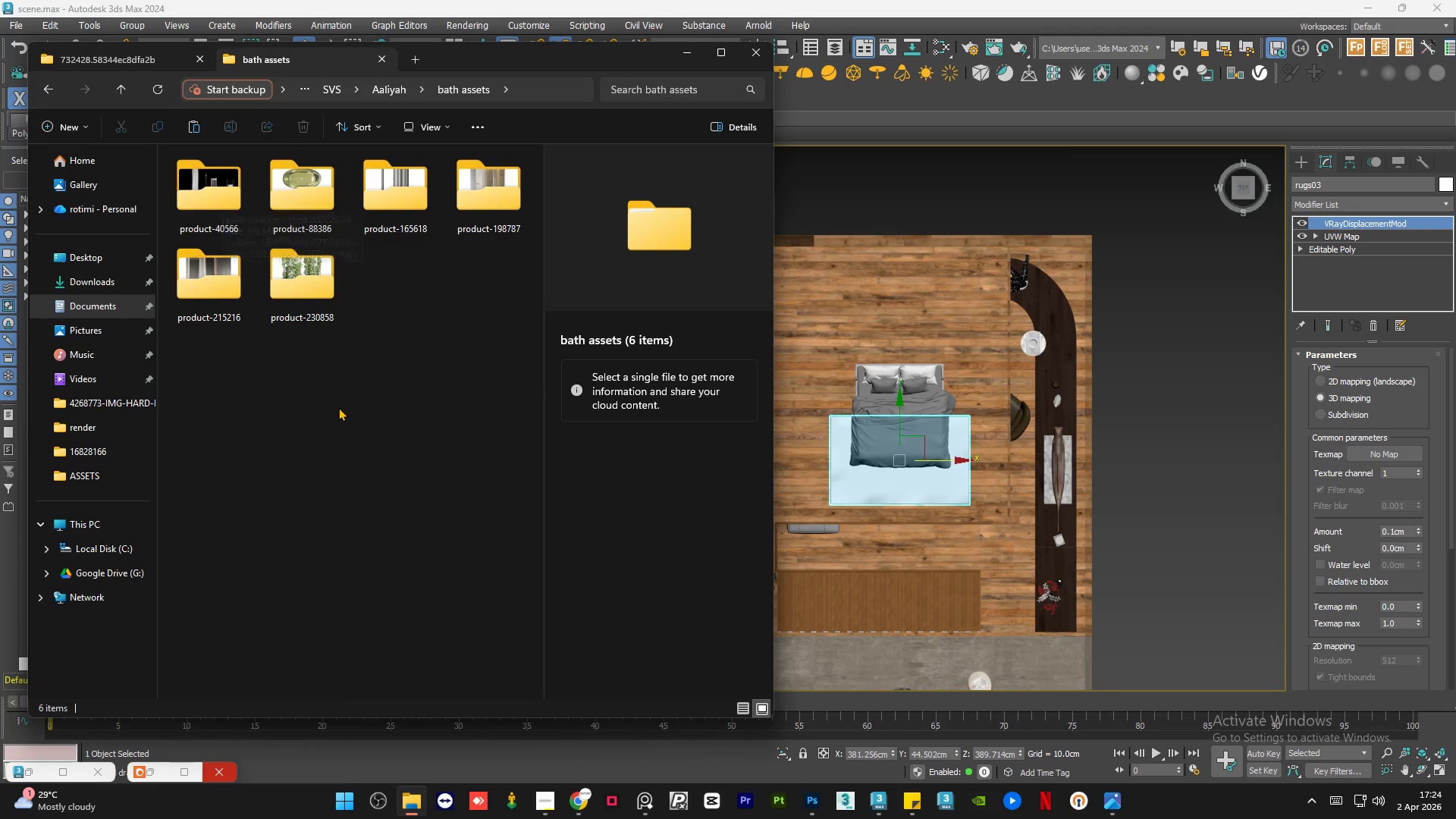 
left_click([338, 407])
 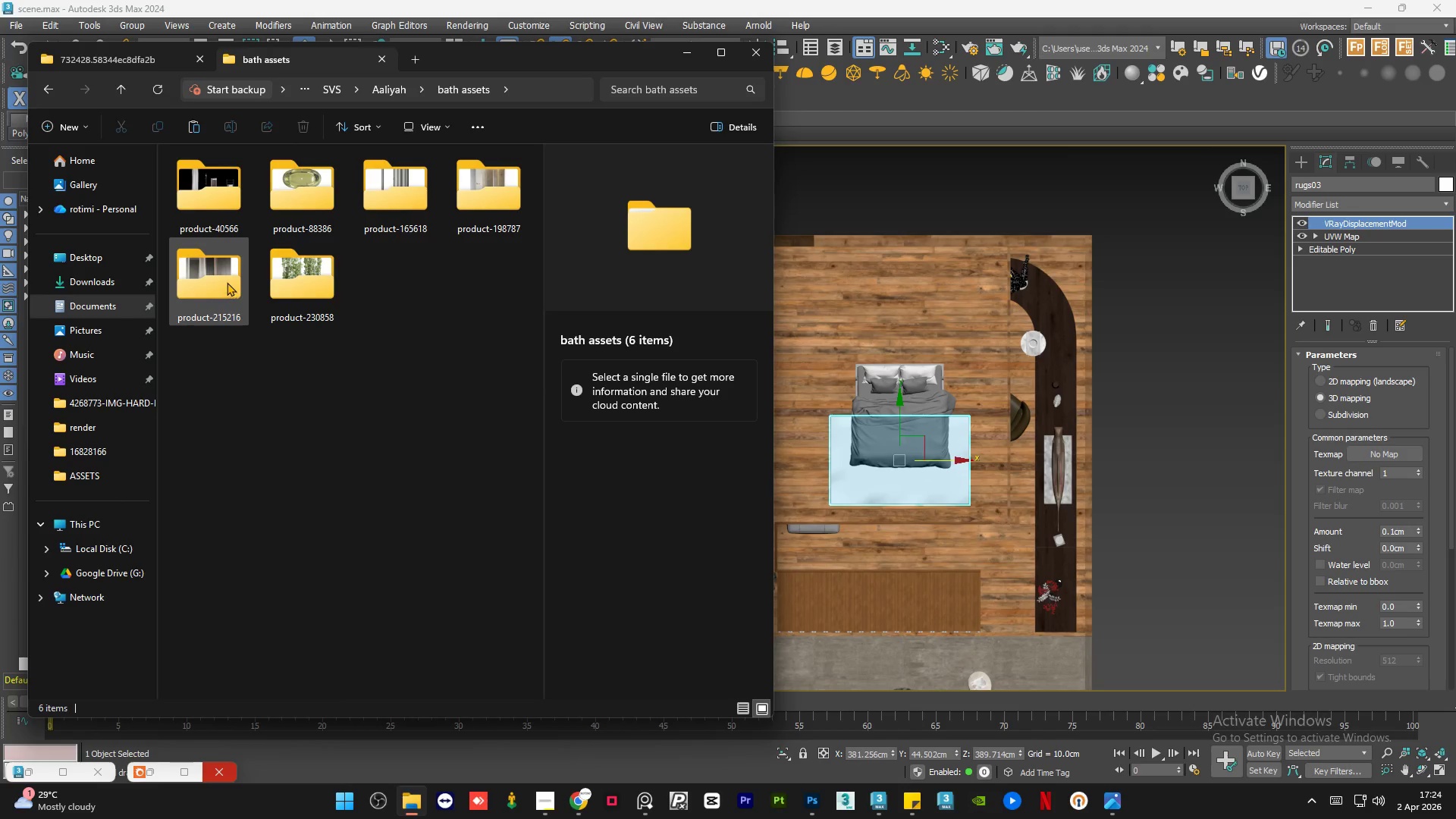 
double_click([221, 274])
 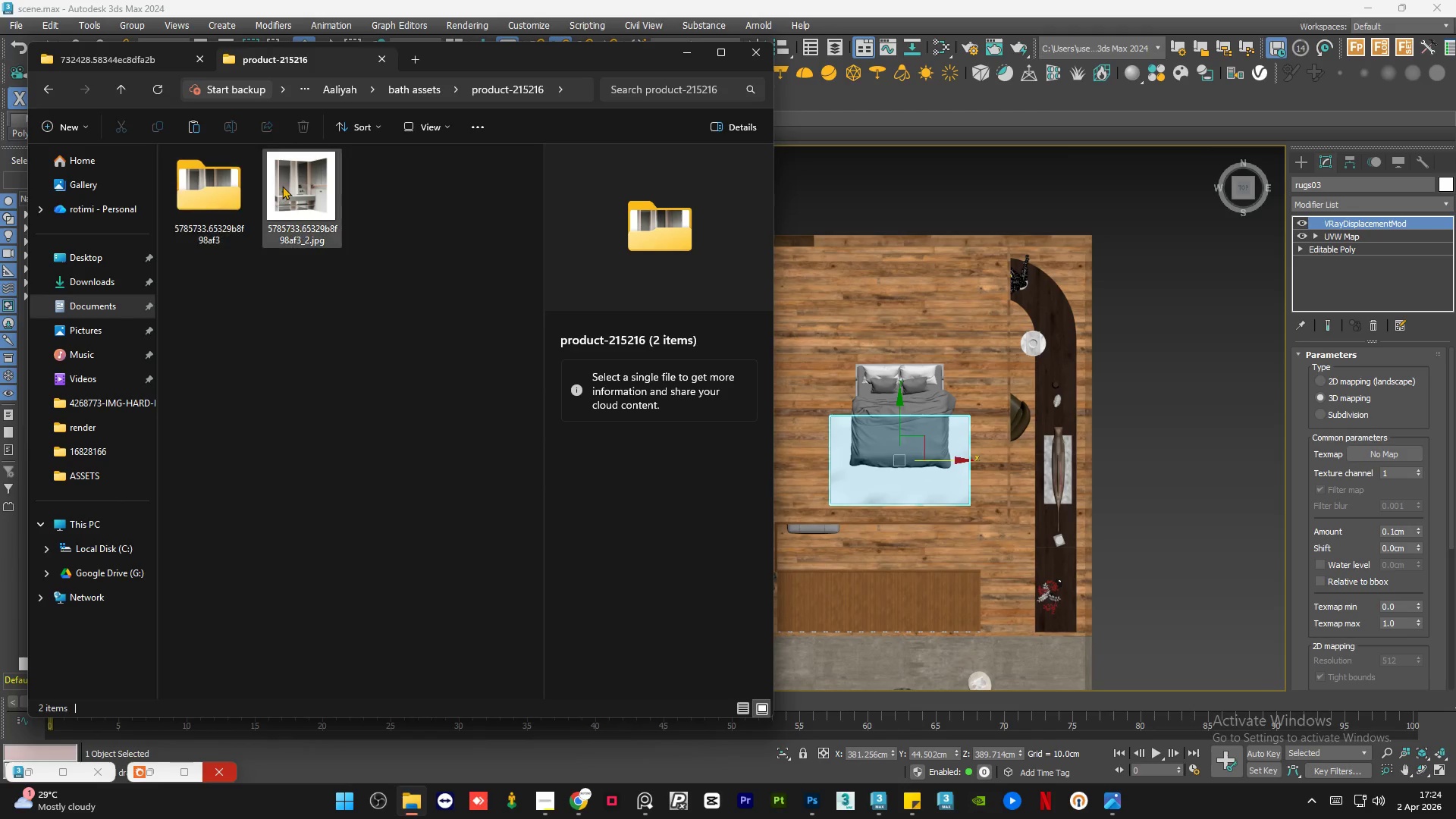 
left_click([282, 185])
 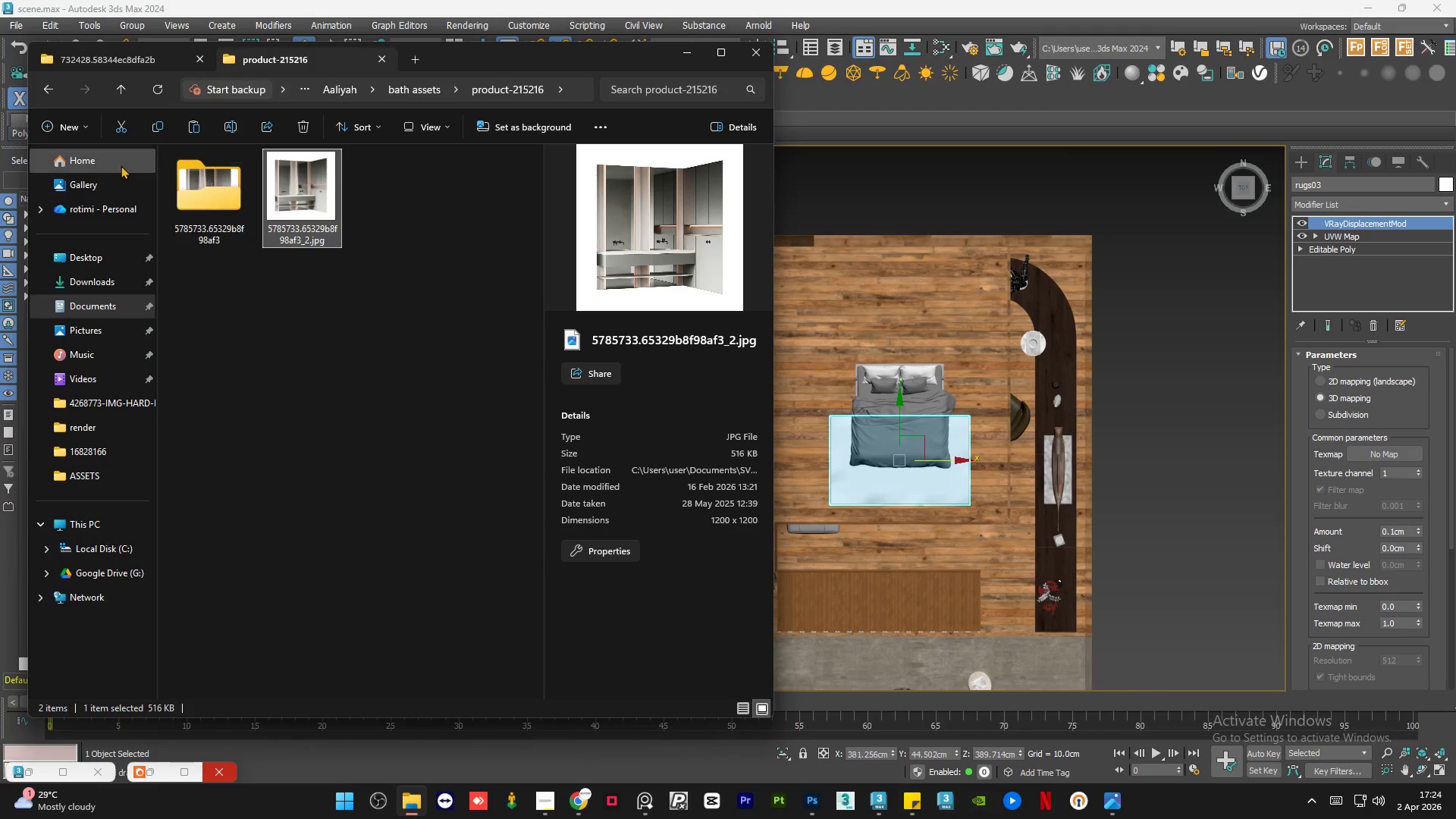 
left_click([55, 89])
 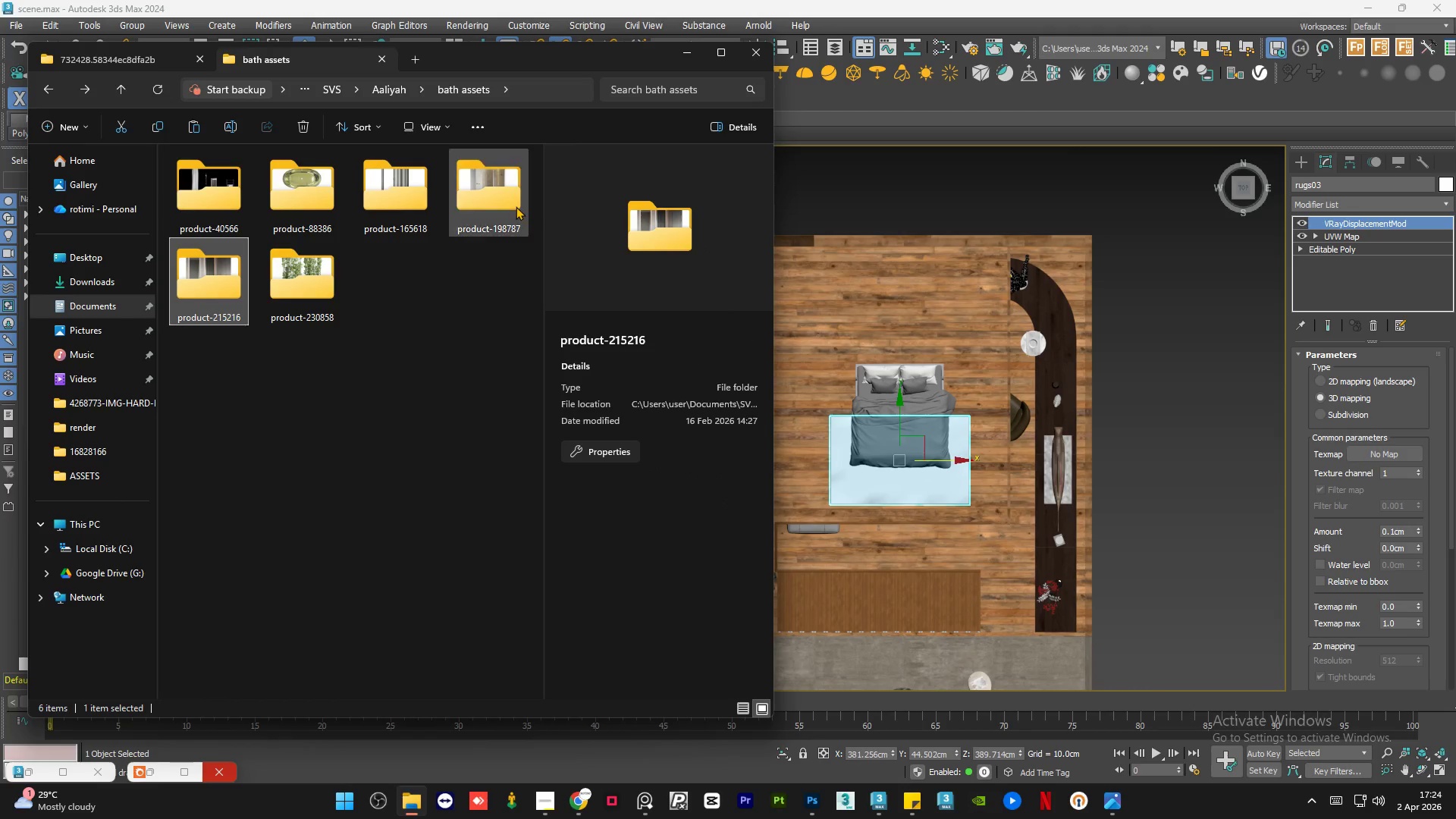 
double_click([516, 206])
 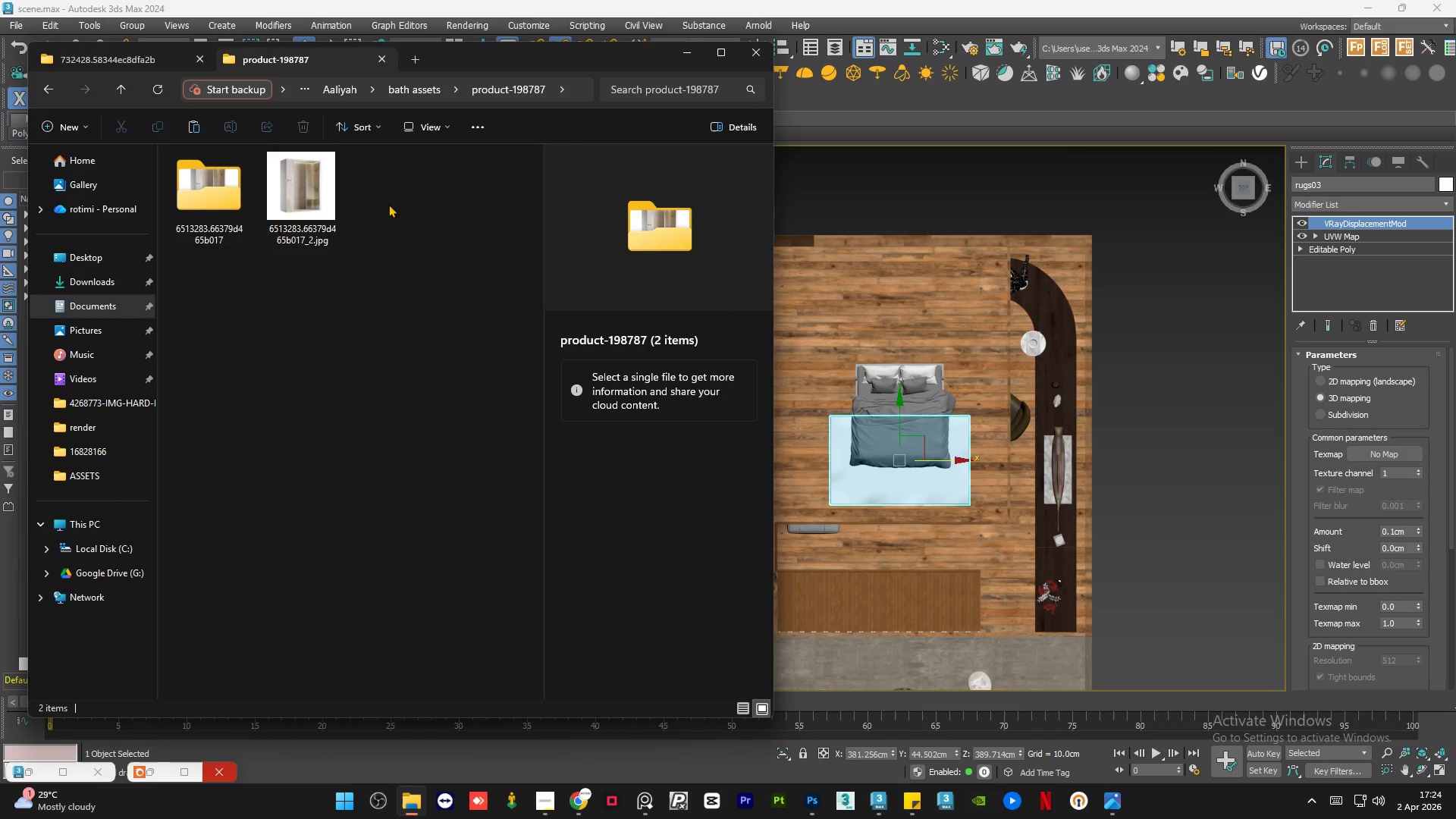 
left_click([279, 196])
 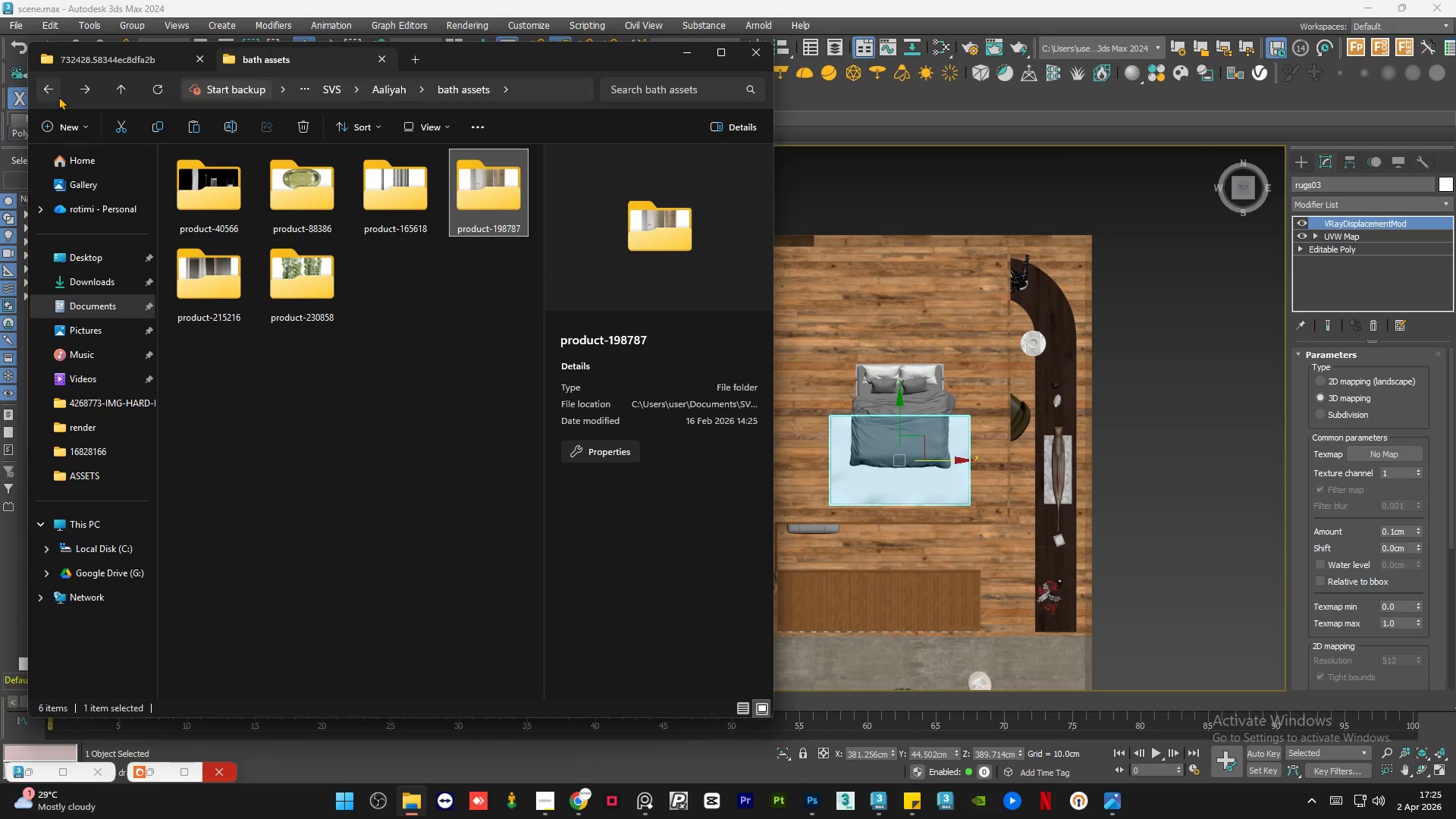 
left_click([58, 96])
 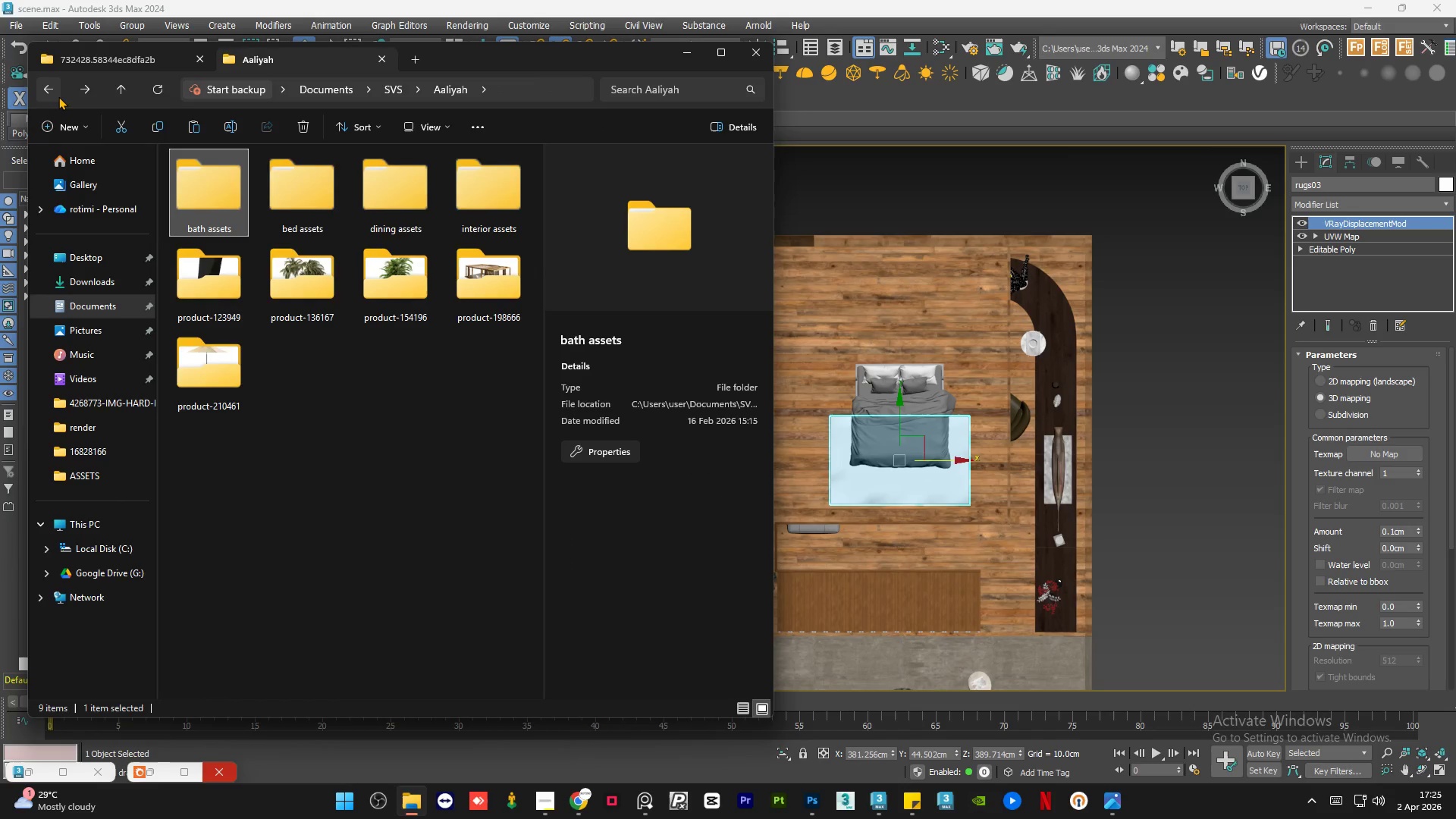 
left_click([58, 96])
 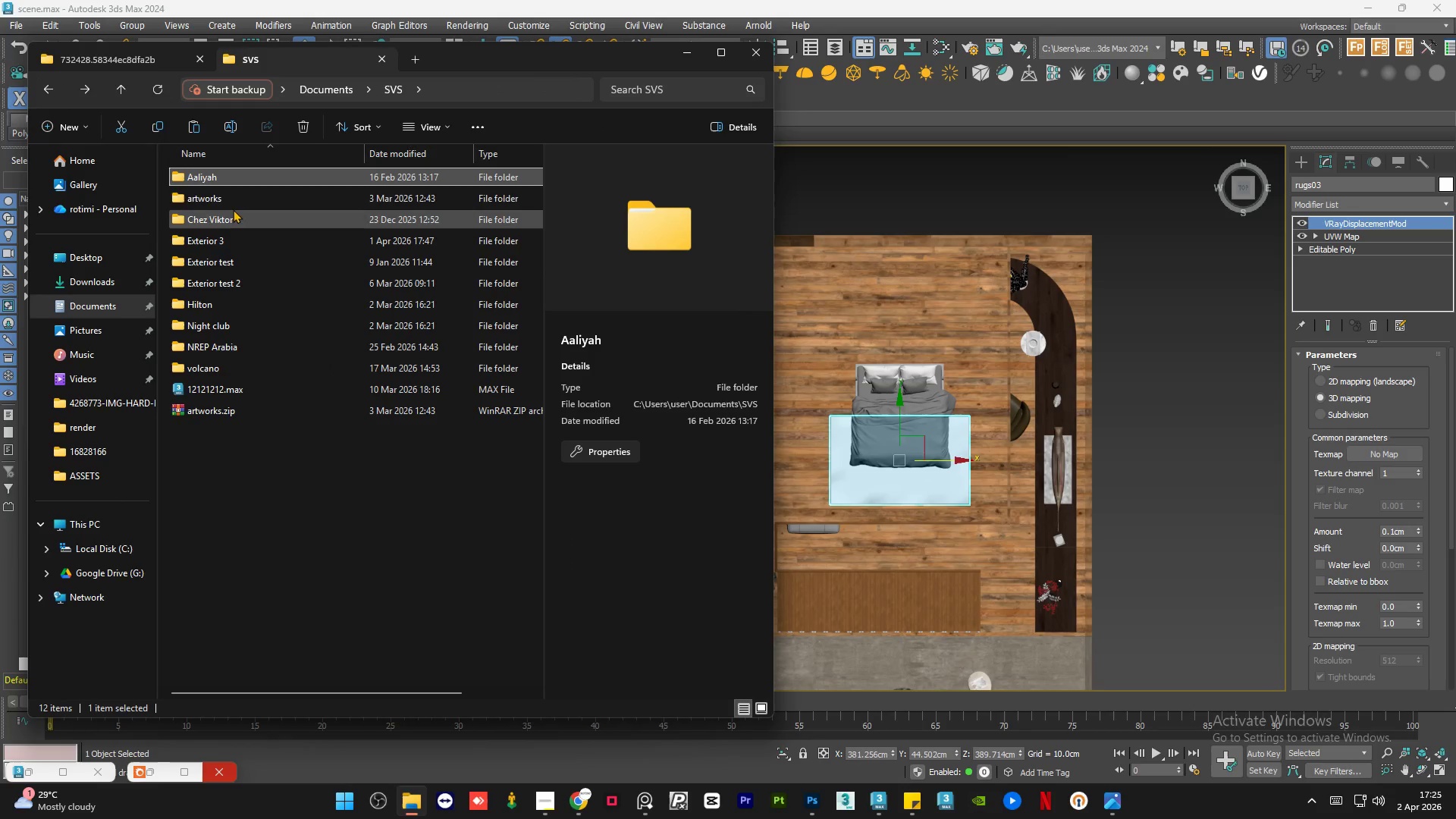 
left_click([237, 186])
 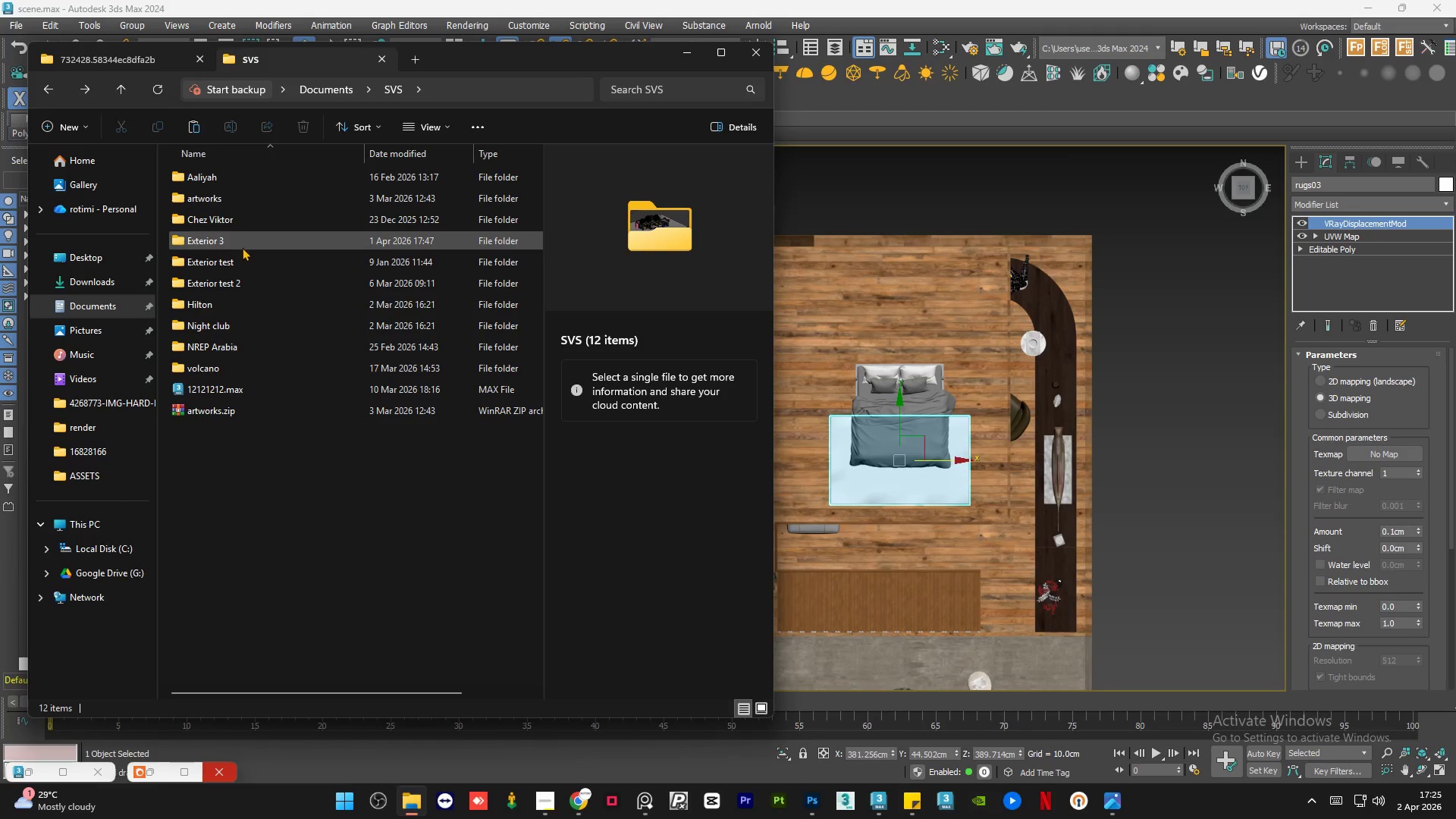 
wait(6.58)
 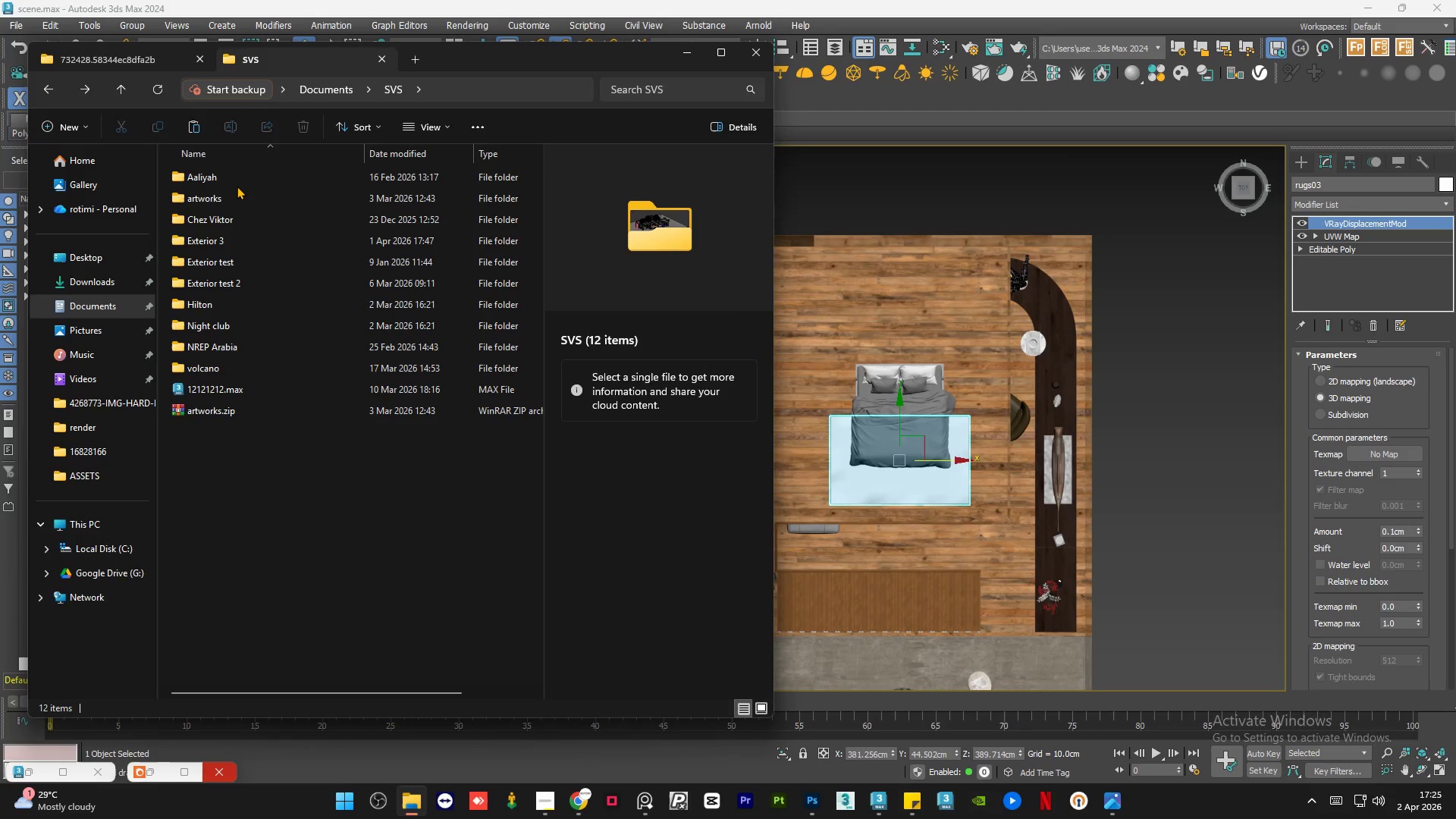 
left_click([252, 390])
 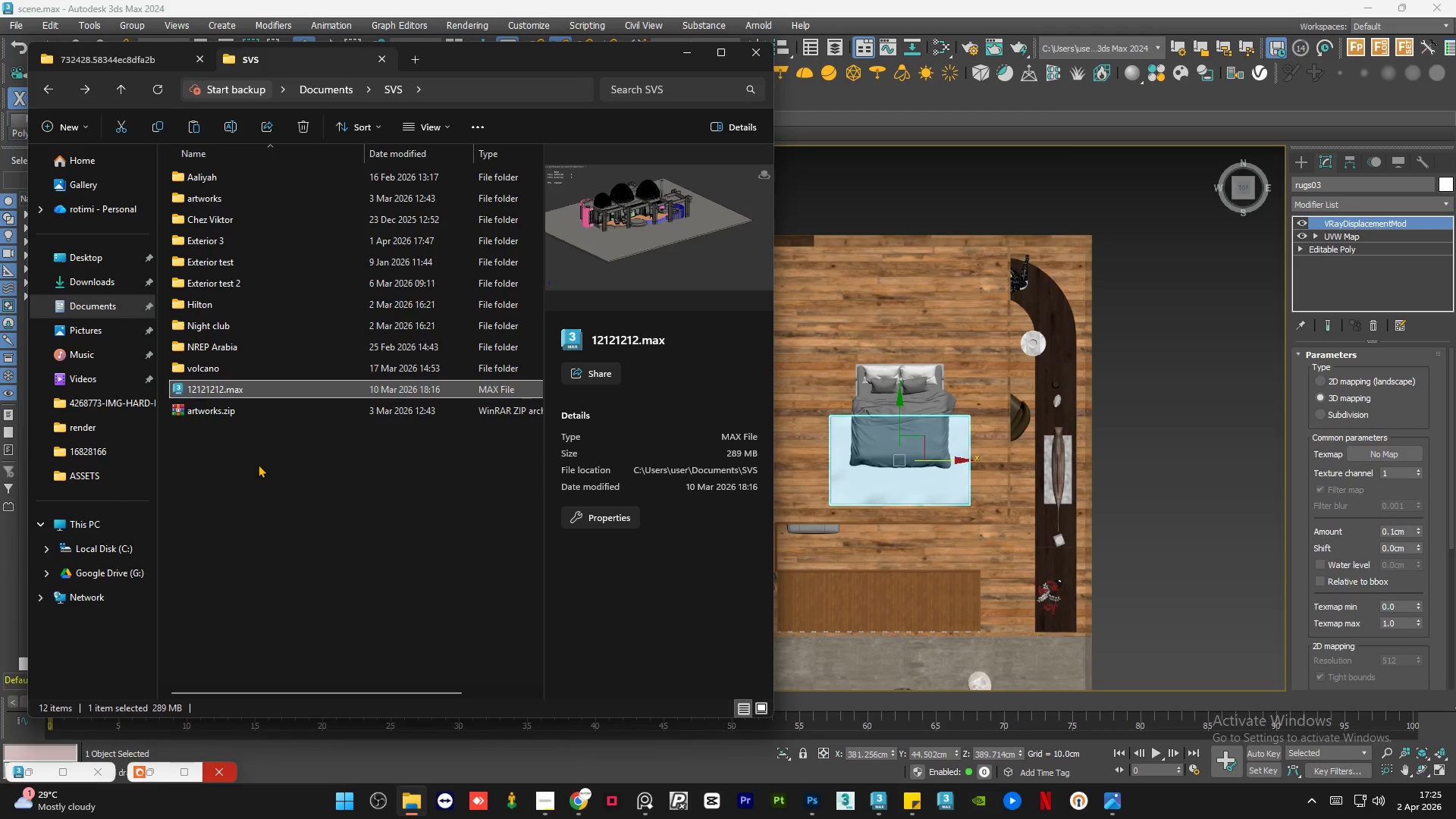 
left_click([258, 464])
 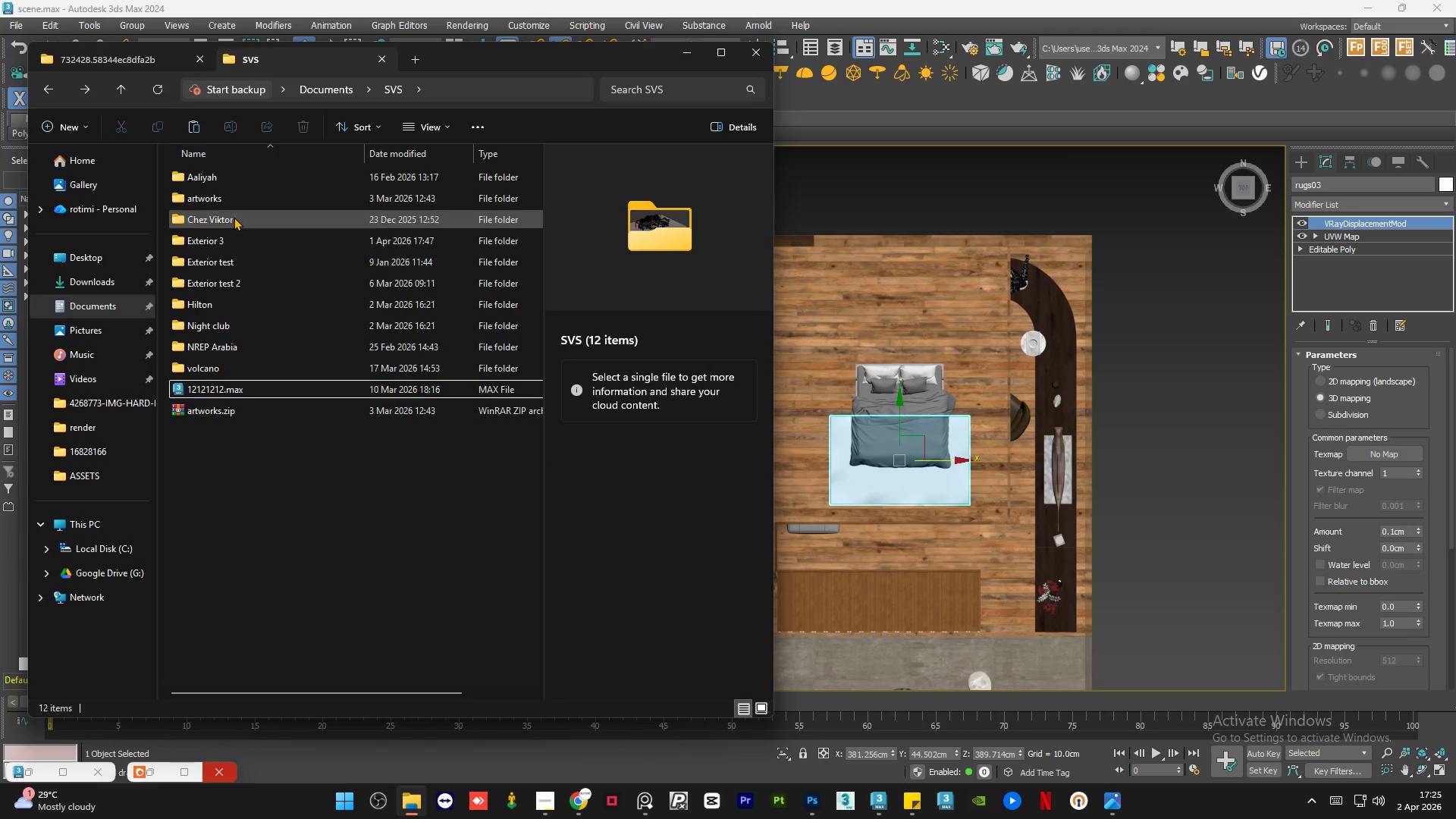 
double_click([235, 179])
 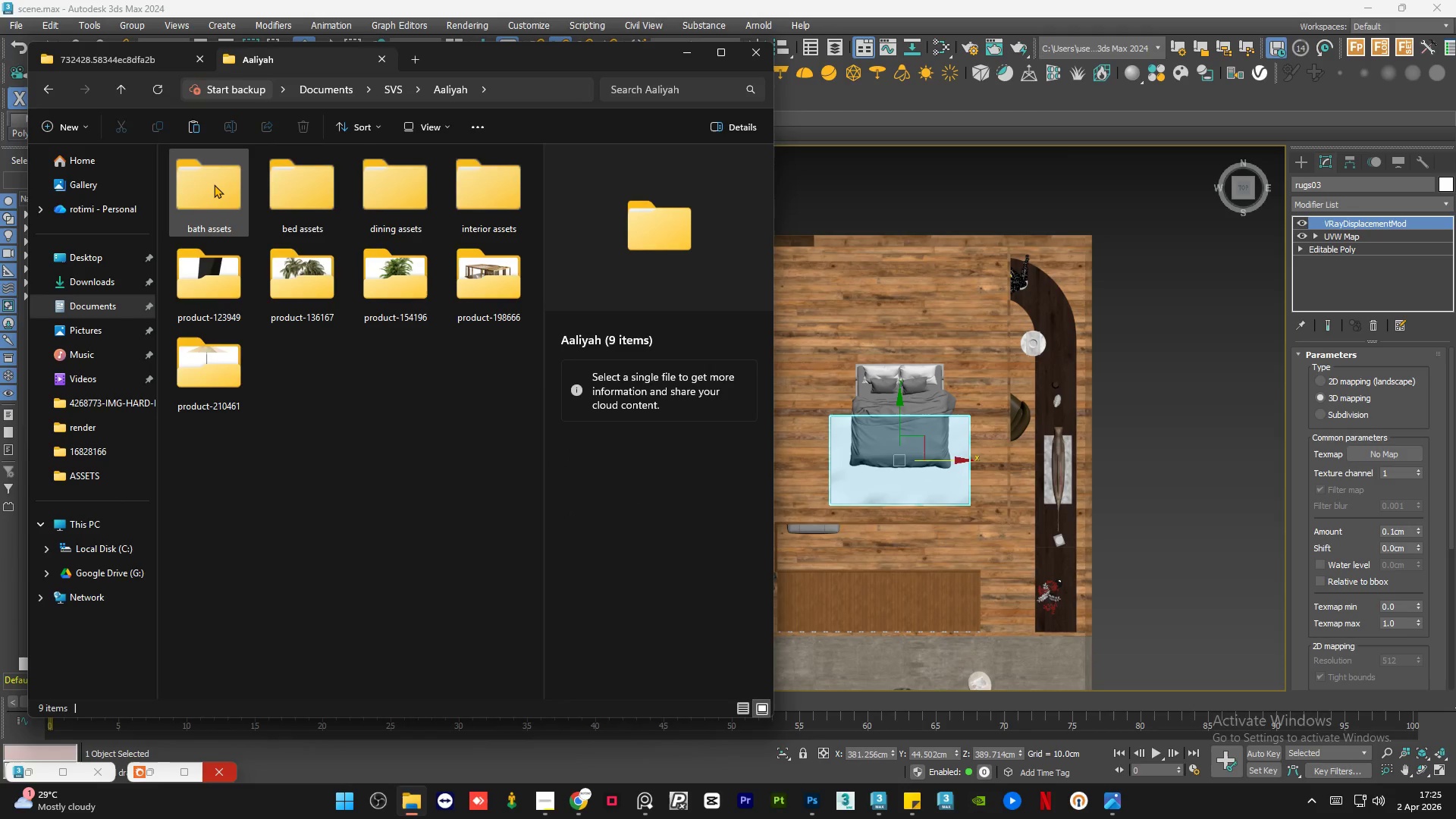 
double_click([207, 197])
 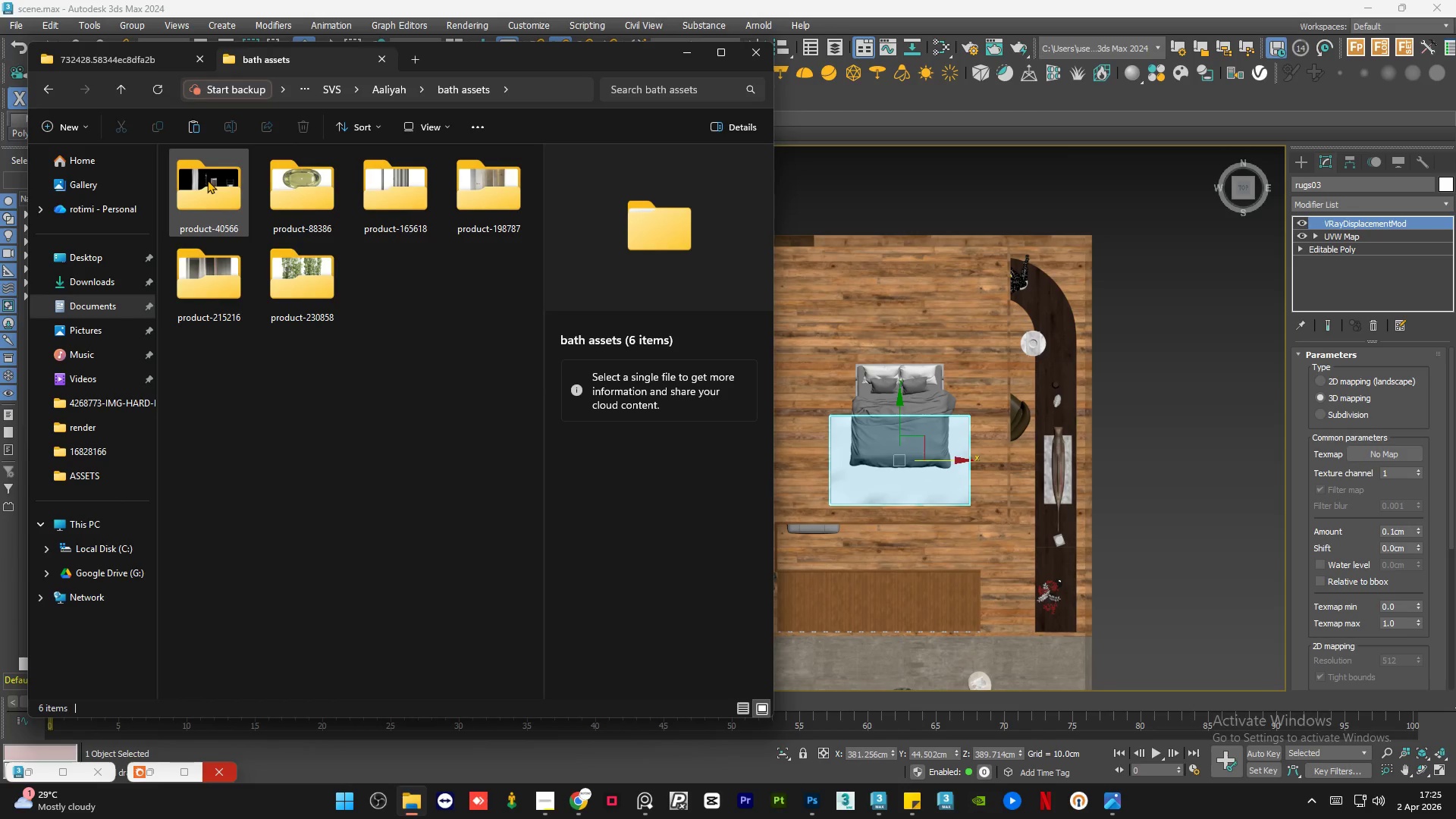 
double_click([207, 180])
 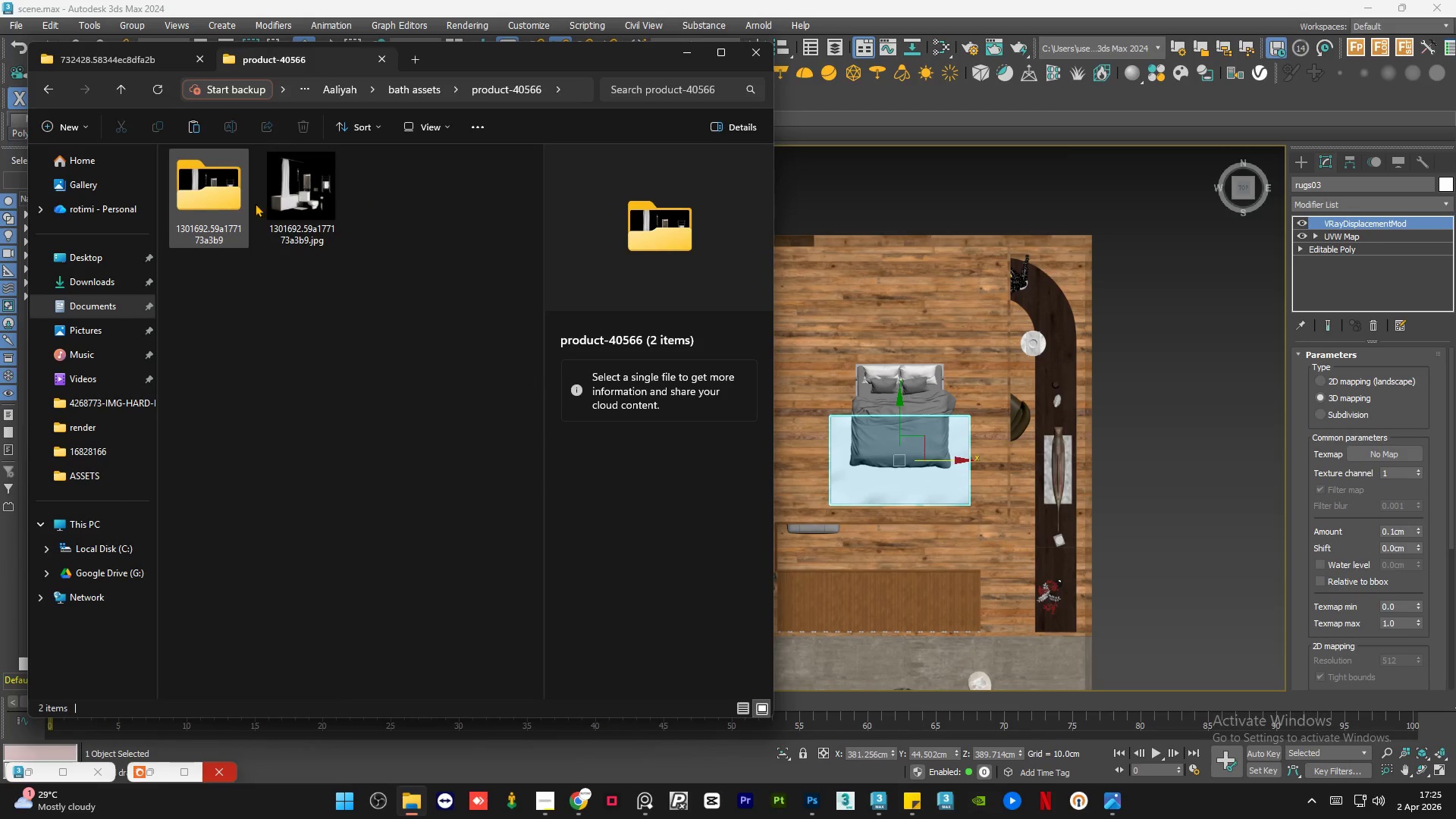 
left_click([300, 209])
 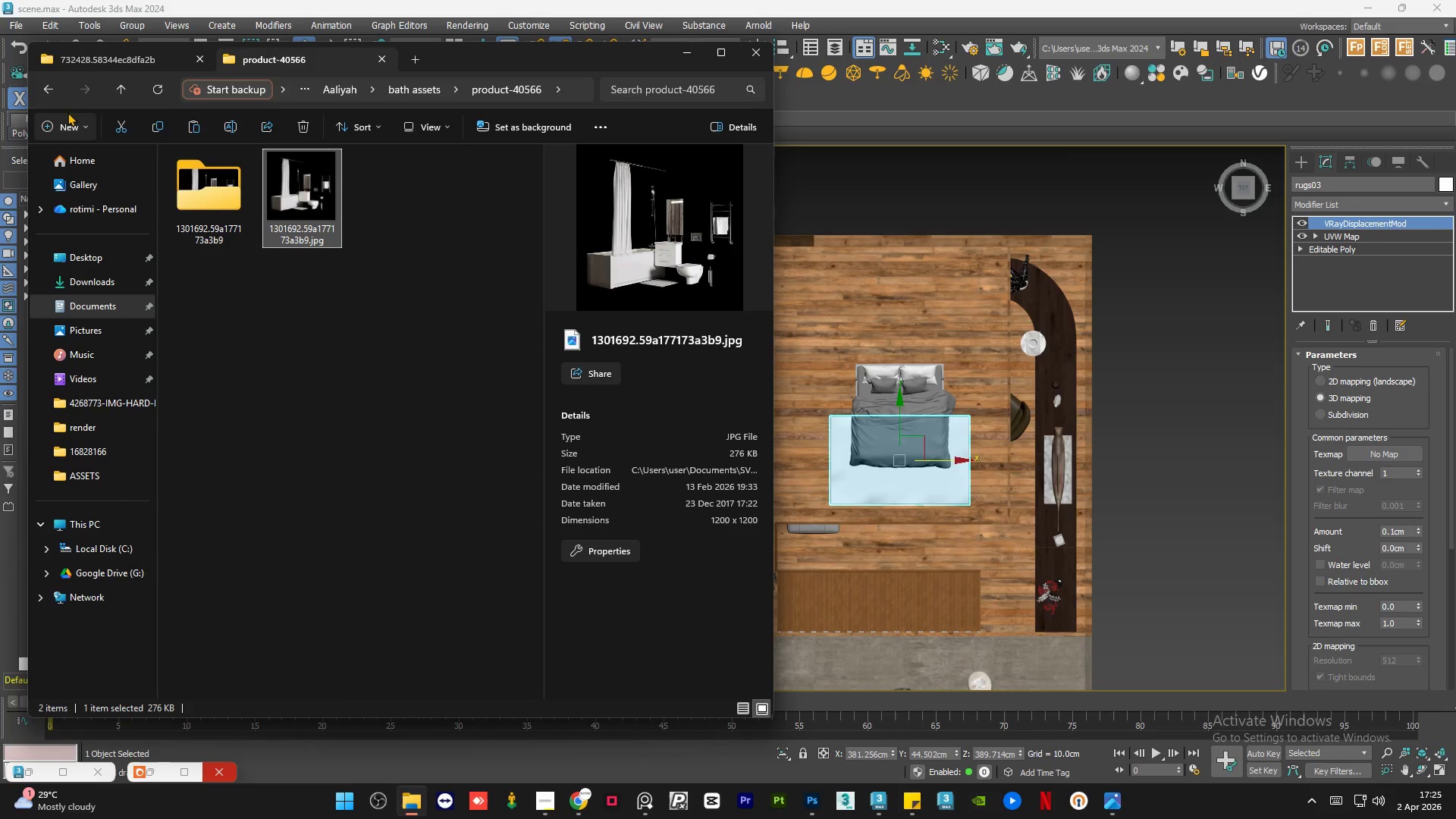 
left_click([54, 96])
 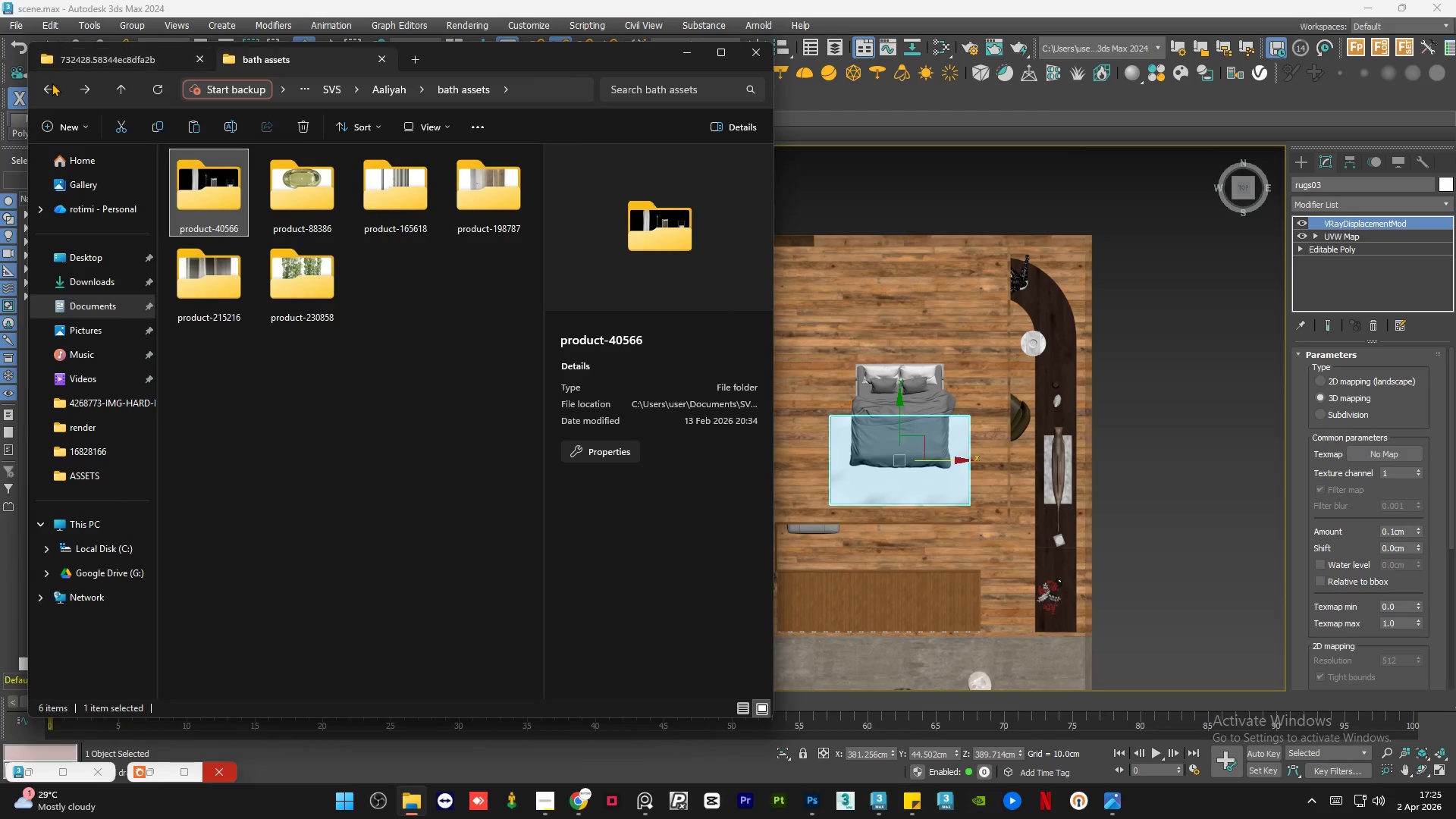 
wait(5.16)
 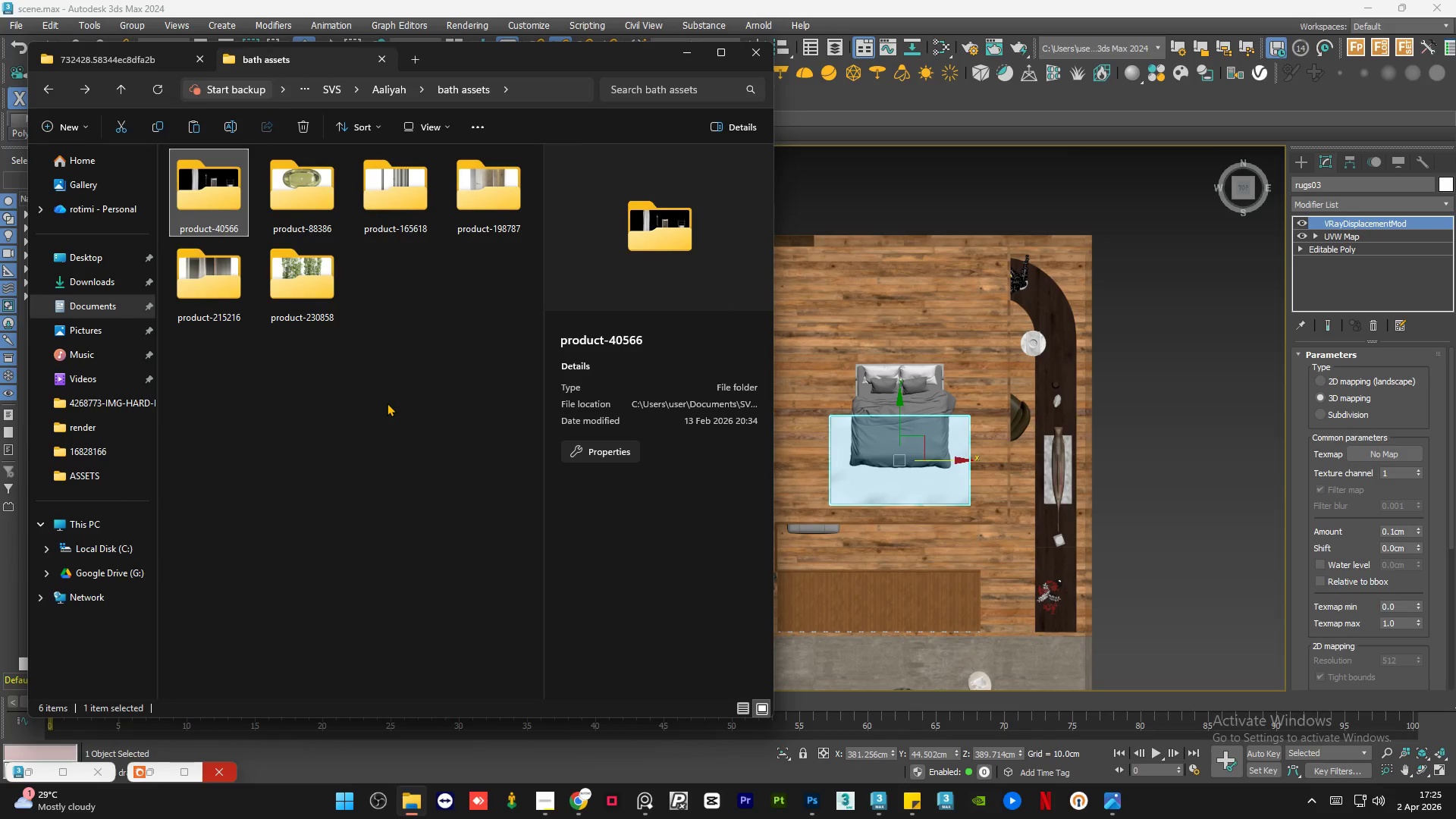 
left_click([52, 83])
 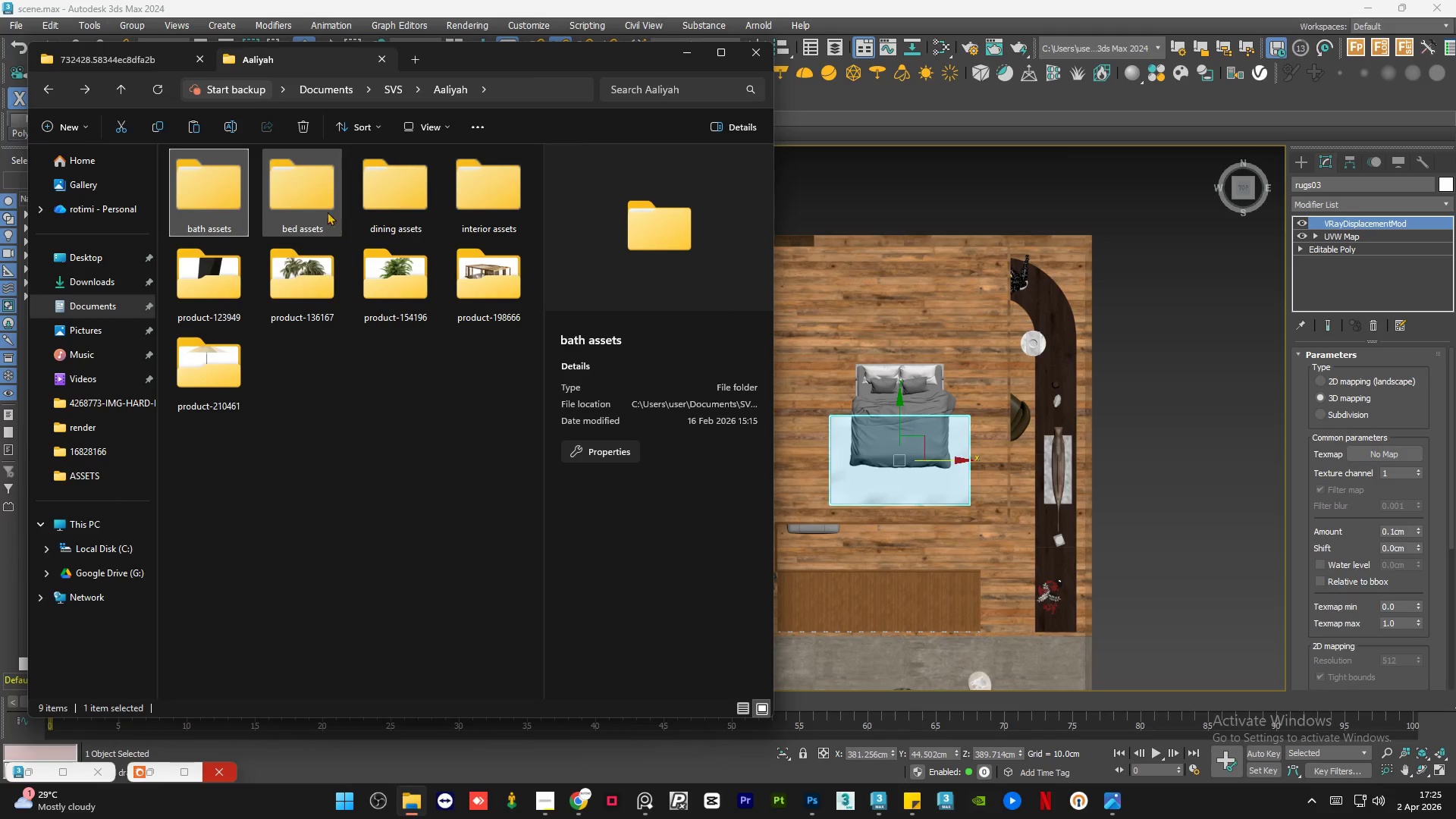 
double_click([300, 192])
 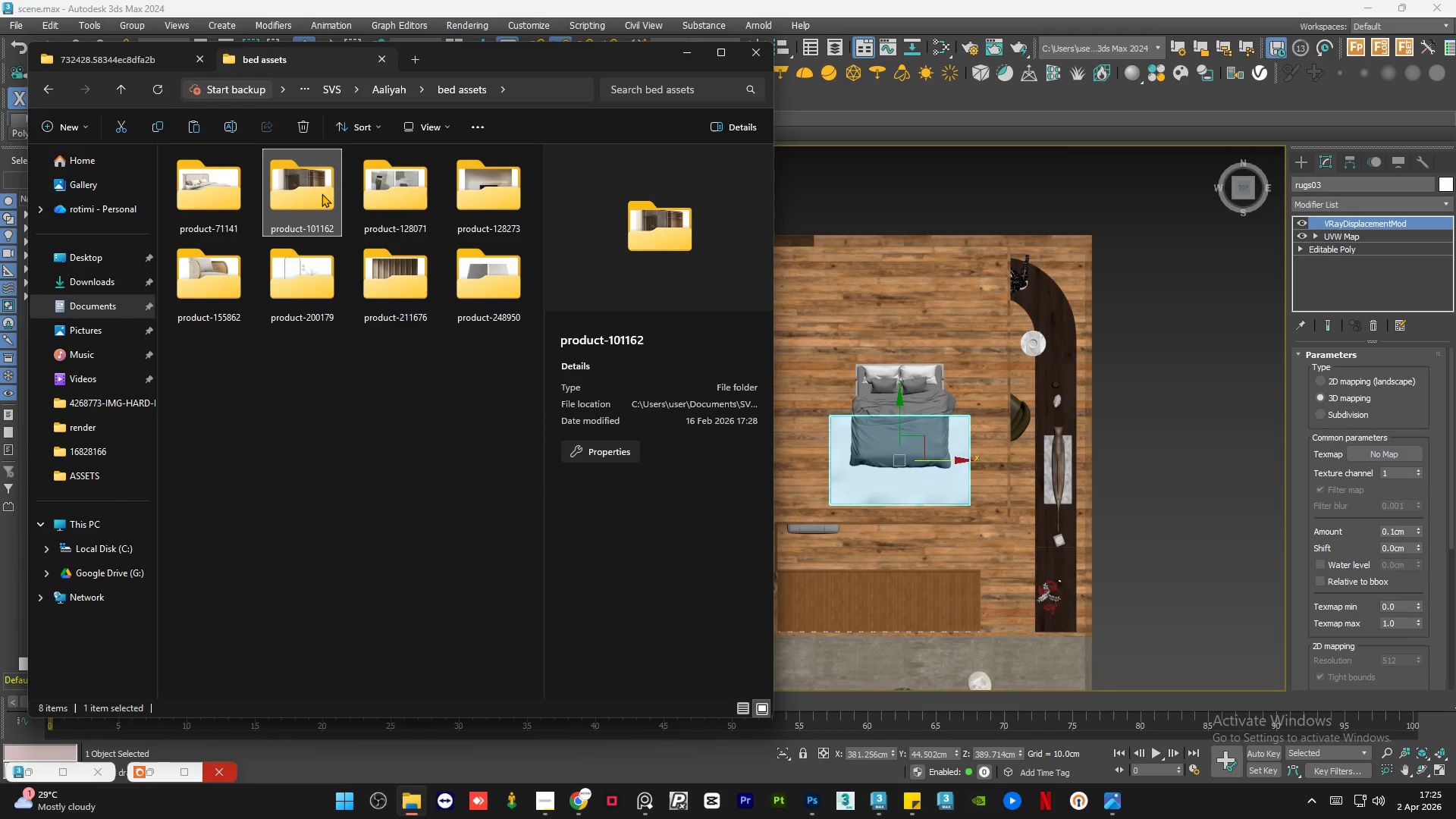 
double_click([322, 193])
 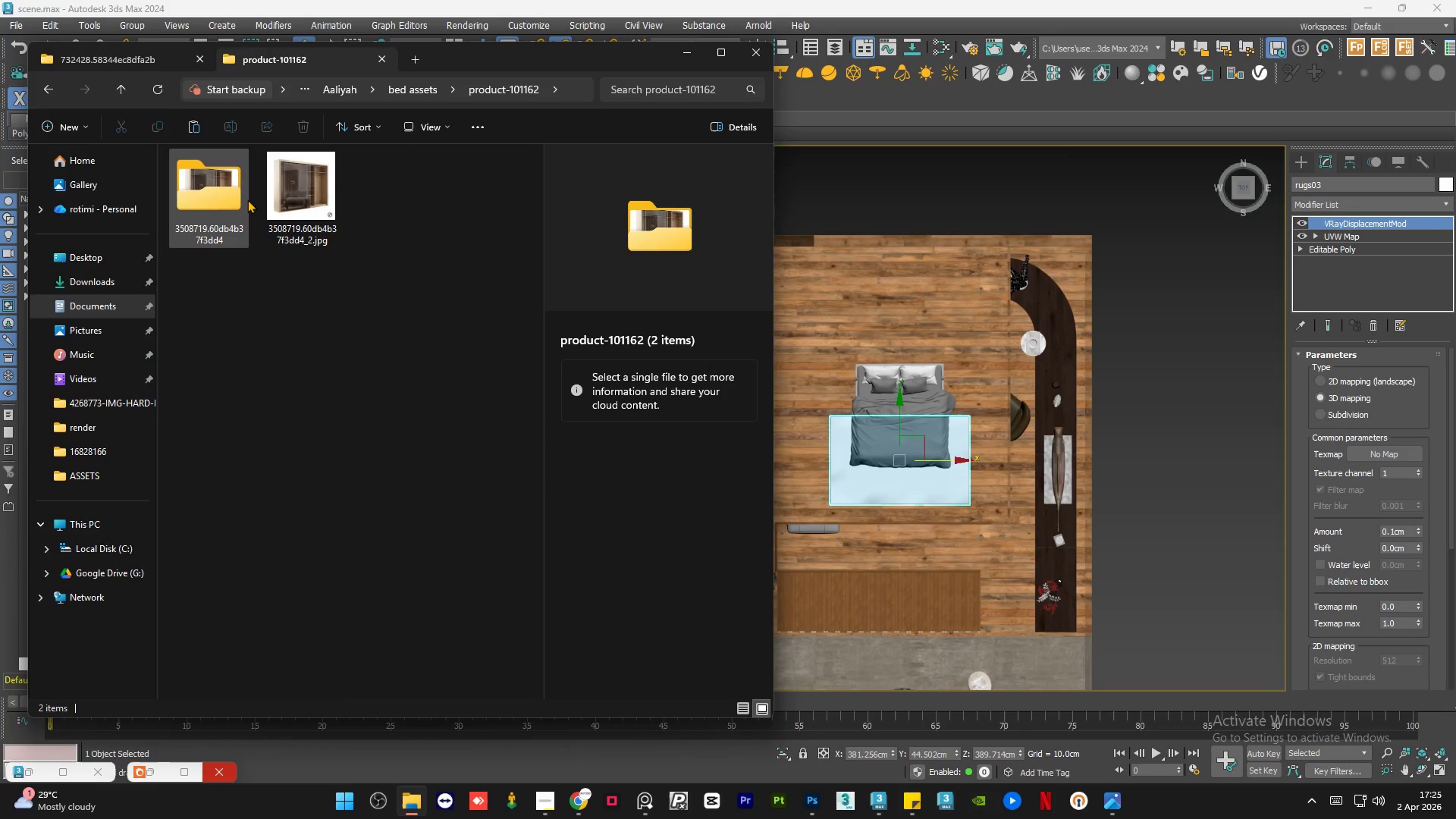 
double_click([246, 199])
 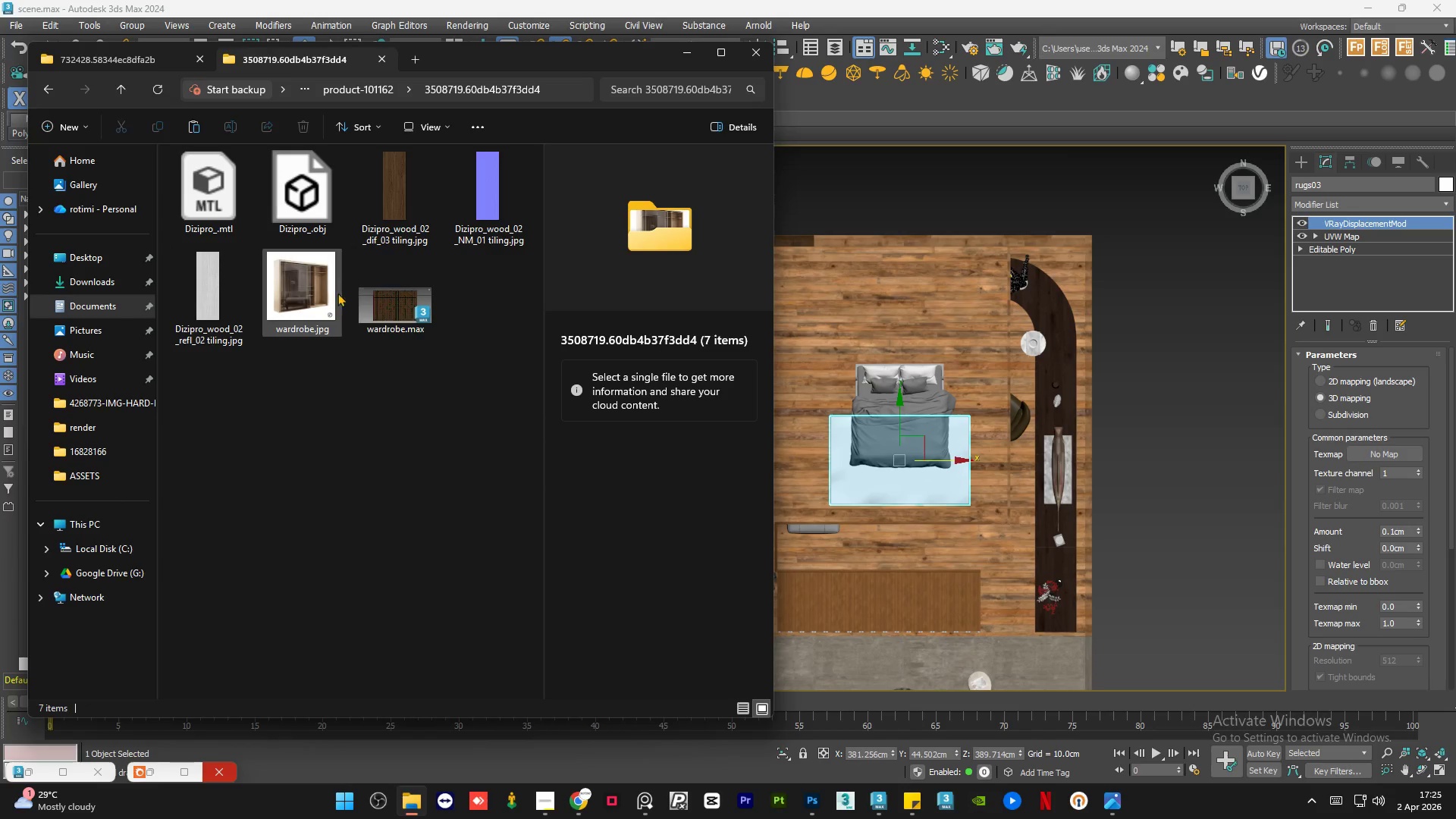 
left_click([406, 306])
 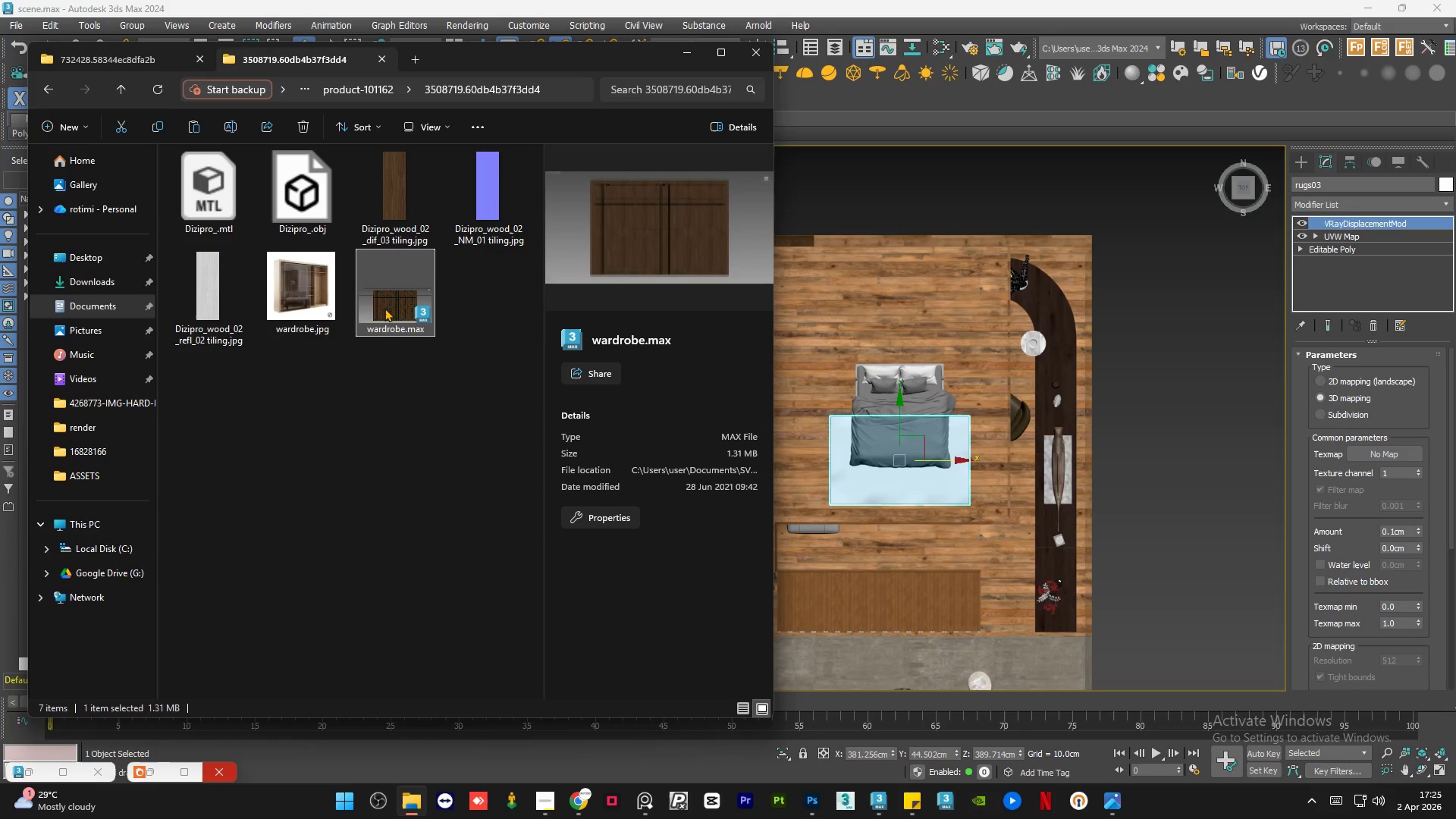 
left_click_drag(start_coordinate=[384, 307], to_coordinate=[854, 285])
 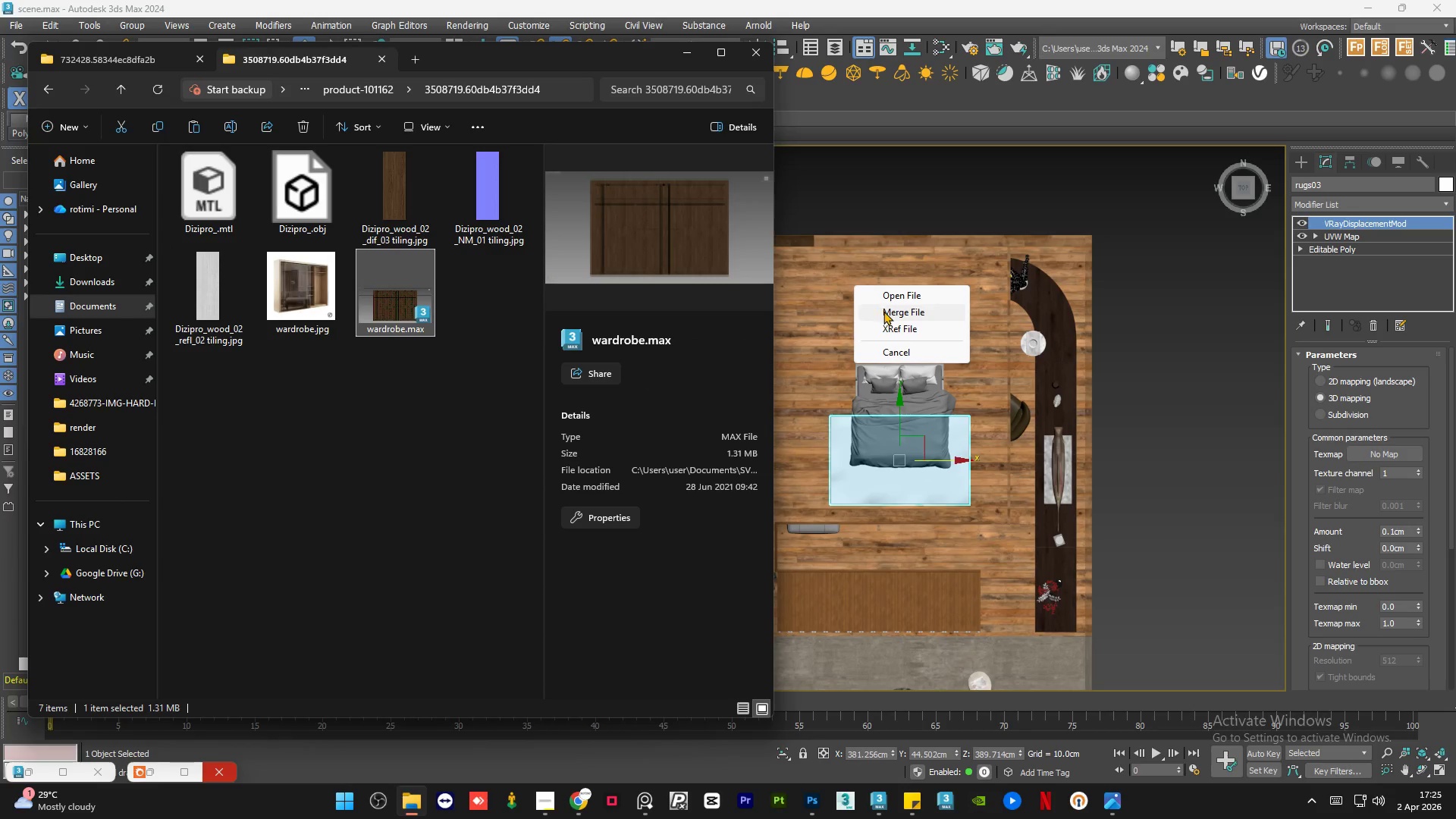 
left_click([883, 311])
 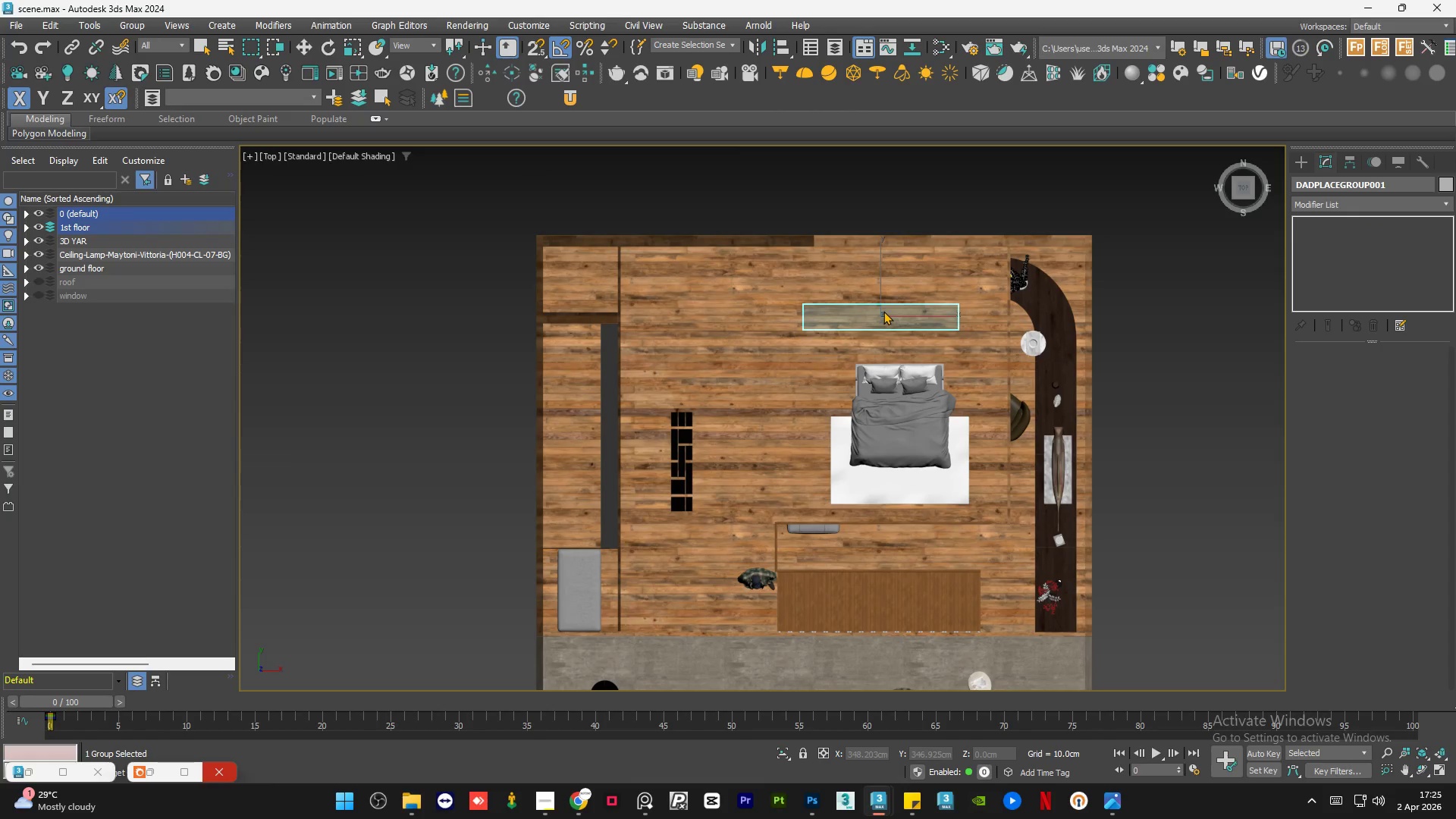 
scroll: coordinate [772, 312], scroll_direction: down, amount: 2.0
 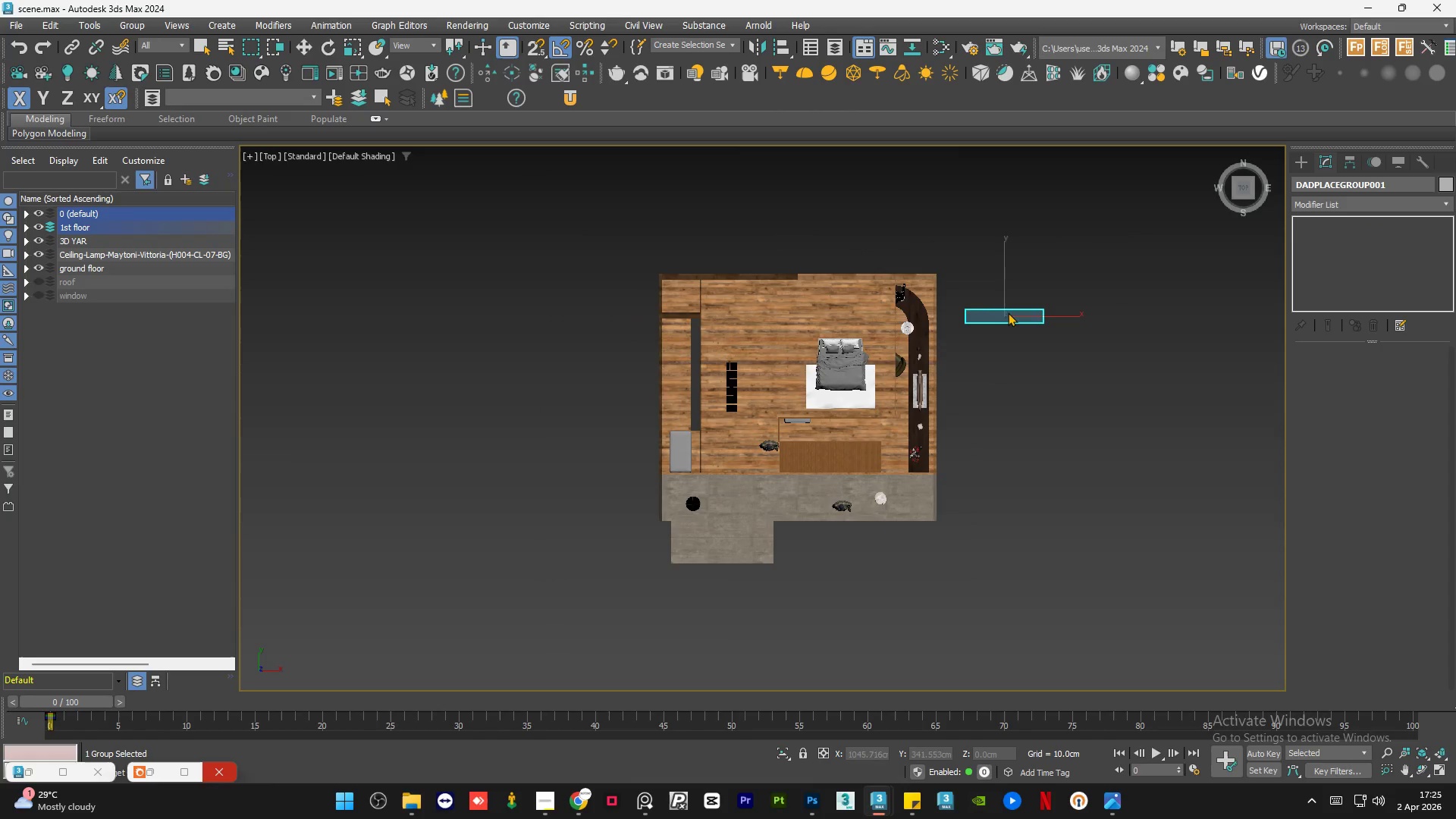 
left_click([1008, 312])
 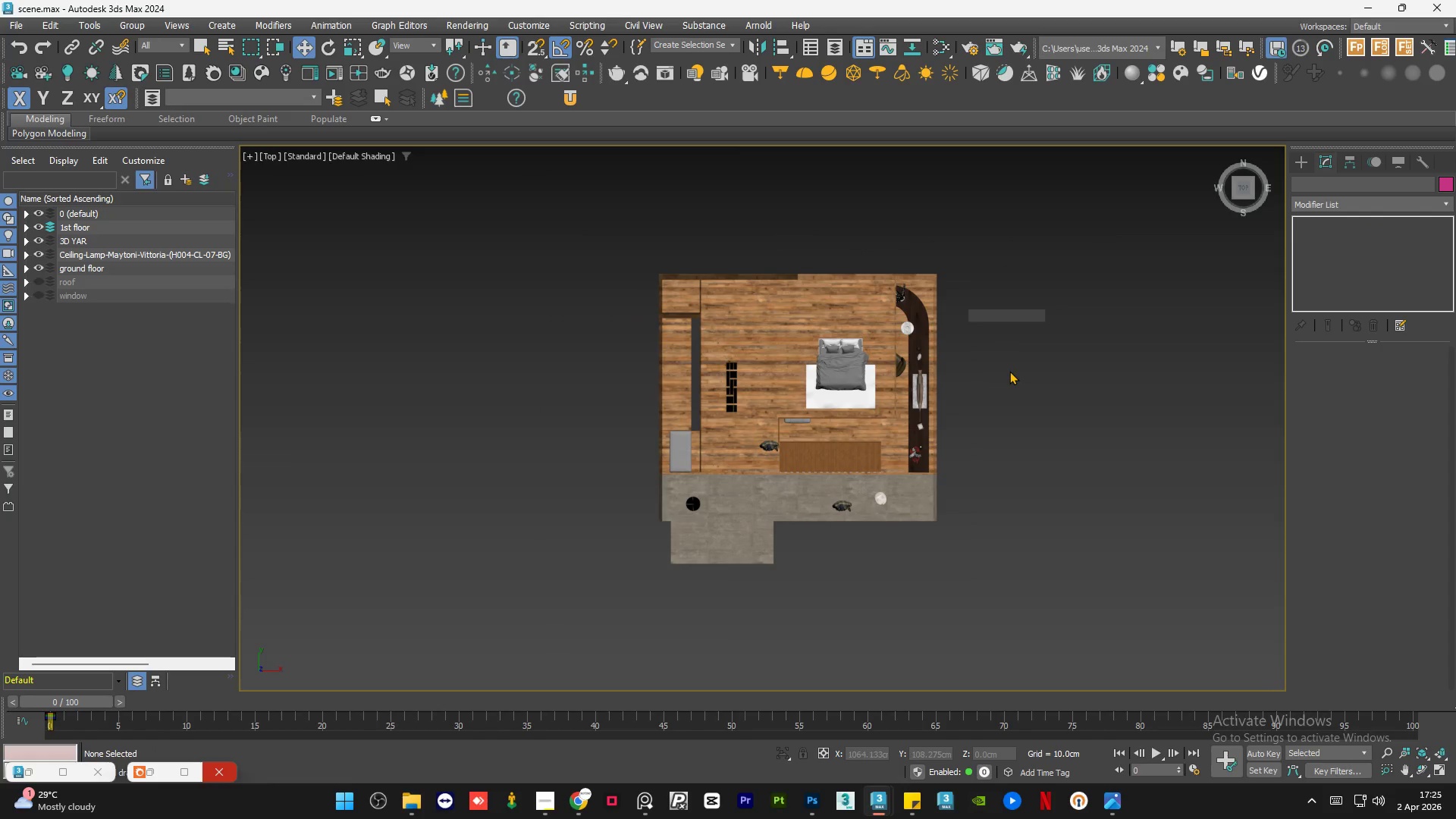 
hold_key(key=AltLeft, duration=0.88)
 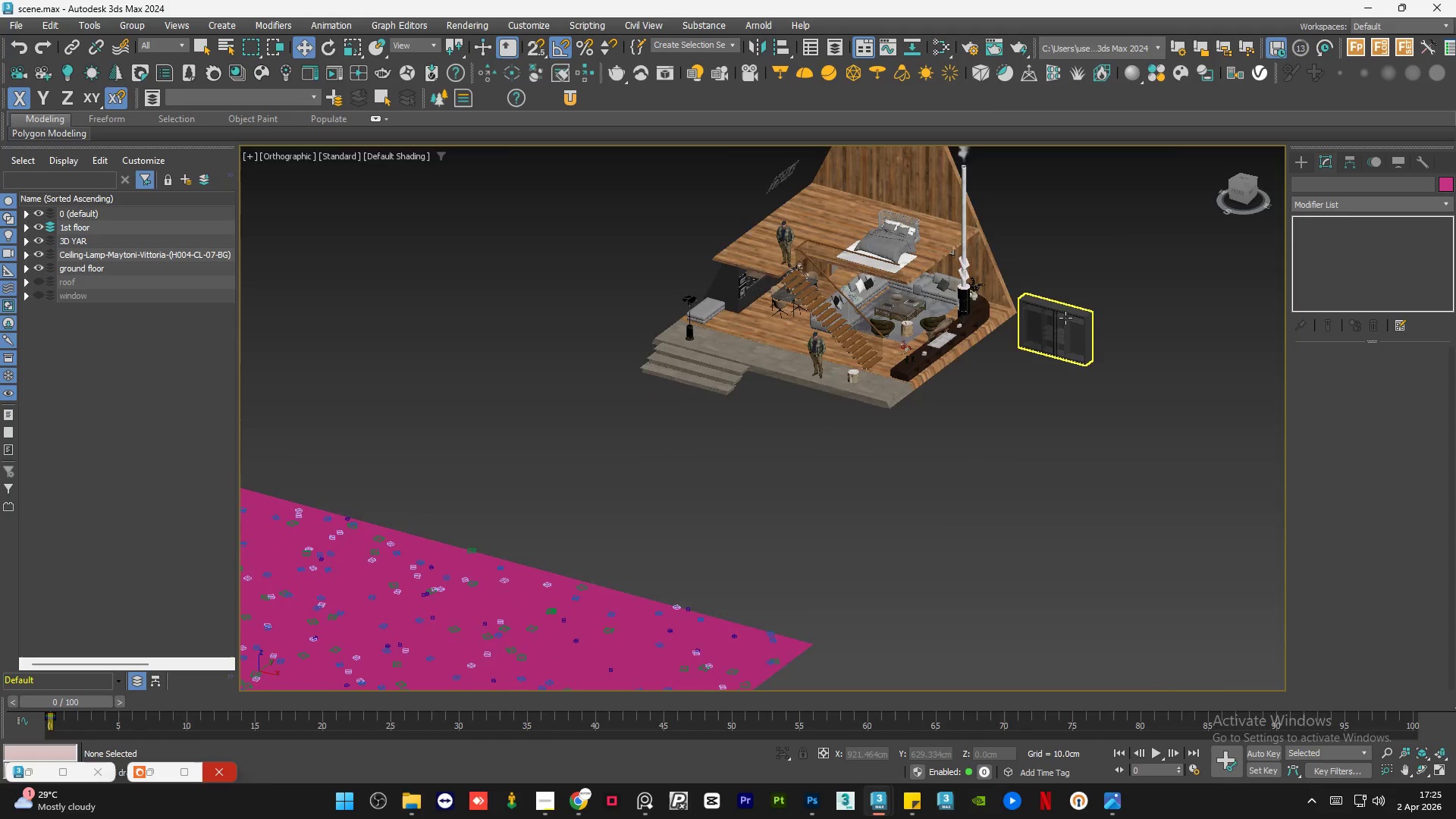 
scroll: coordinate [1068, 318], scroll_direction: up, amount: 6.0
 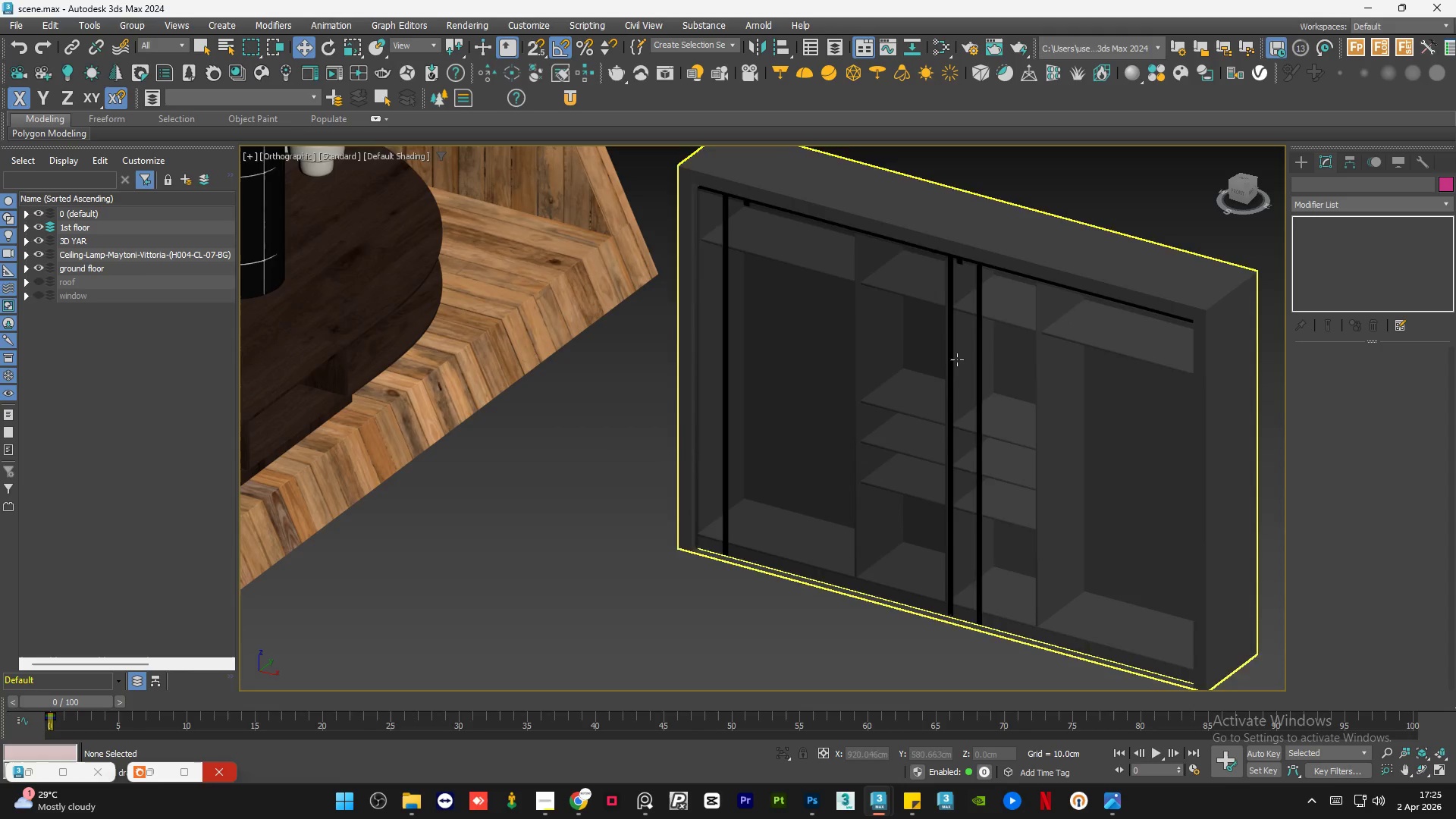 
hold_key(key=AltLeft, duration=0.66)
 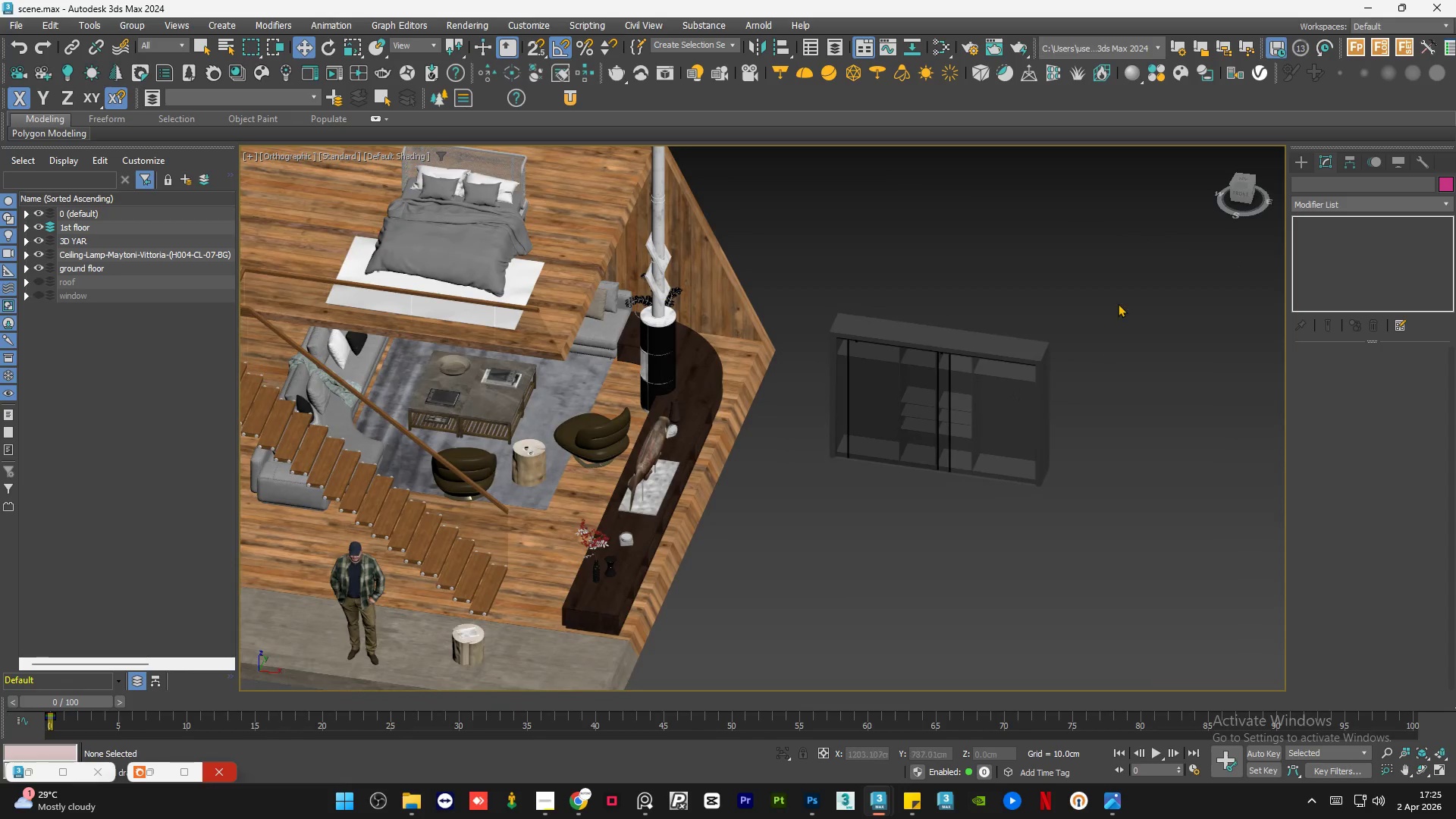 
scroll: coordinate [887, 384], scroll_direction: down, amount: 3.0
 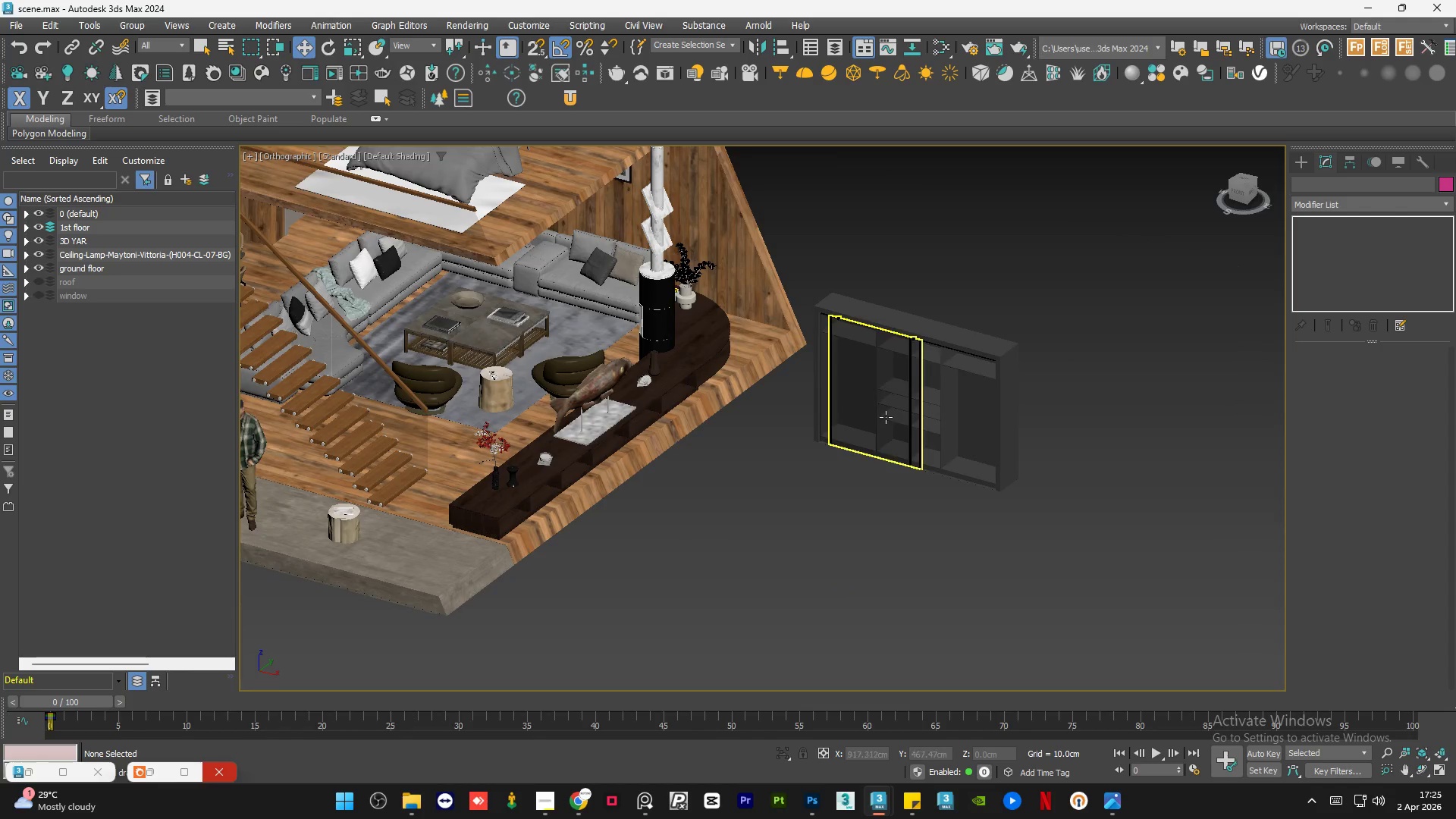 
left_click_drag(start_coordinate=[1118, 303], to_coordinate=[802, 558])
 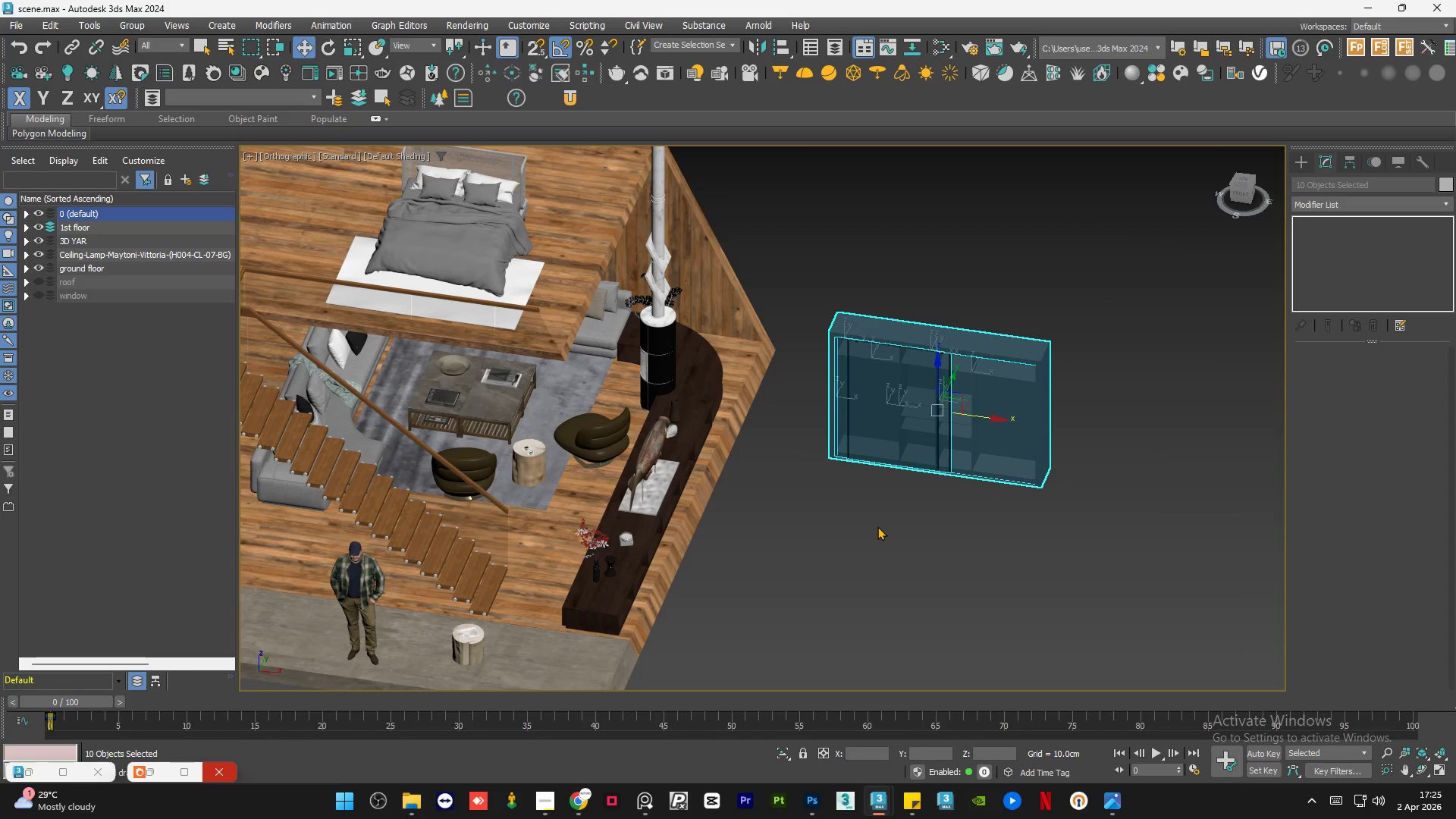 
hold_key(key=AltLeft, duration=0.48)
 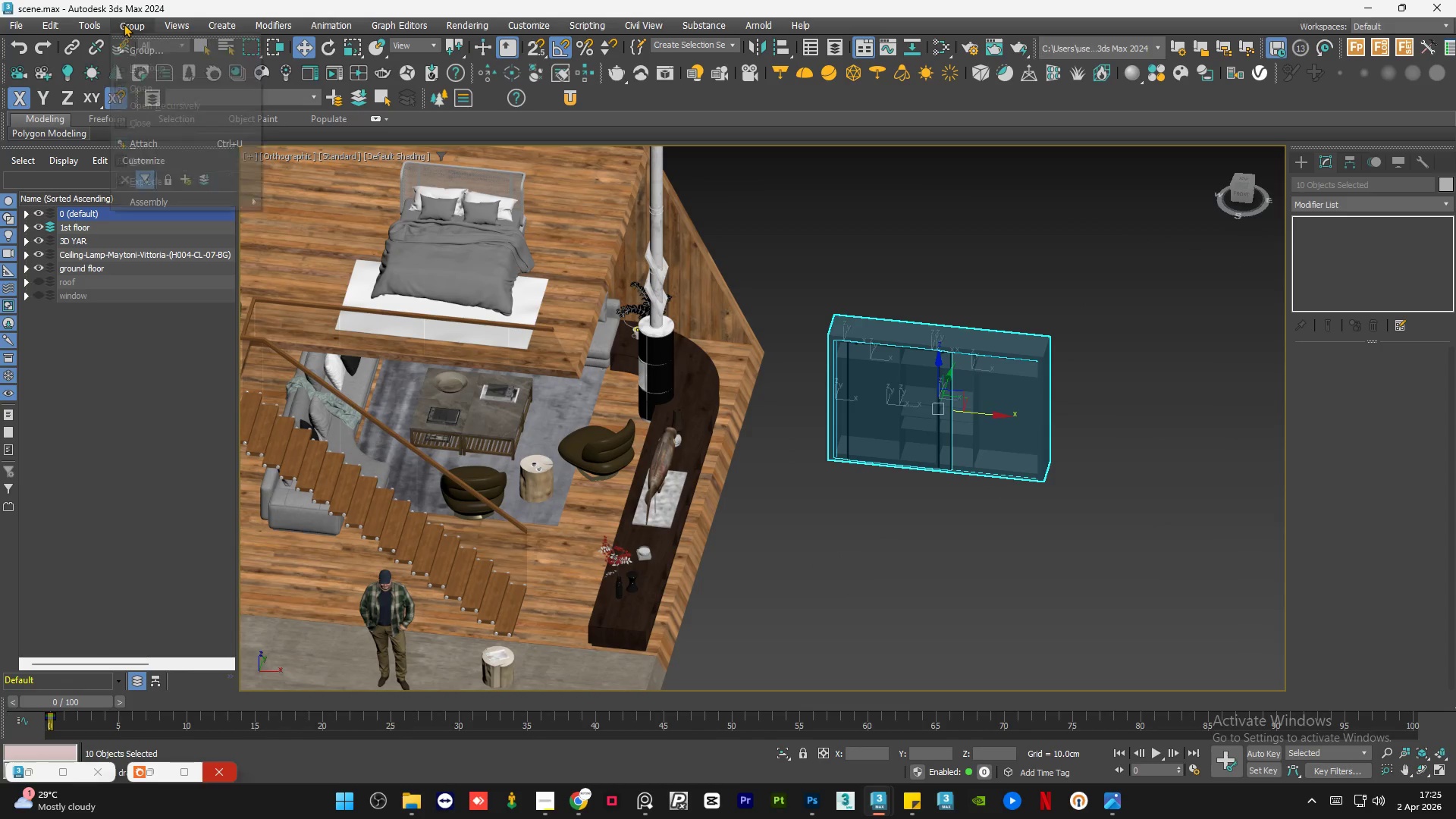 
double_click([148, 47])
 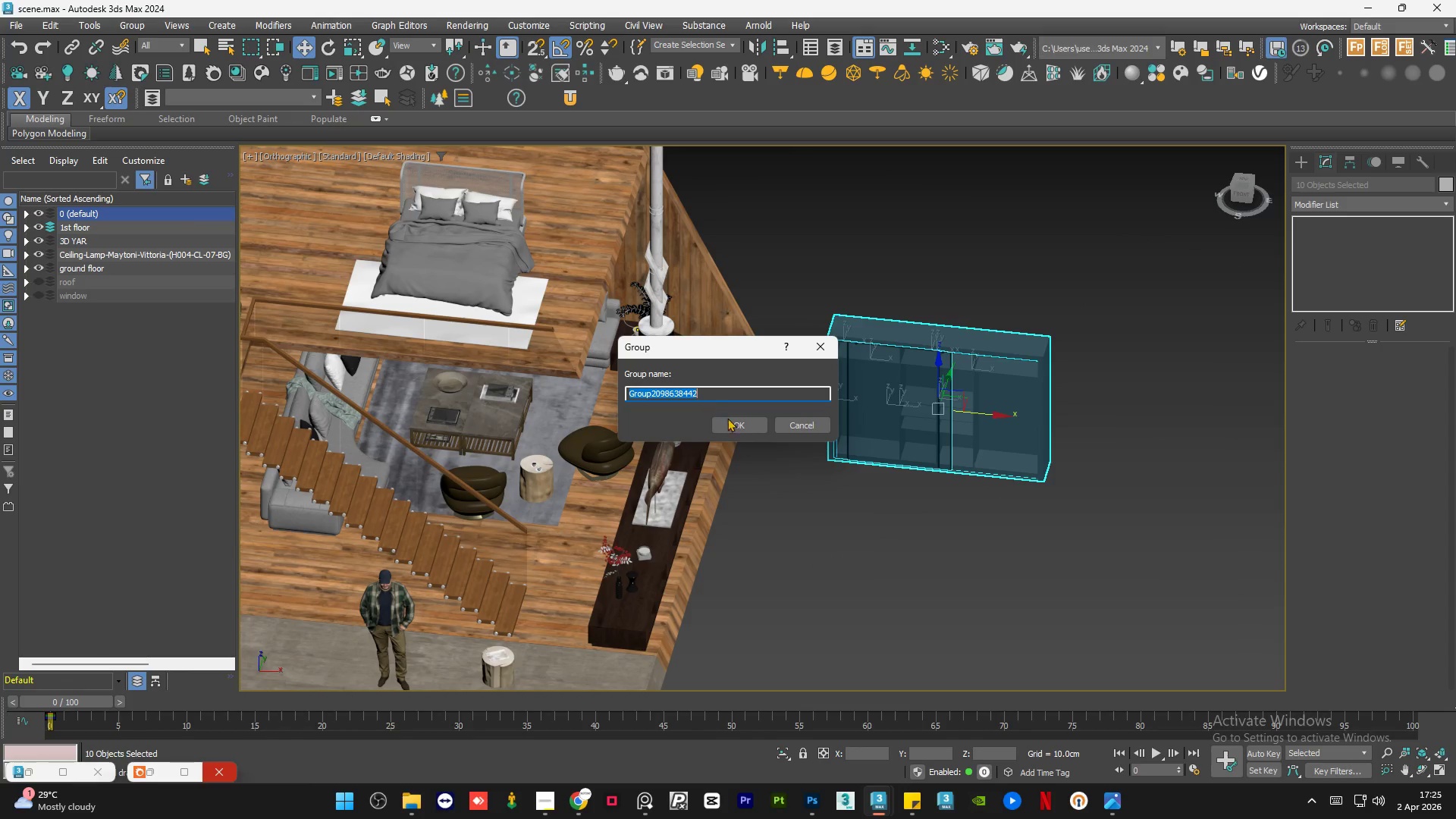 
left_click([738, 424])
 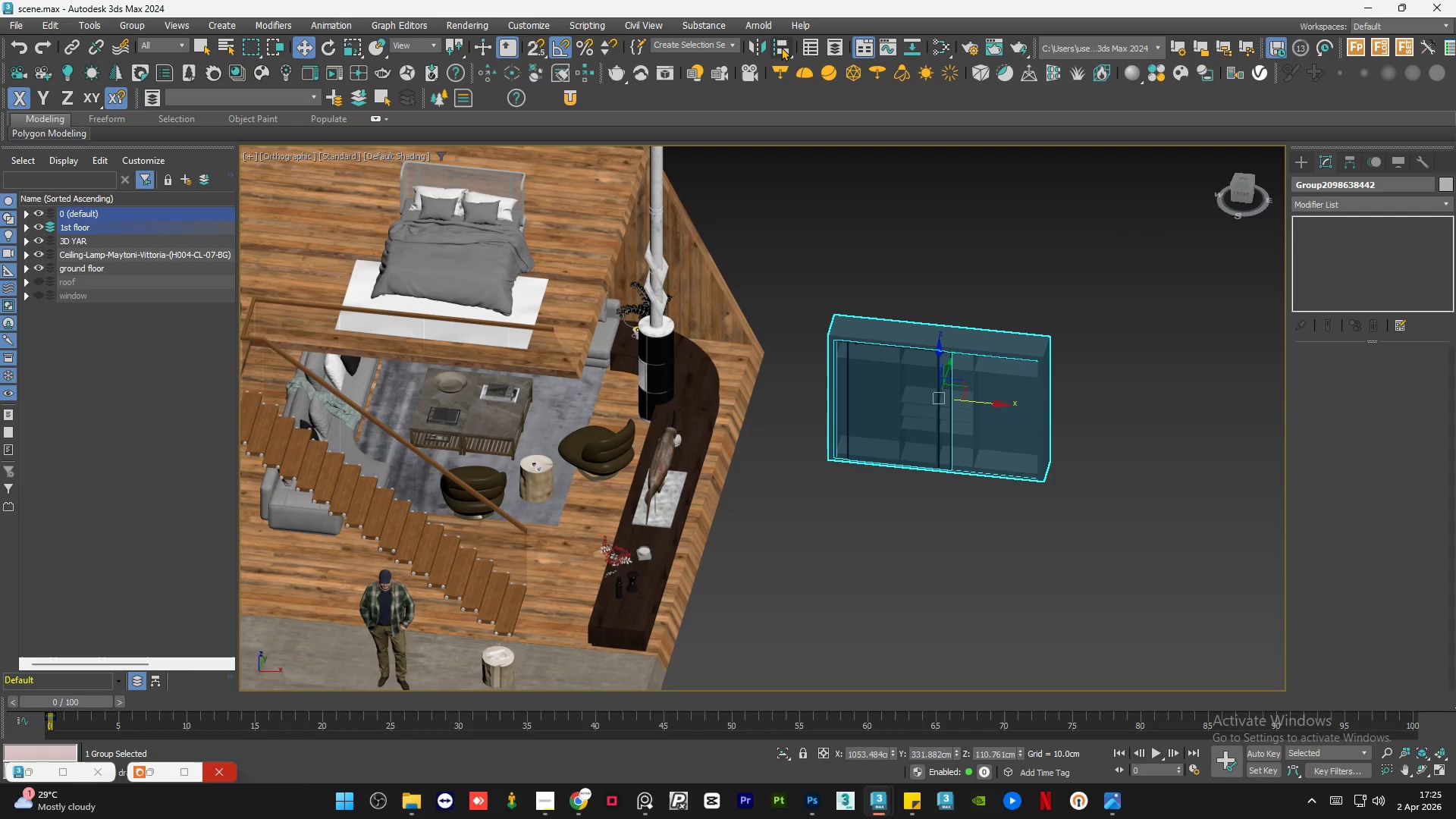 
left_click([783, 47])
 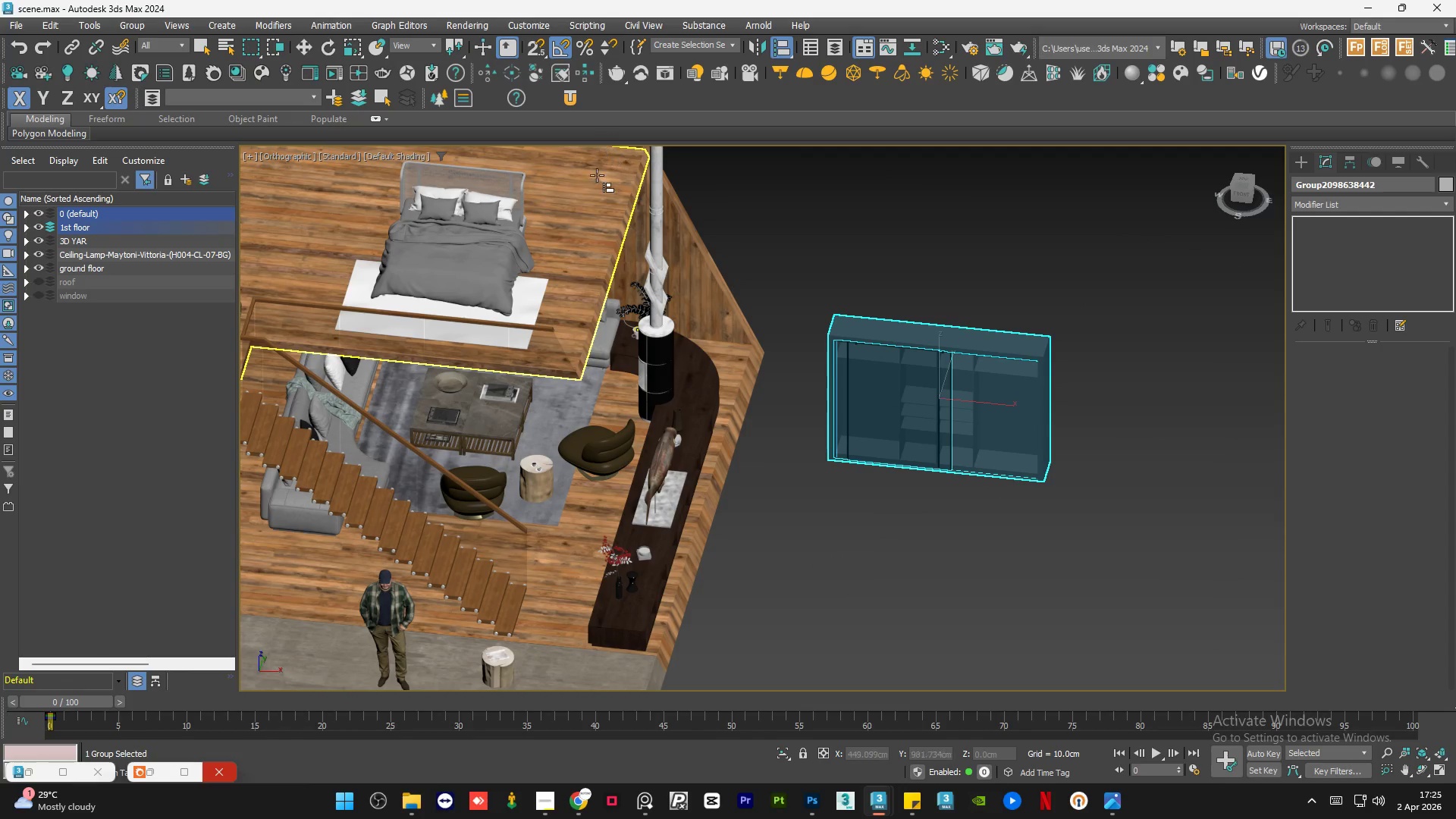 
left_click([593, 184])
 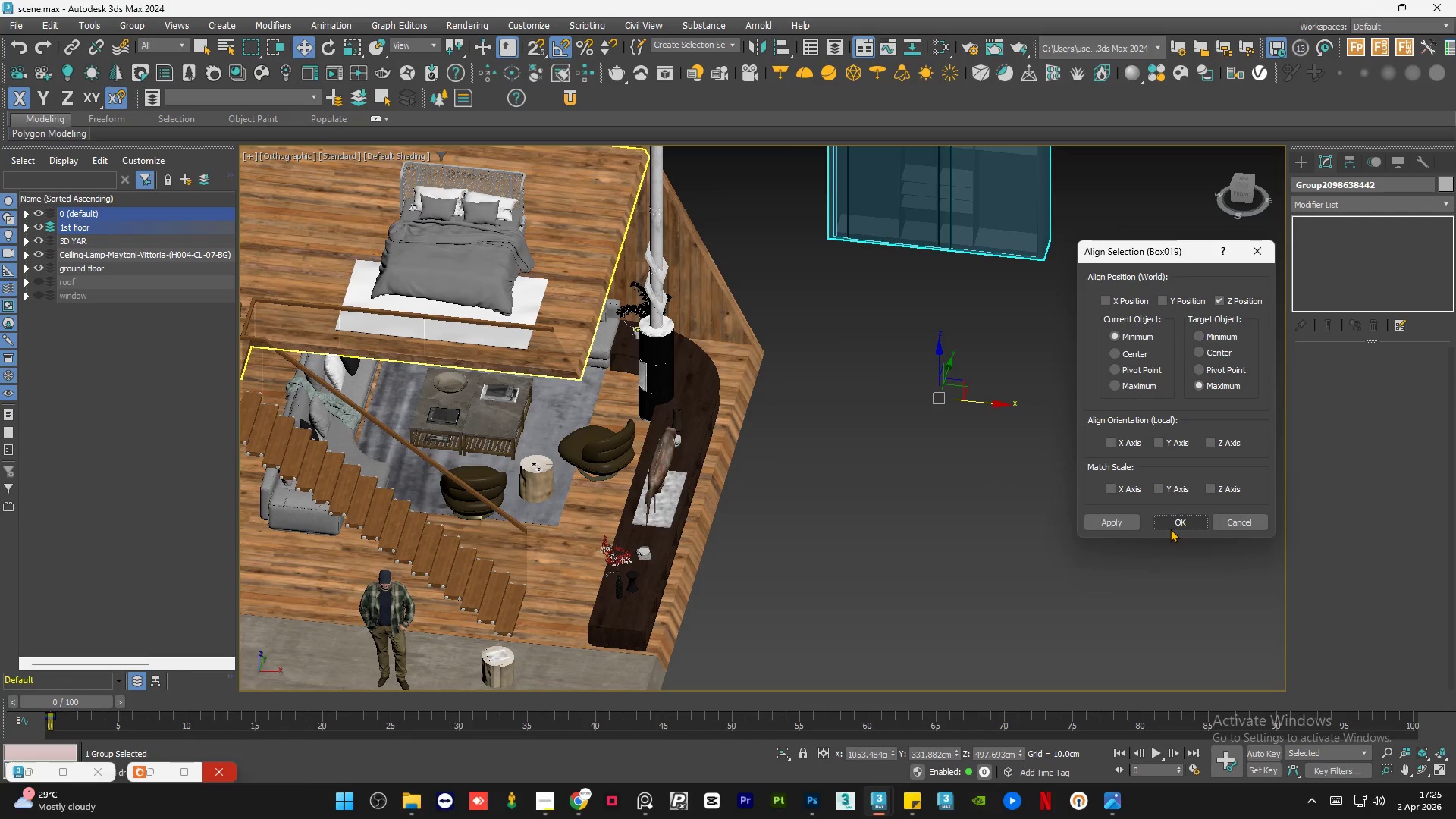 
wait(6.56)
 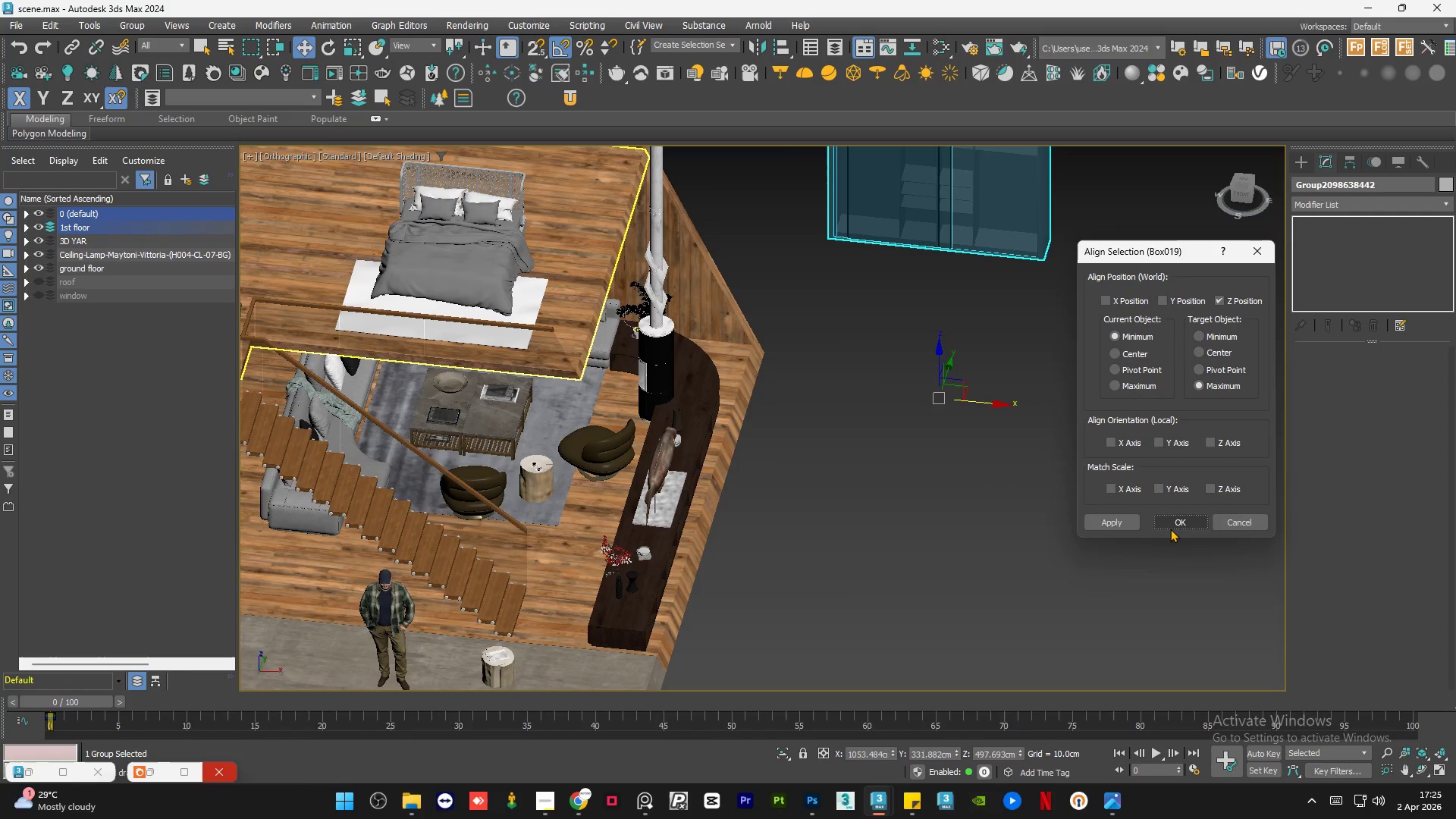 
left_click([1170, 529])
 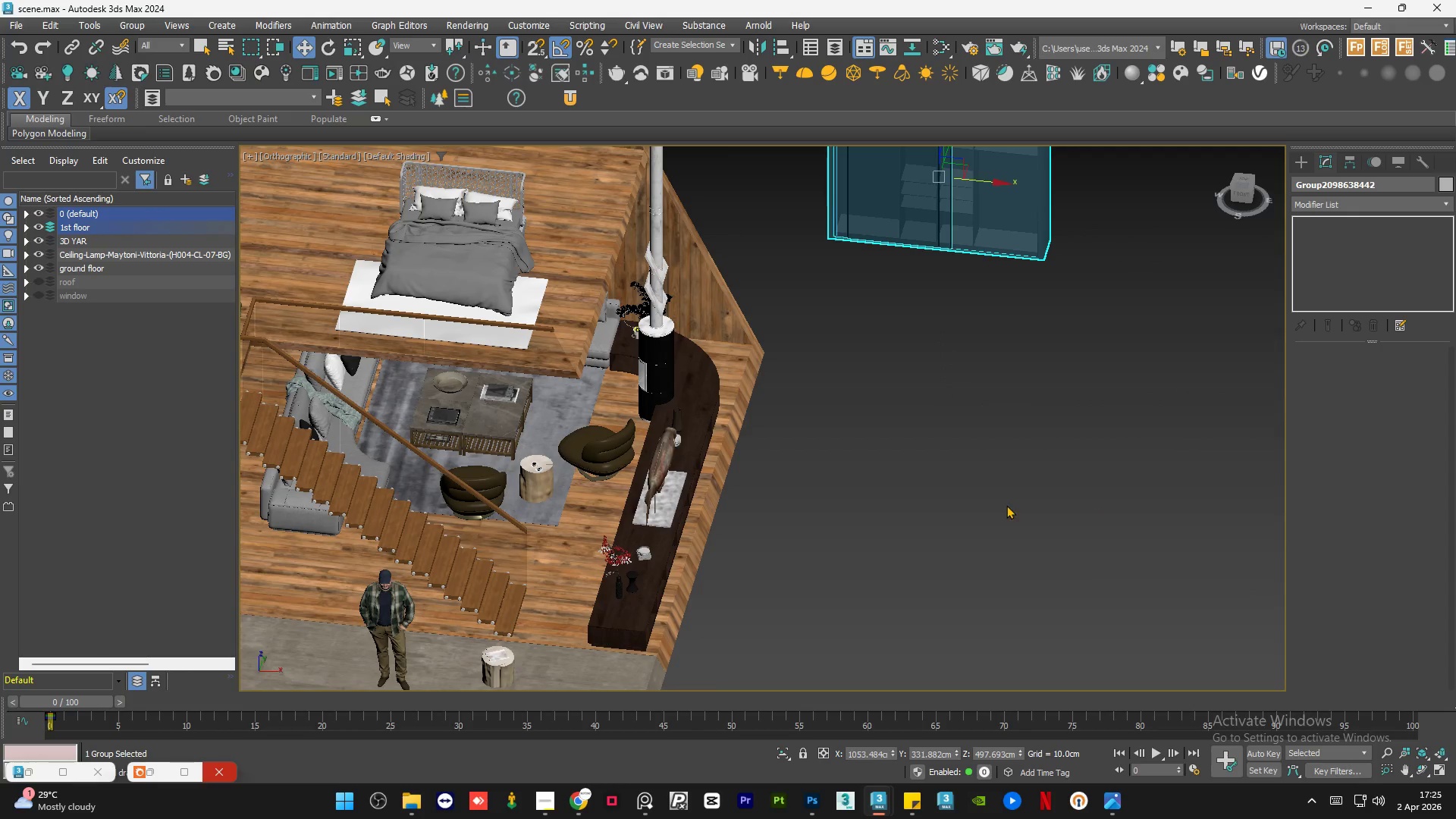 
scroll: coordinate [996, 509], scroll_direction: down, amount: 2.0
 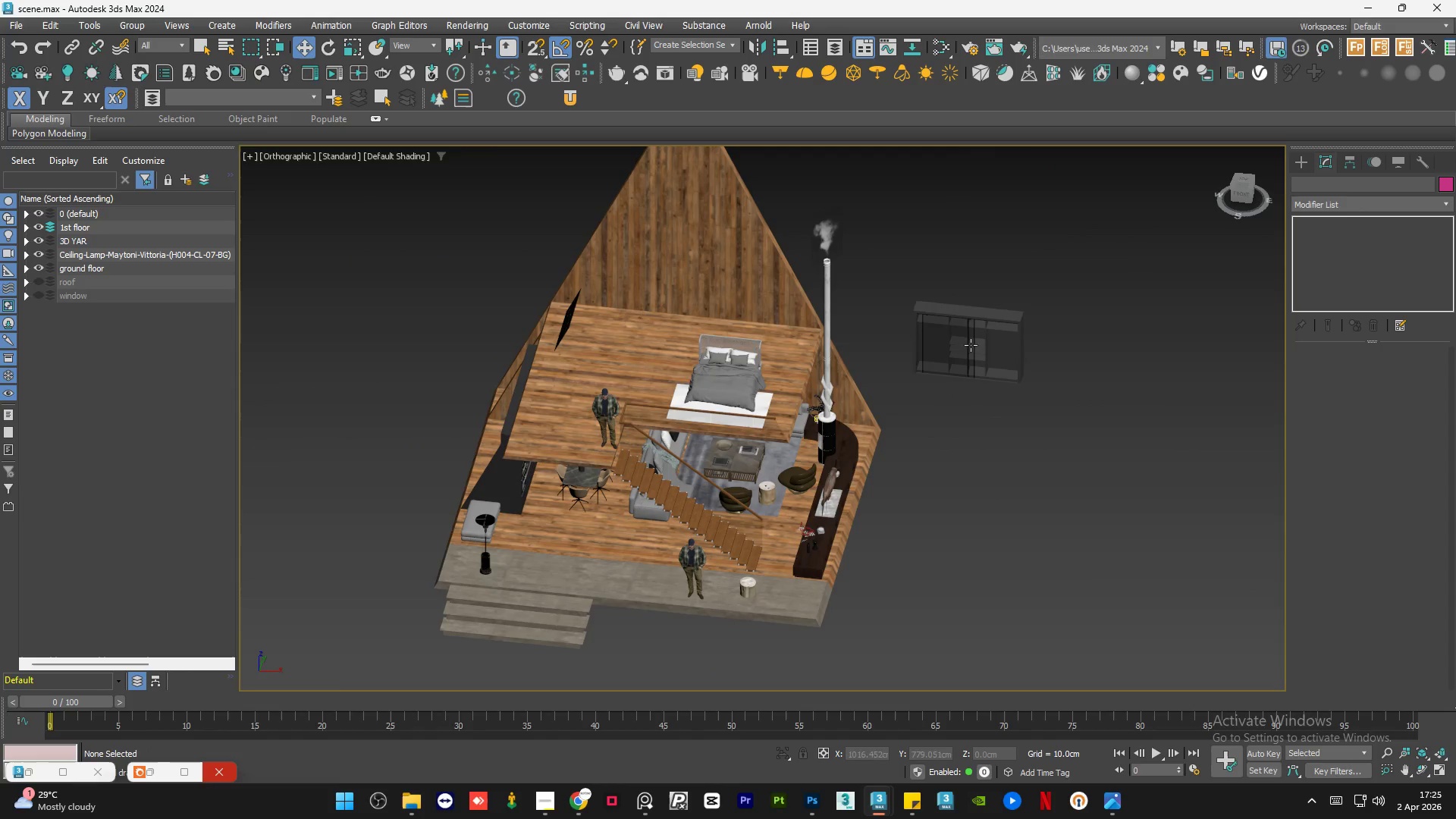 
double_click([969, 324])
 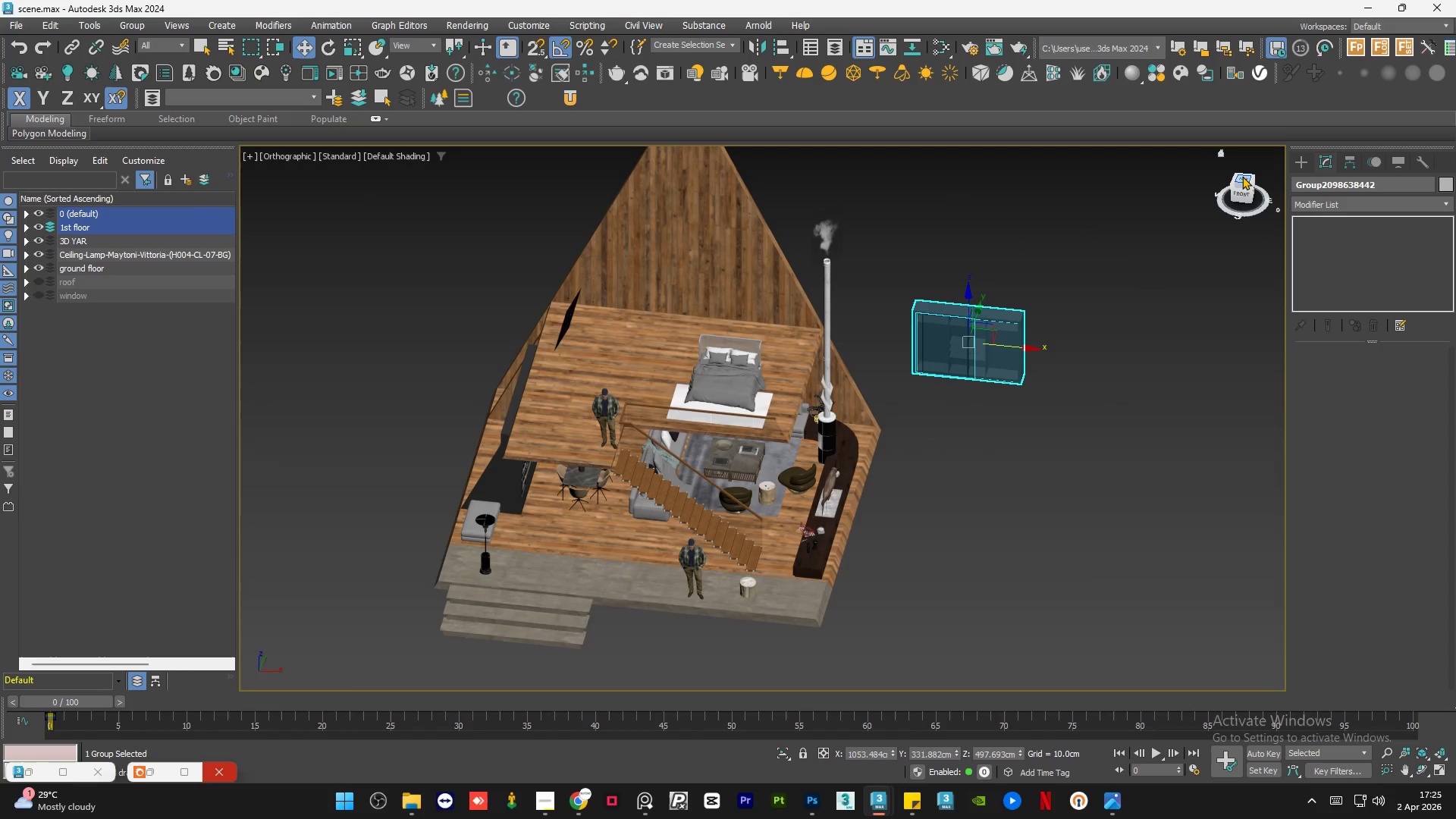 
left_click([1242, 176])
 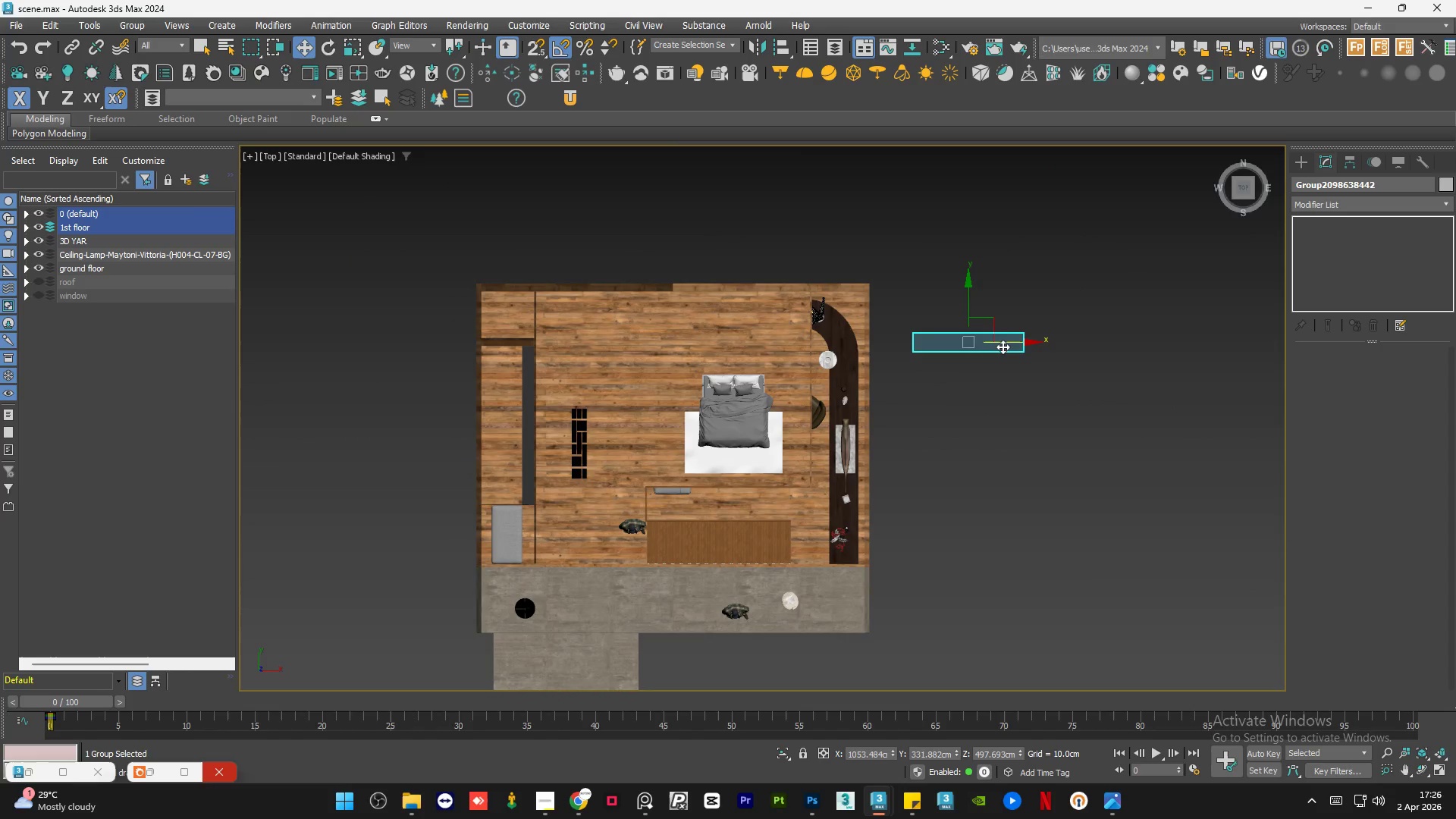 
left_click_drag(start_coordinate=[1007, 344], to_coordinate=[771, 335])
 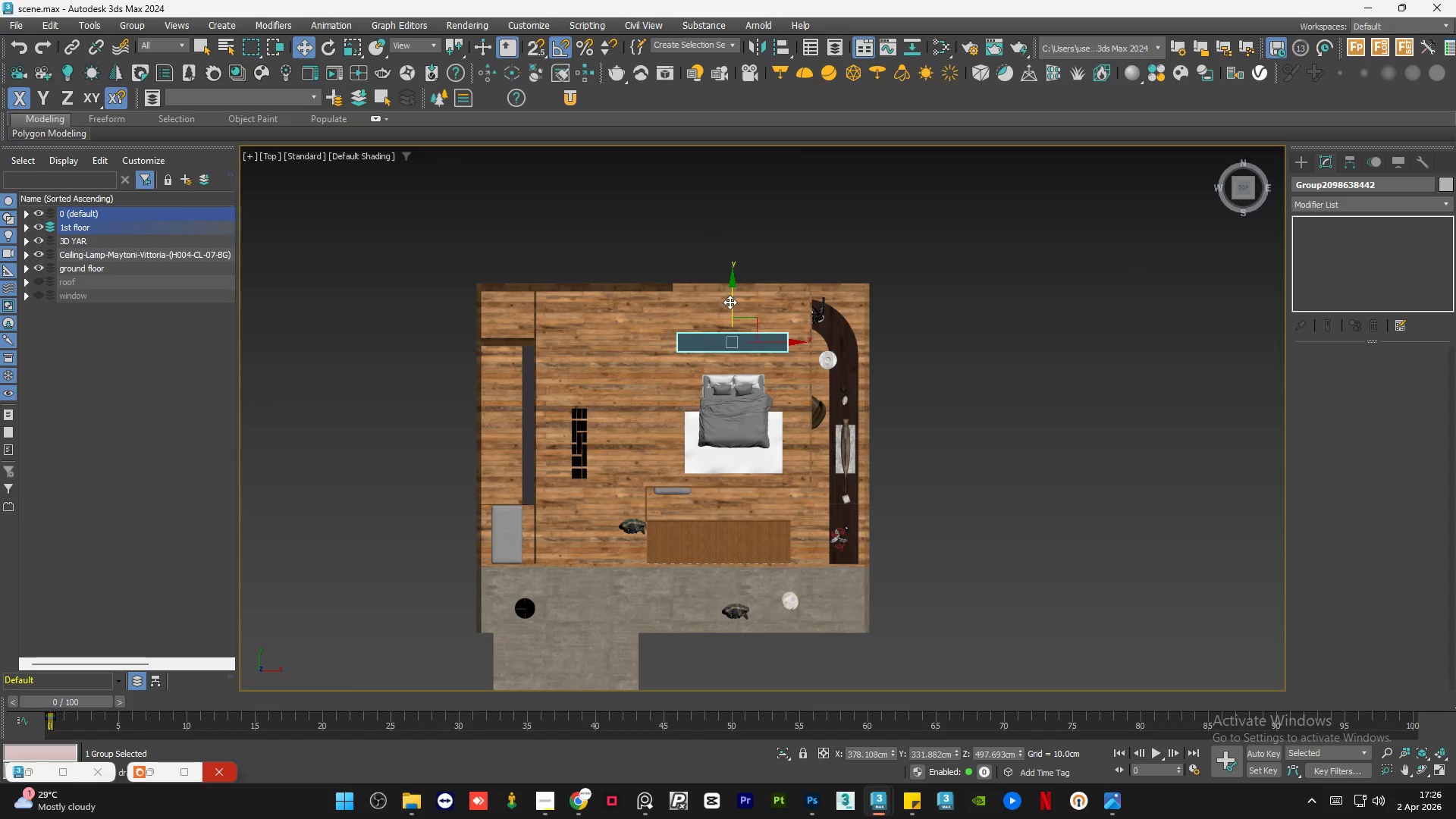 
left_click_drag(start_coordinate=[730, 301], to_coordinate=[742, 260])
 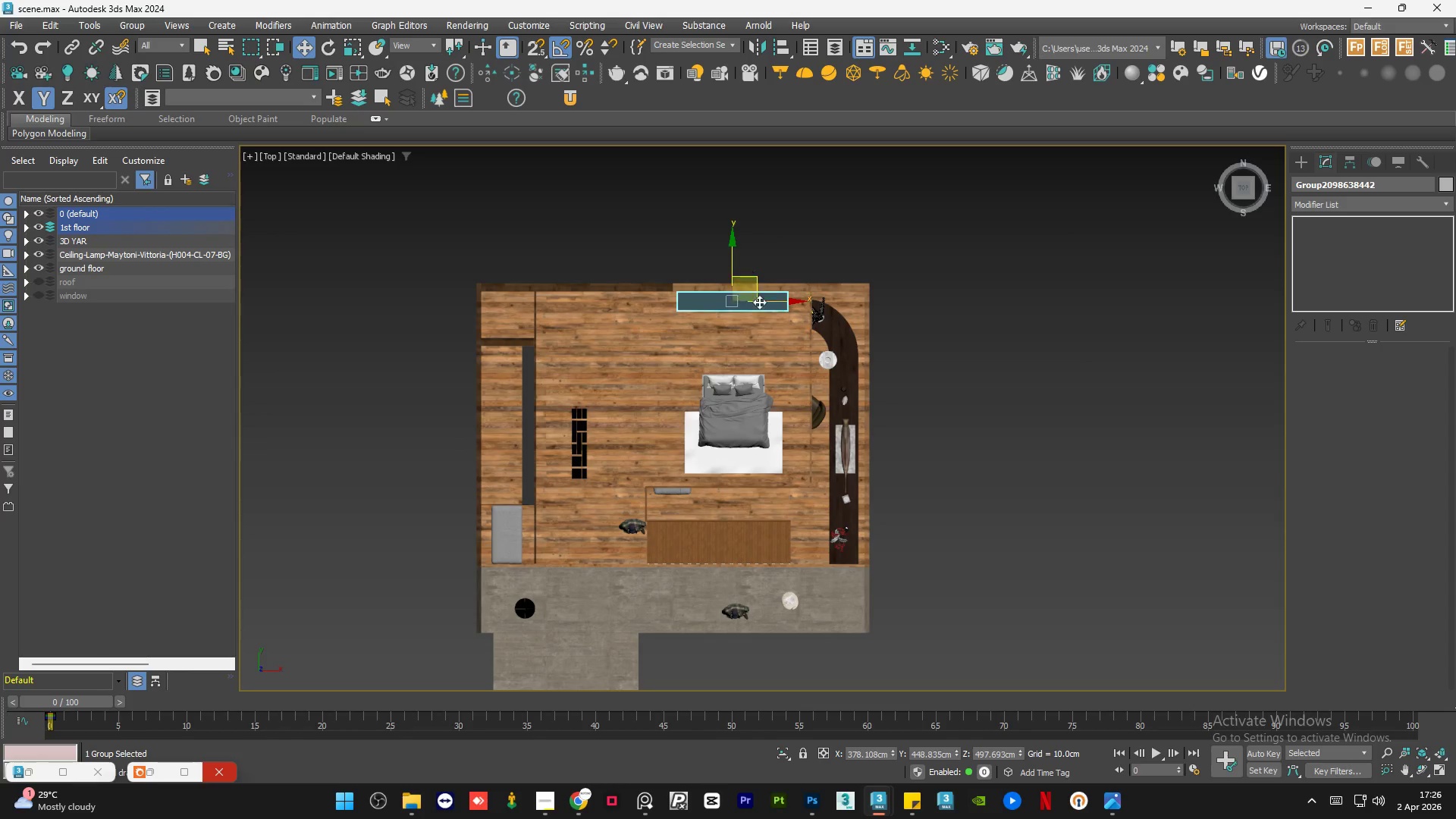 
hold_key(key=AltLeft, duration=1.5)
 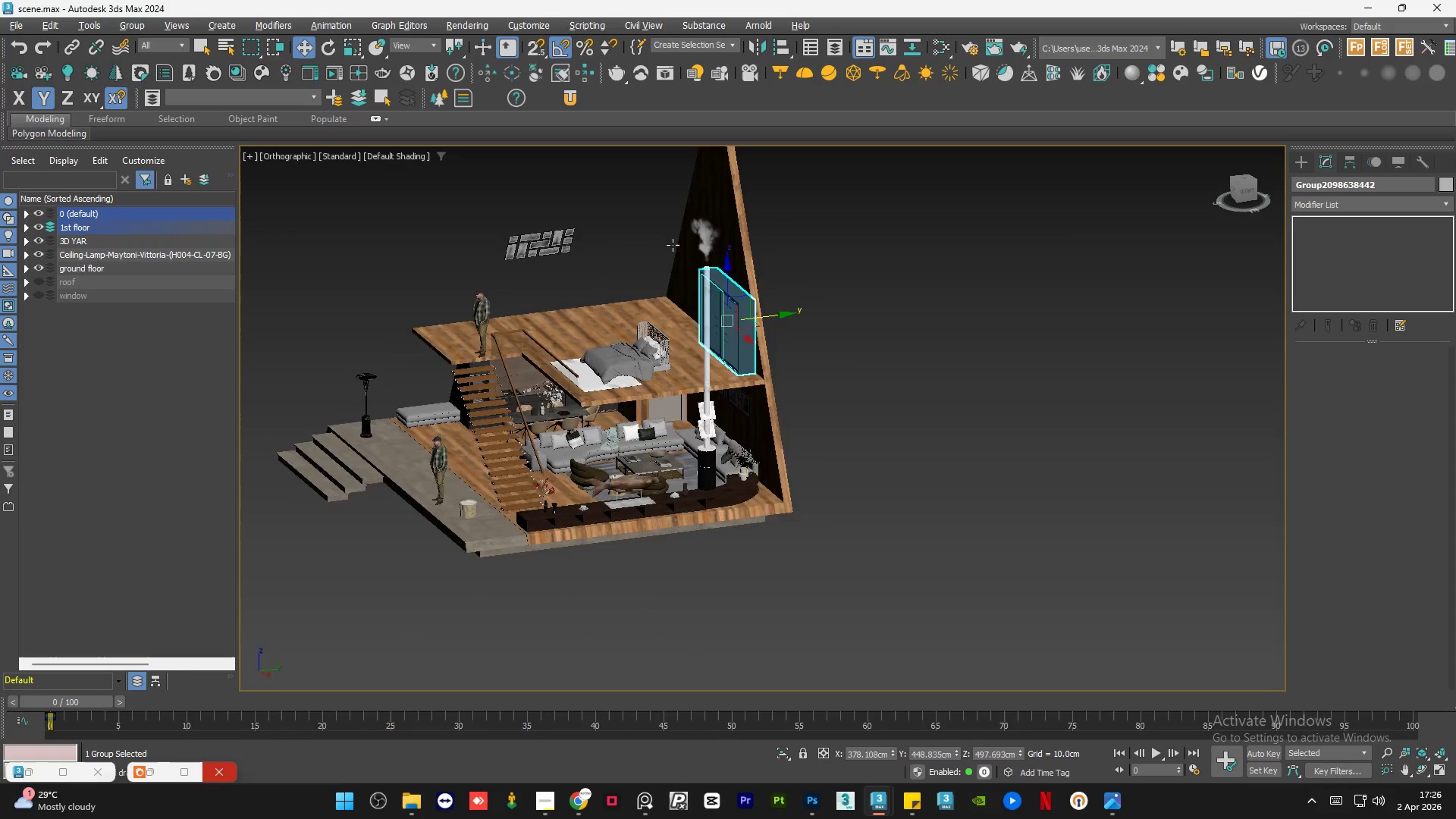 
hold_key(key=AltLeft, duration=0.67)
 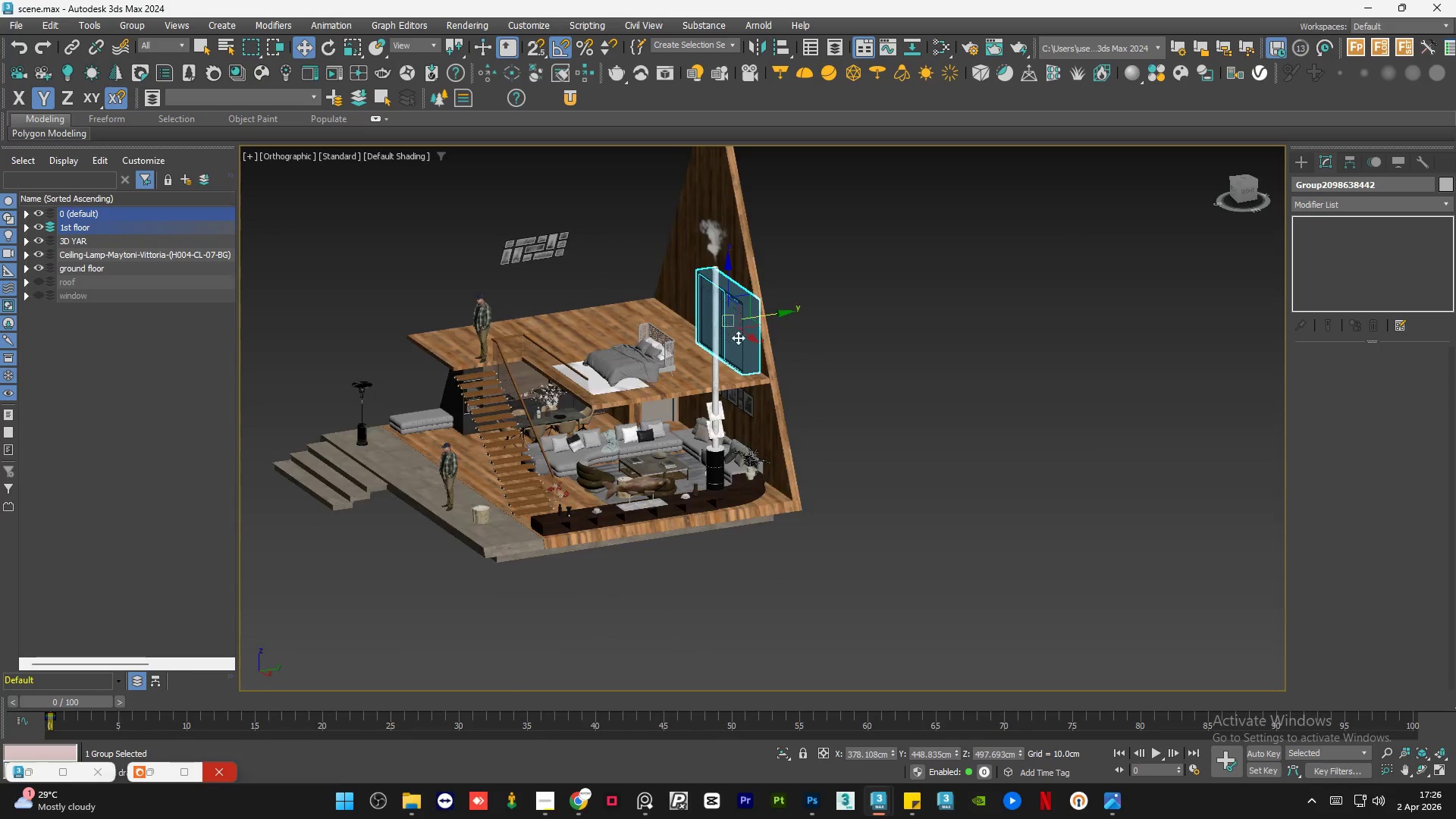 
scroll: coordinate [761, 311], scroll_direction: up, amount: 5.0
 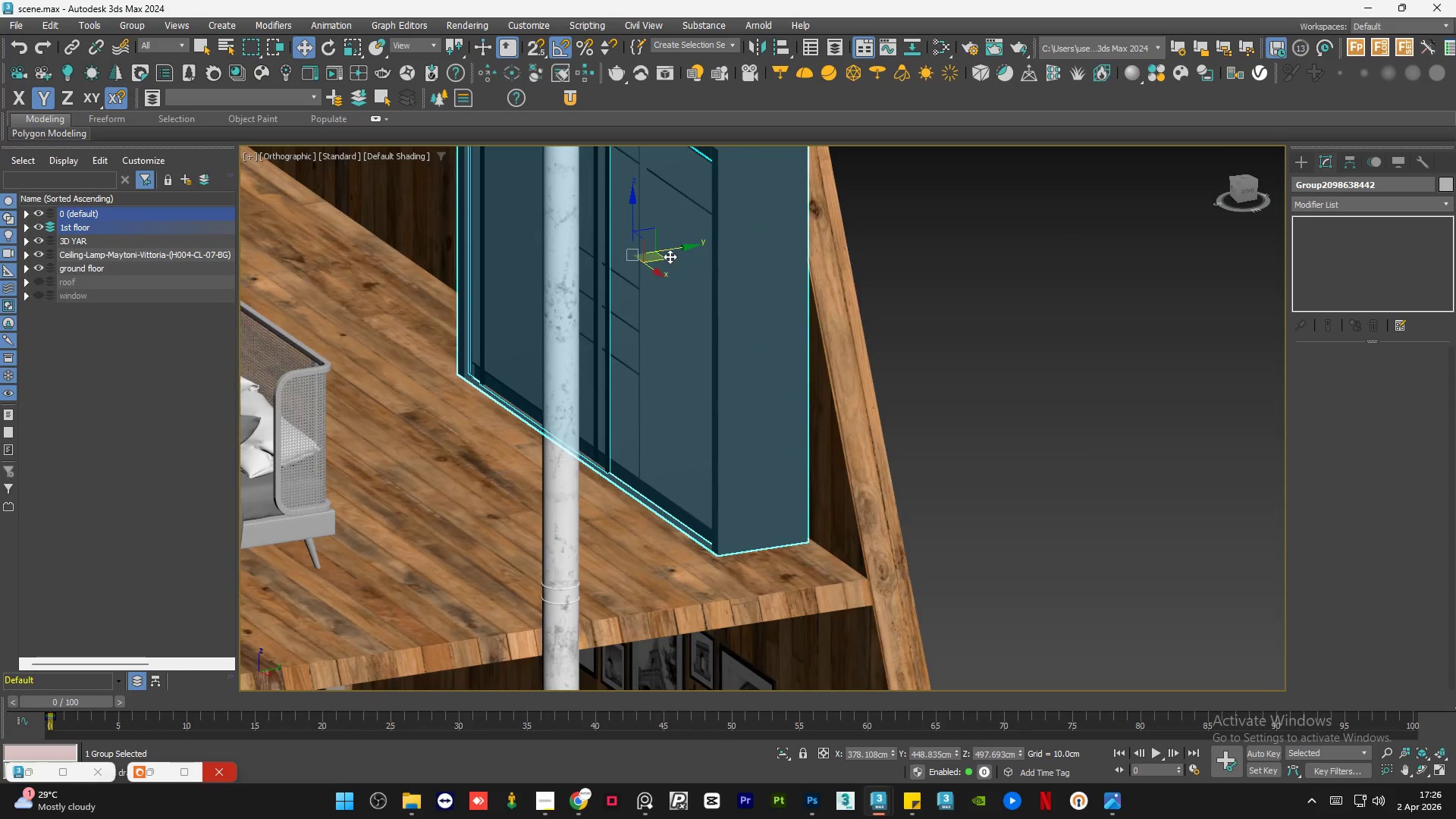 
hold_key(key=AltLeft, duration=1.0)
 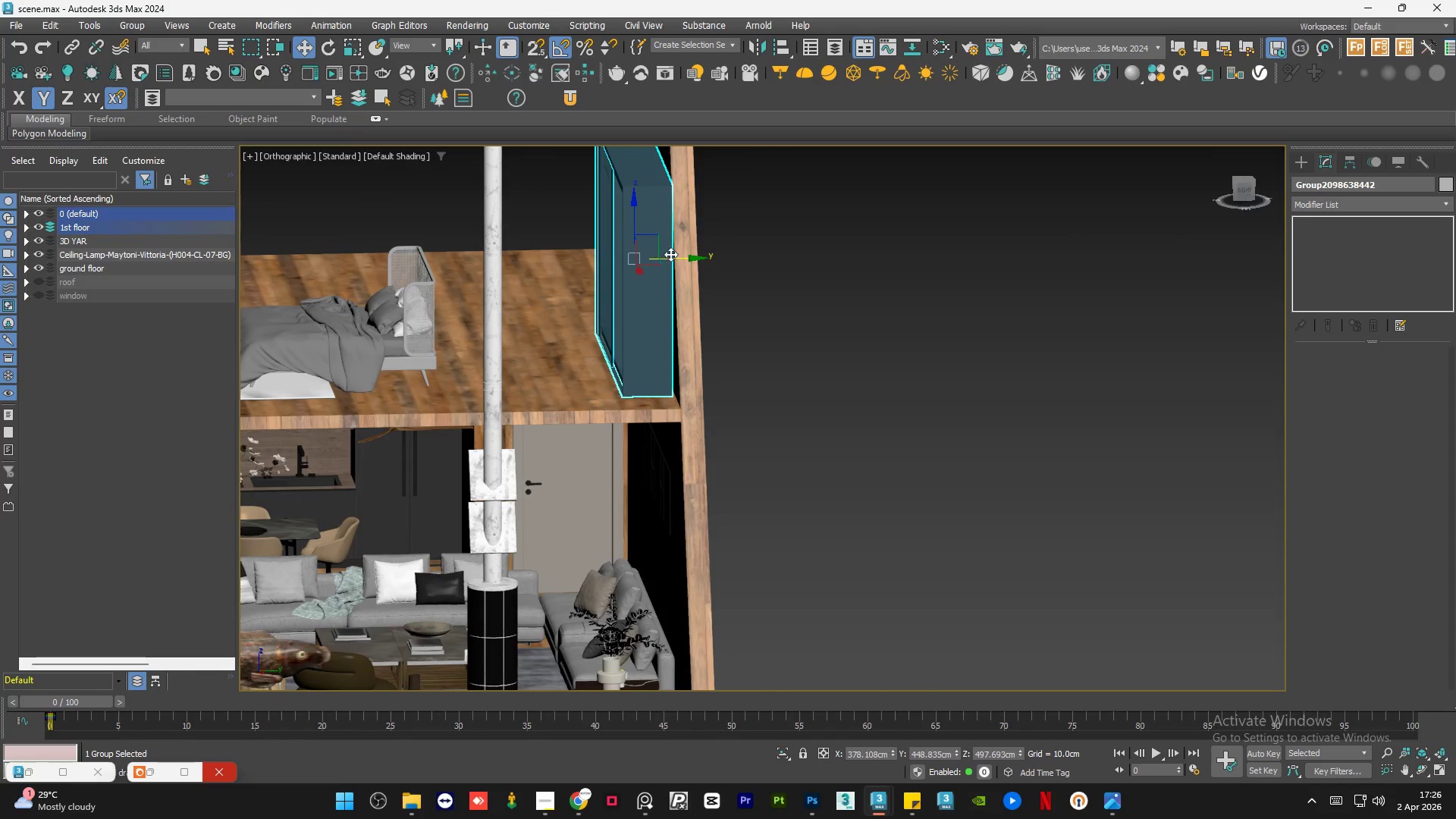 
scroll: coordinate [659, 268], scroll_direction: down, amount: 2.0
 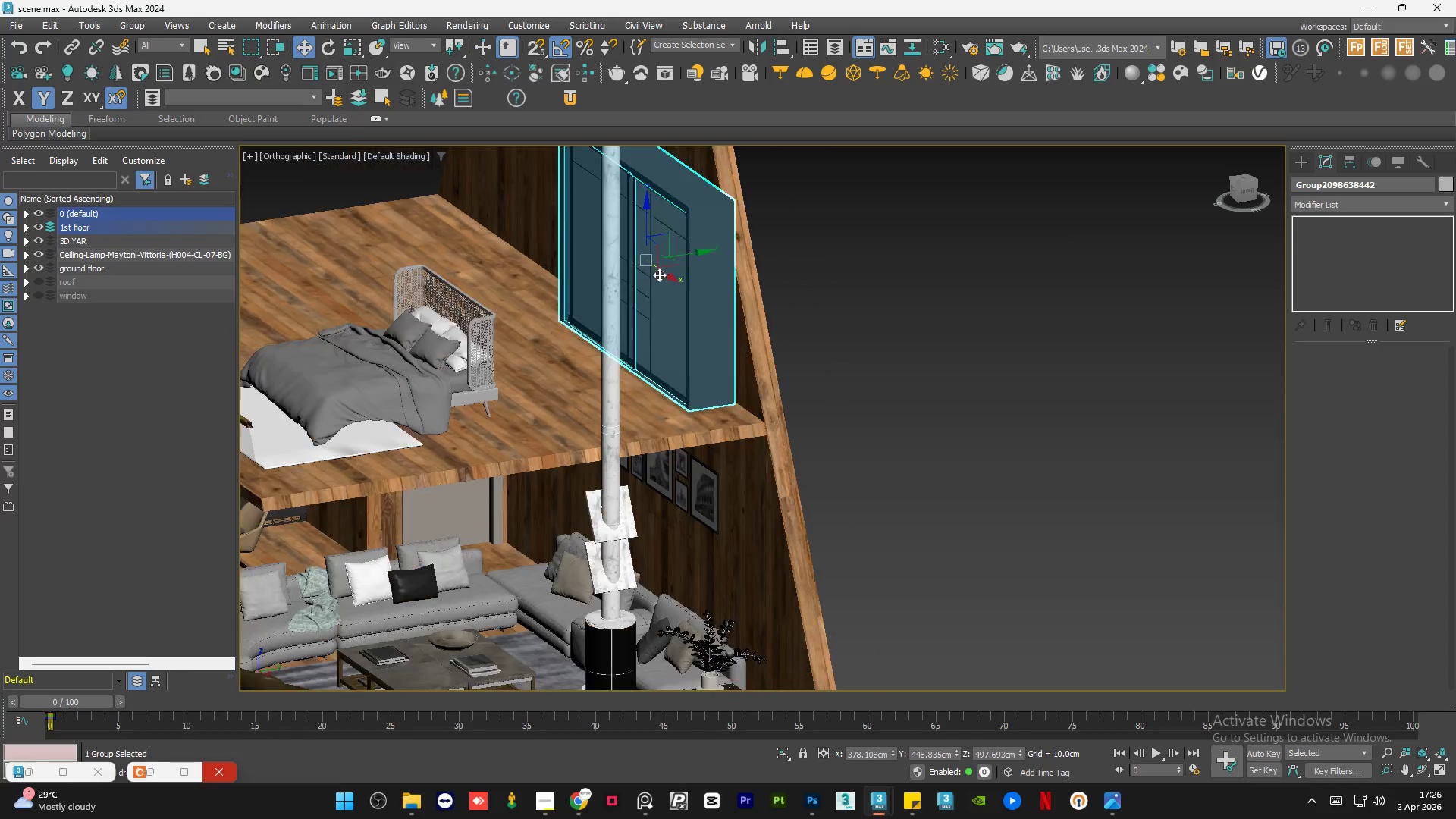 
hold_key(key=AltLeft, duration=0.33)
 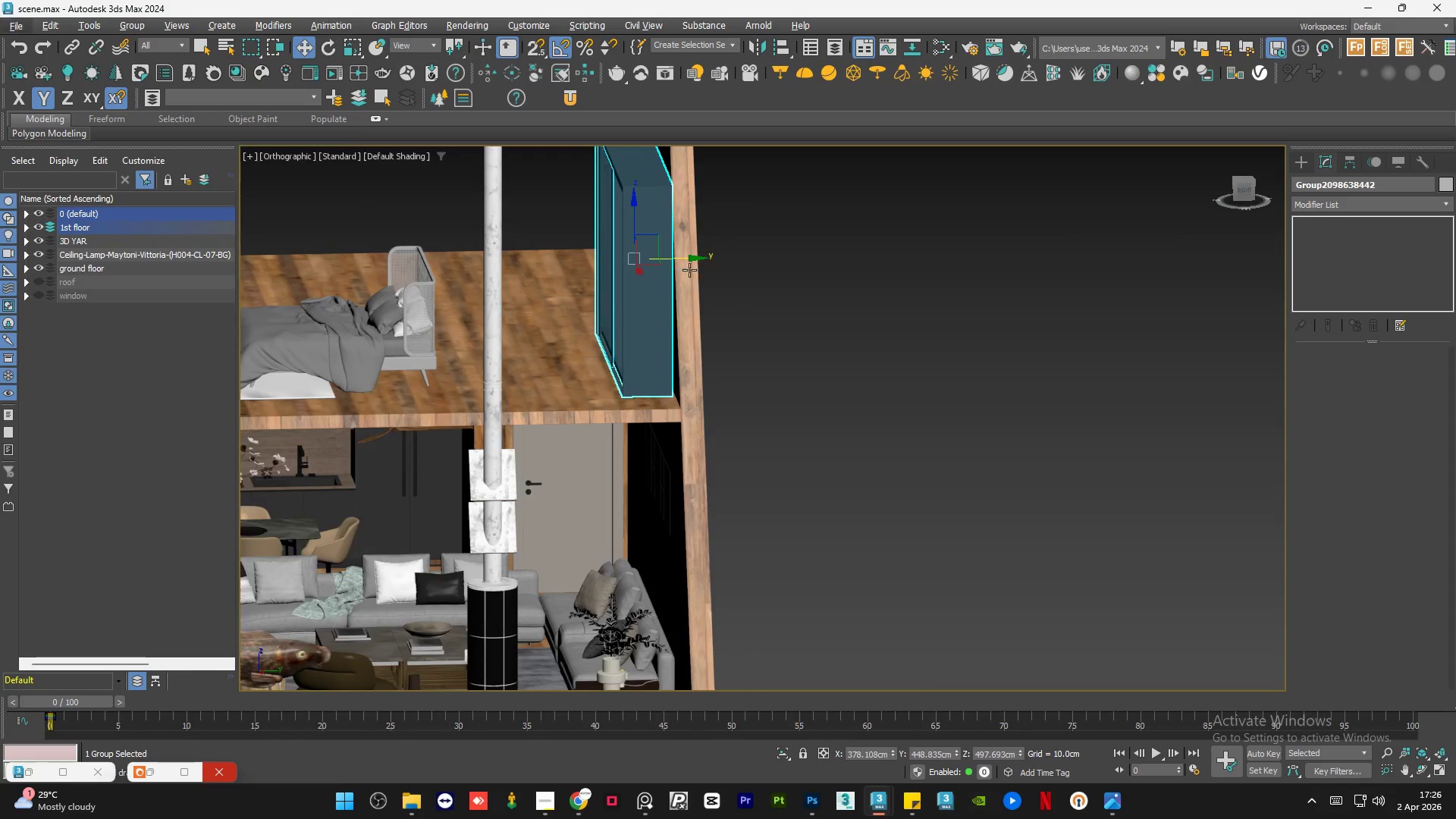 
hold_key(key=AltLeft, duration=1.3)
 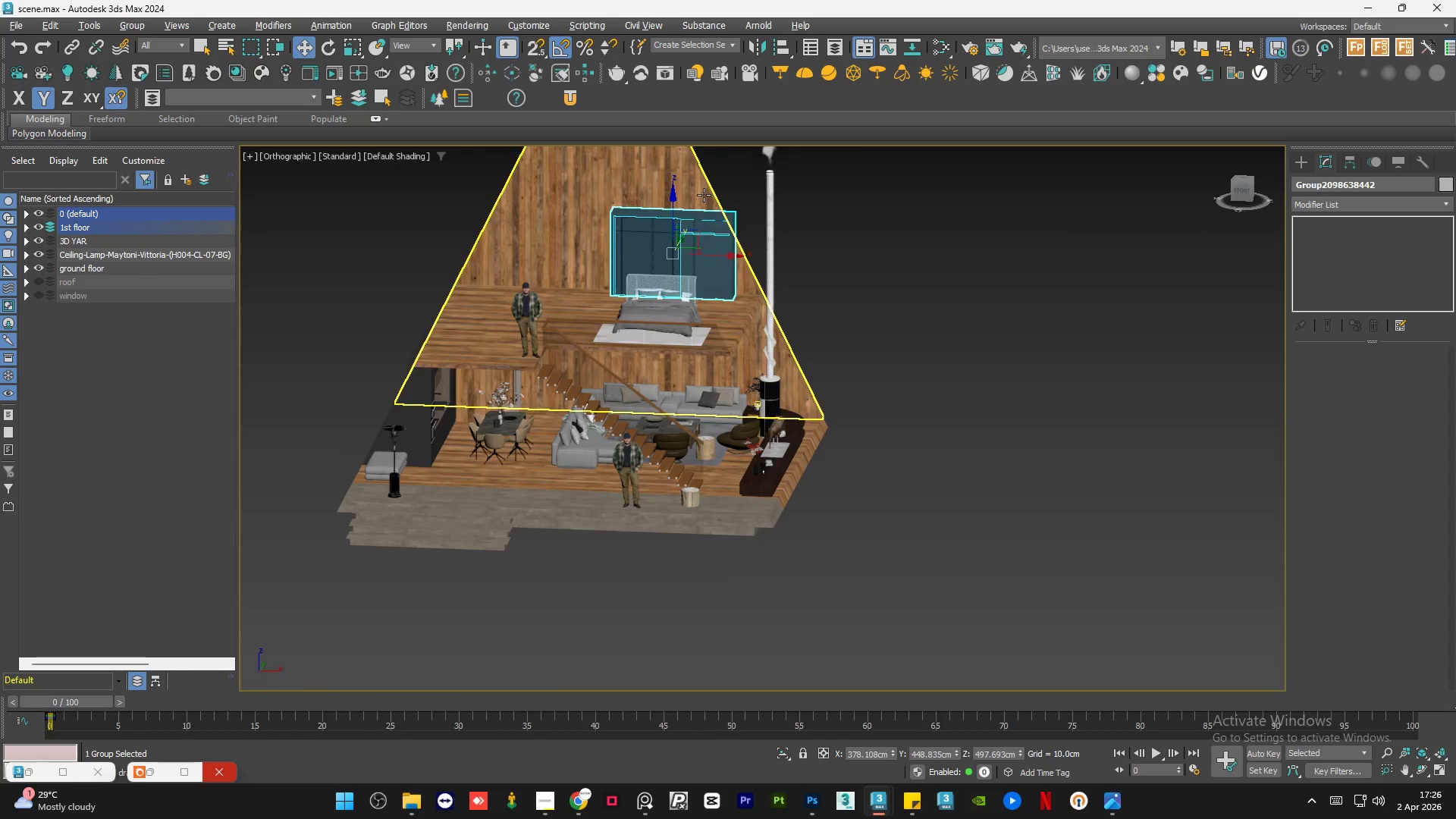 
scroll: coordinate [695, 287], scroll_direction: down, amount: 3.0
 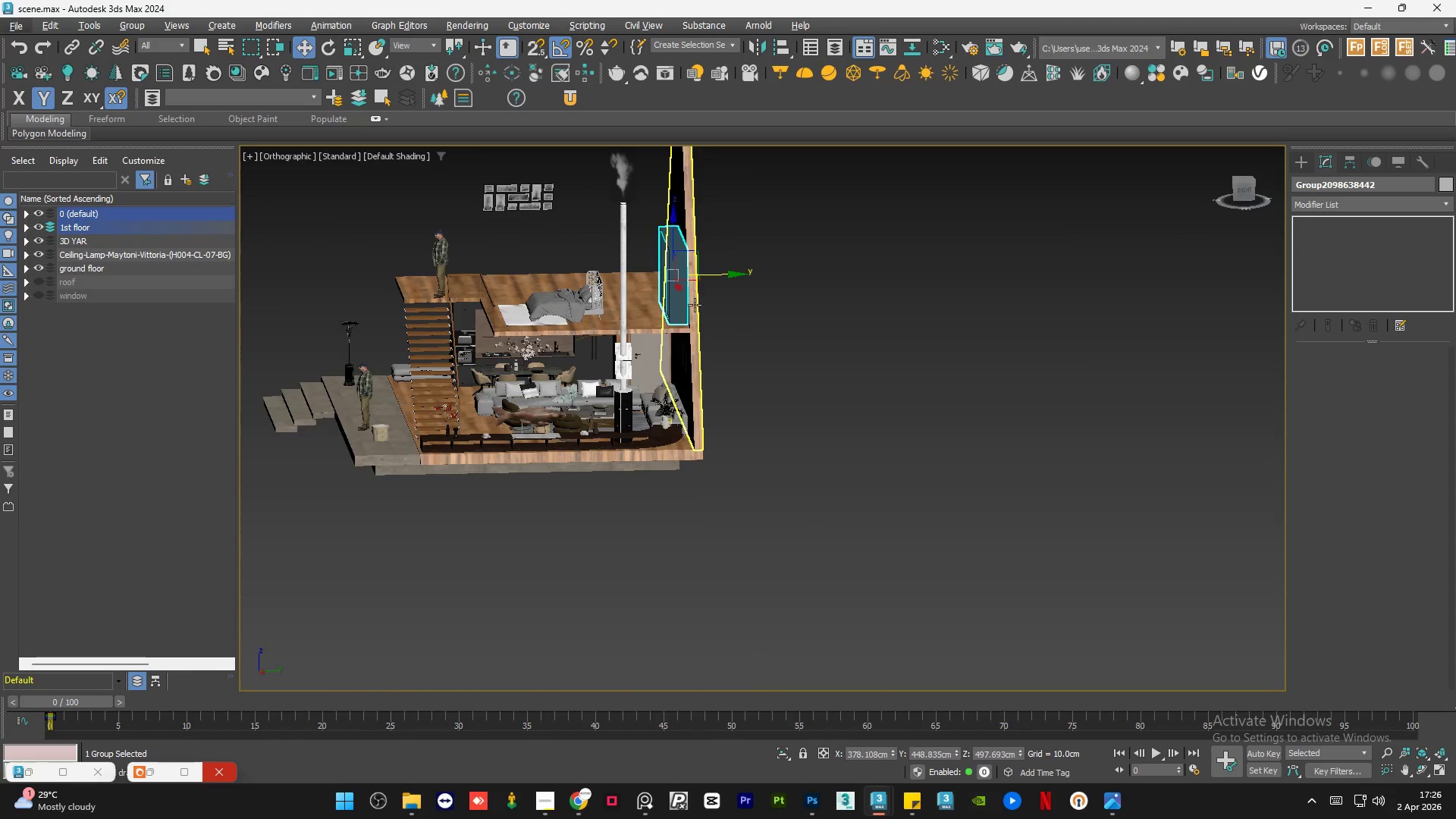 
hold_key(key=AltLeft, duration=6.59)
 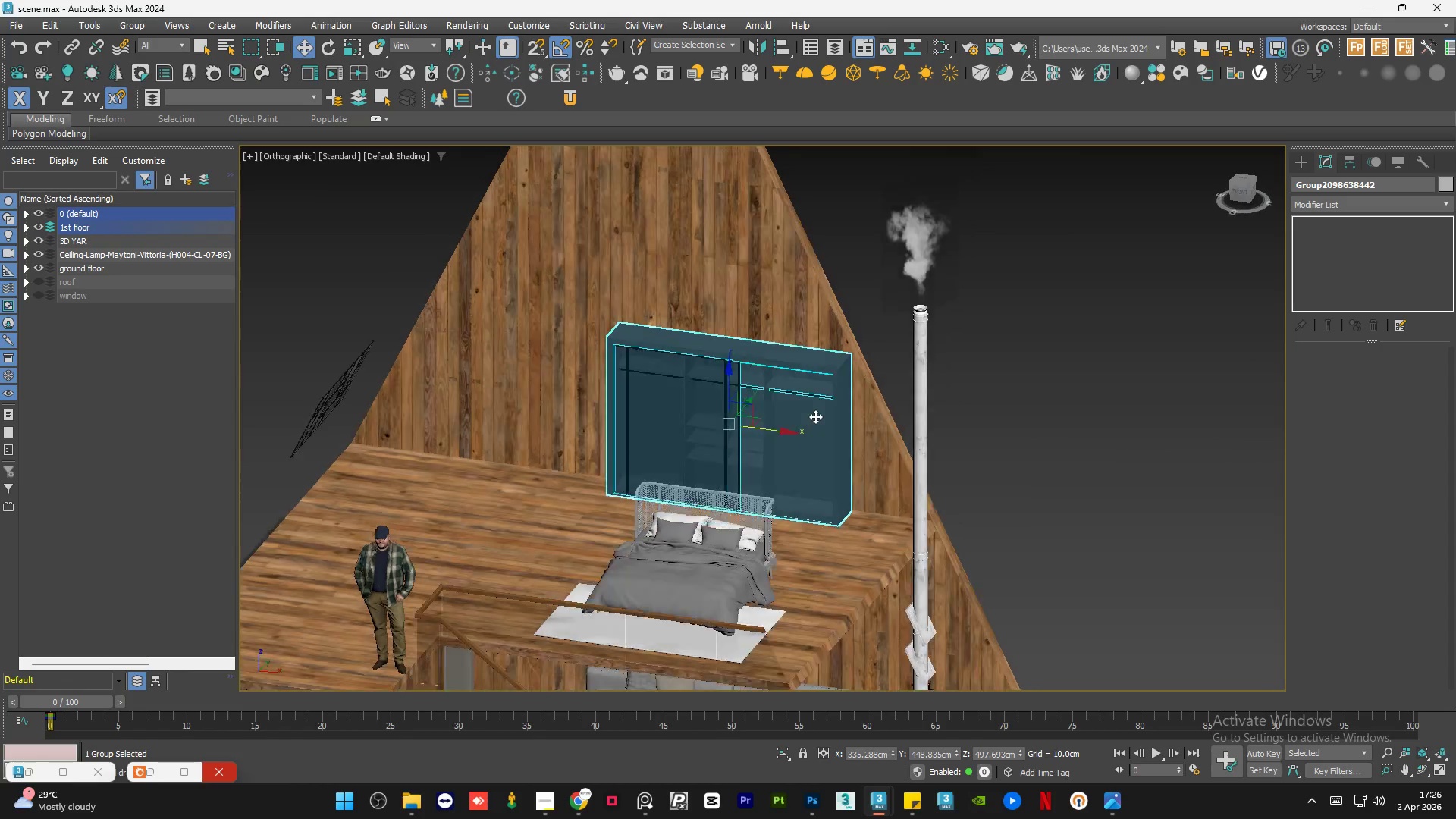 
scroll: coordinate [704, 196], scroll_direction: up, amount: 3.0
 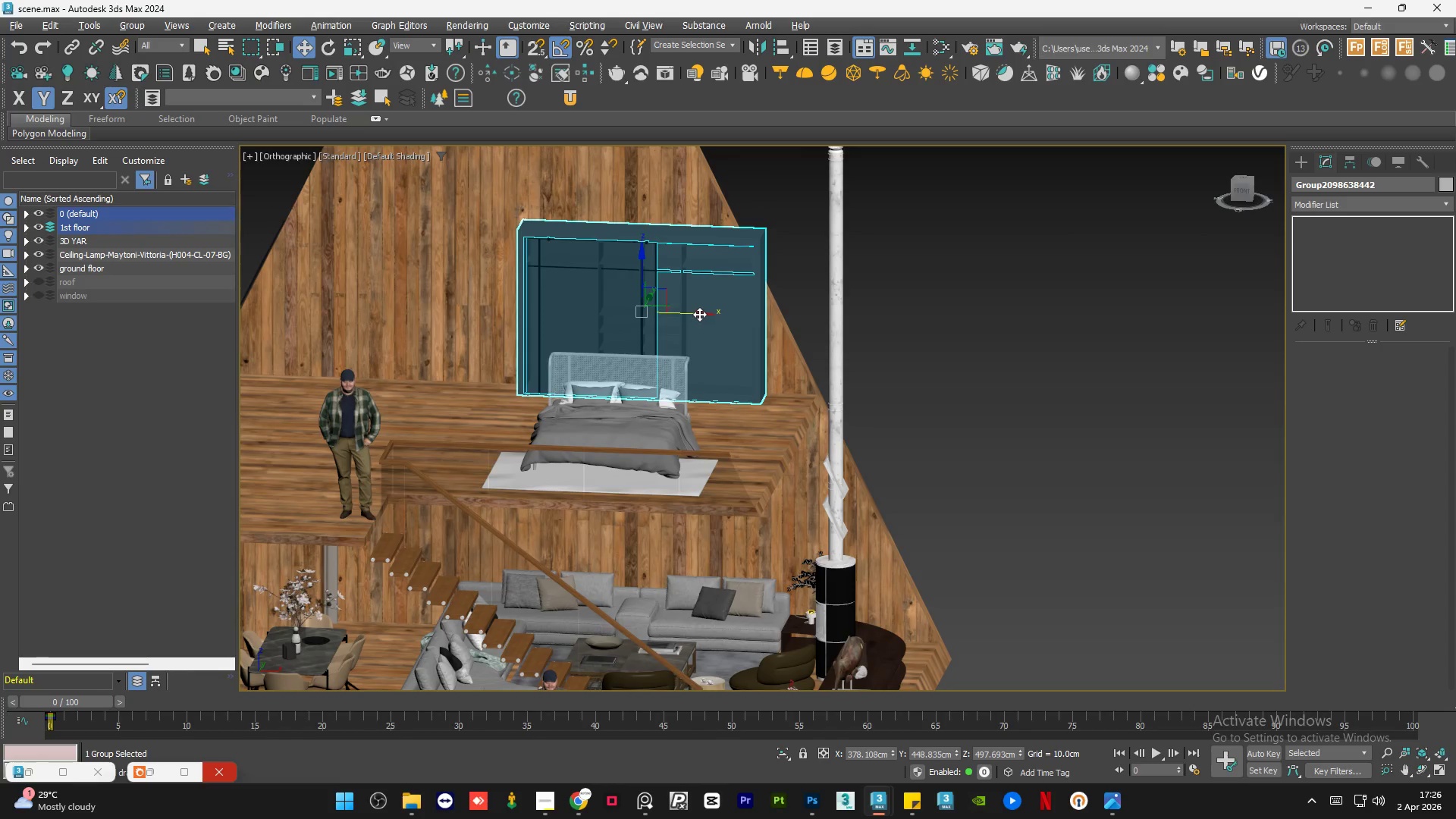 
left_click_drag(start_coordinate=[698, 314], to_coordinate=[665, 306])
 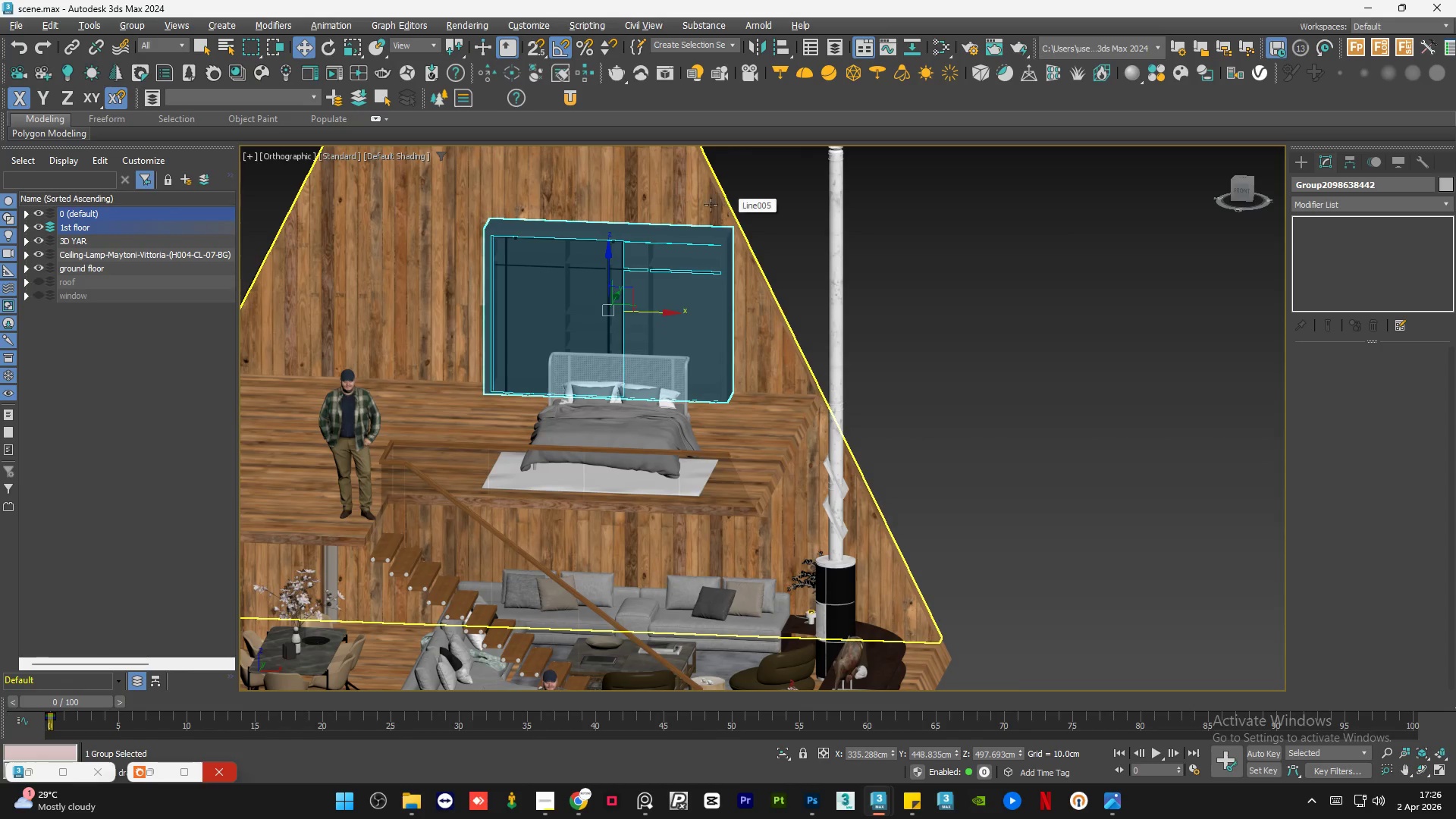 
scroll: coordinate [689, 191], scroll_direction: up, amount: 4.0
 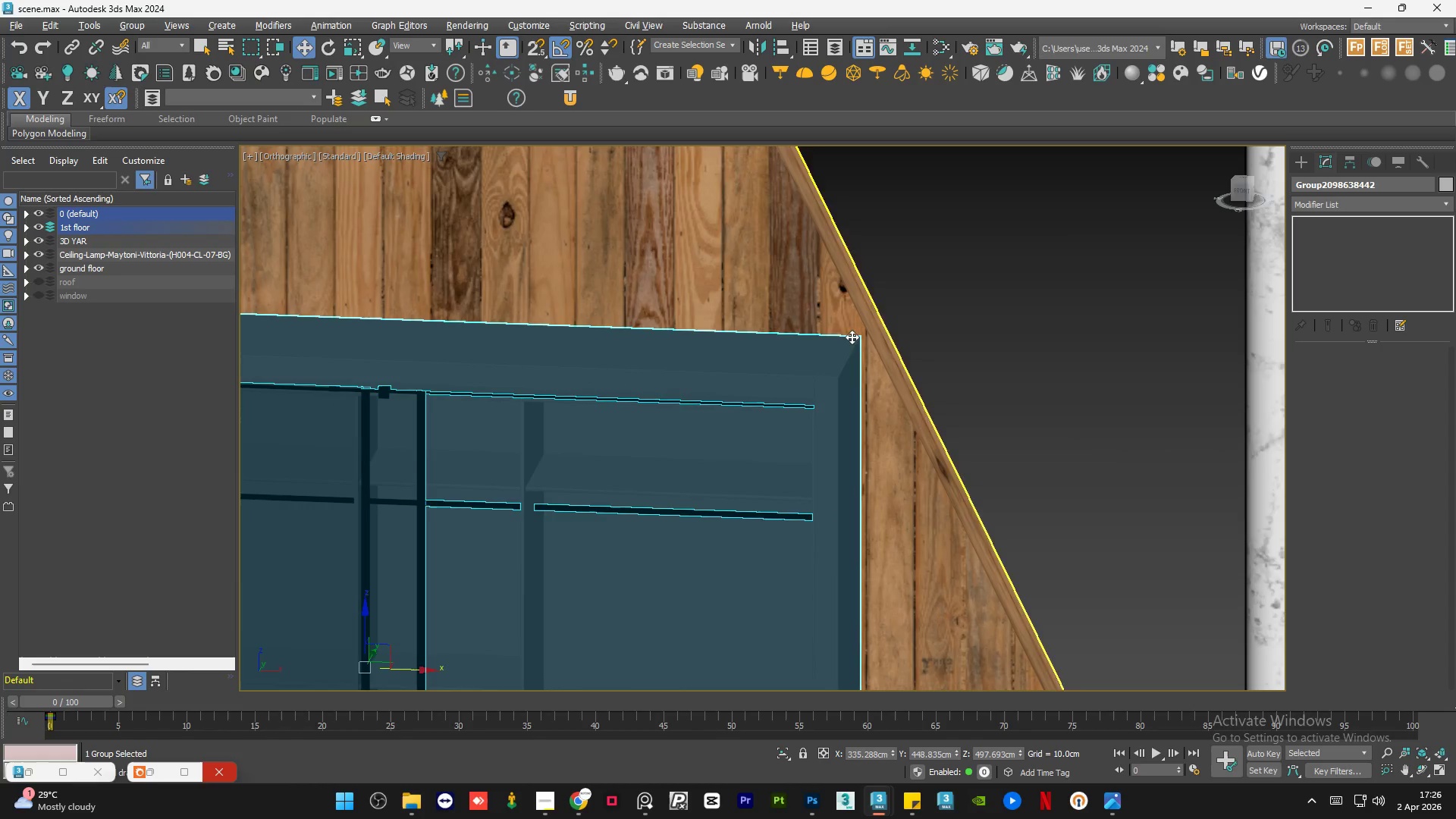 
hold_key(key=AltLeft, duration=1.42)
 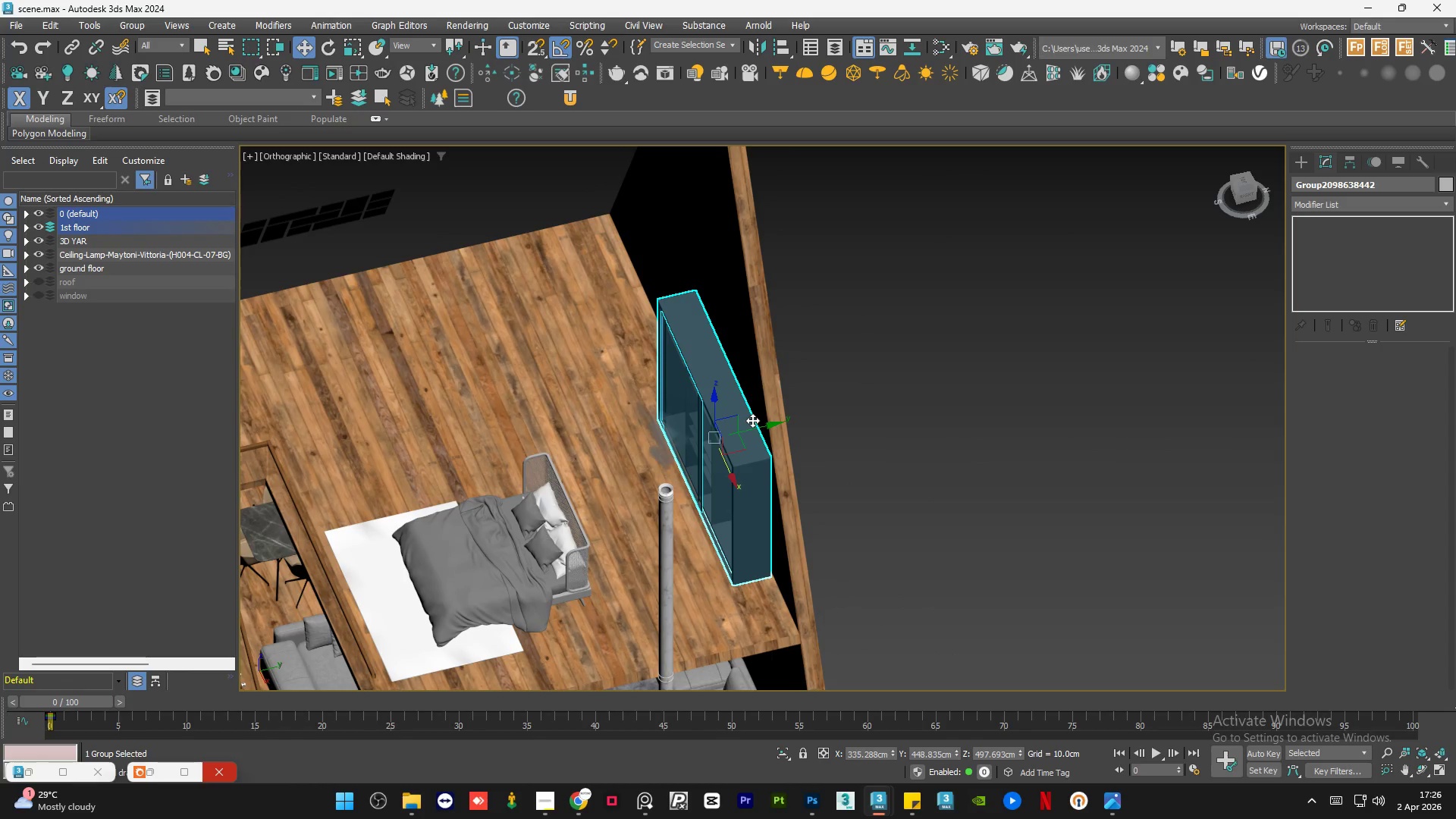 
scroll: coordinate [849, 344], scroll_direction: down, amount: 4.0
 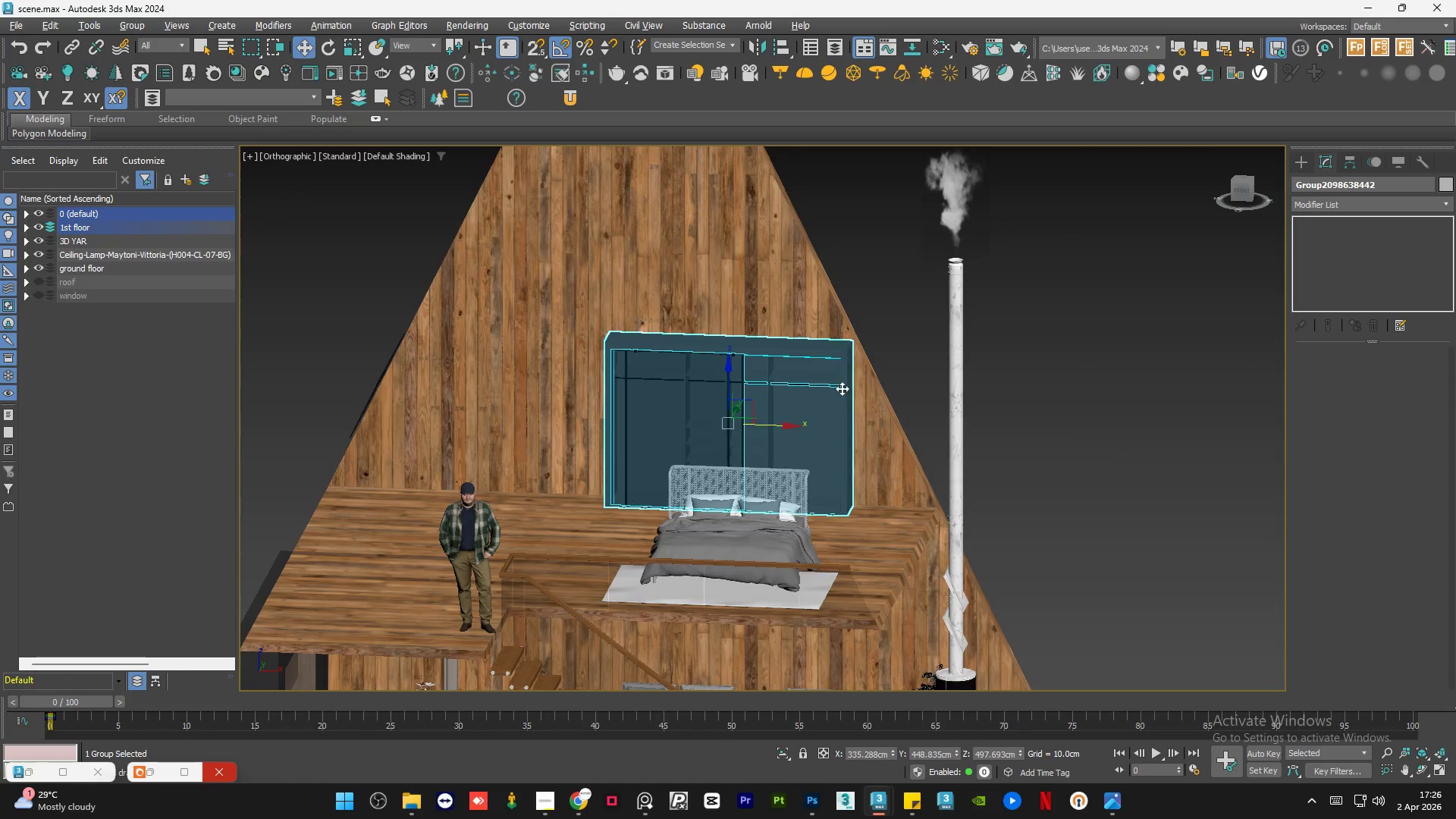 
hold_key(key=ShiftLeft, duration=1.42)
 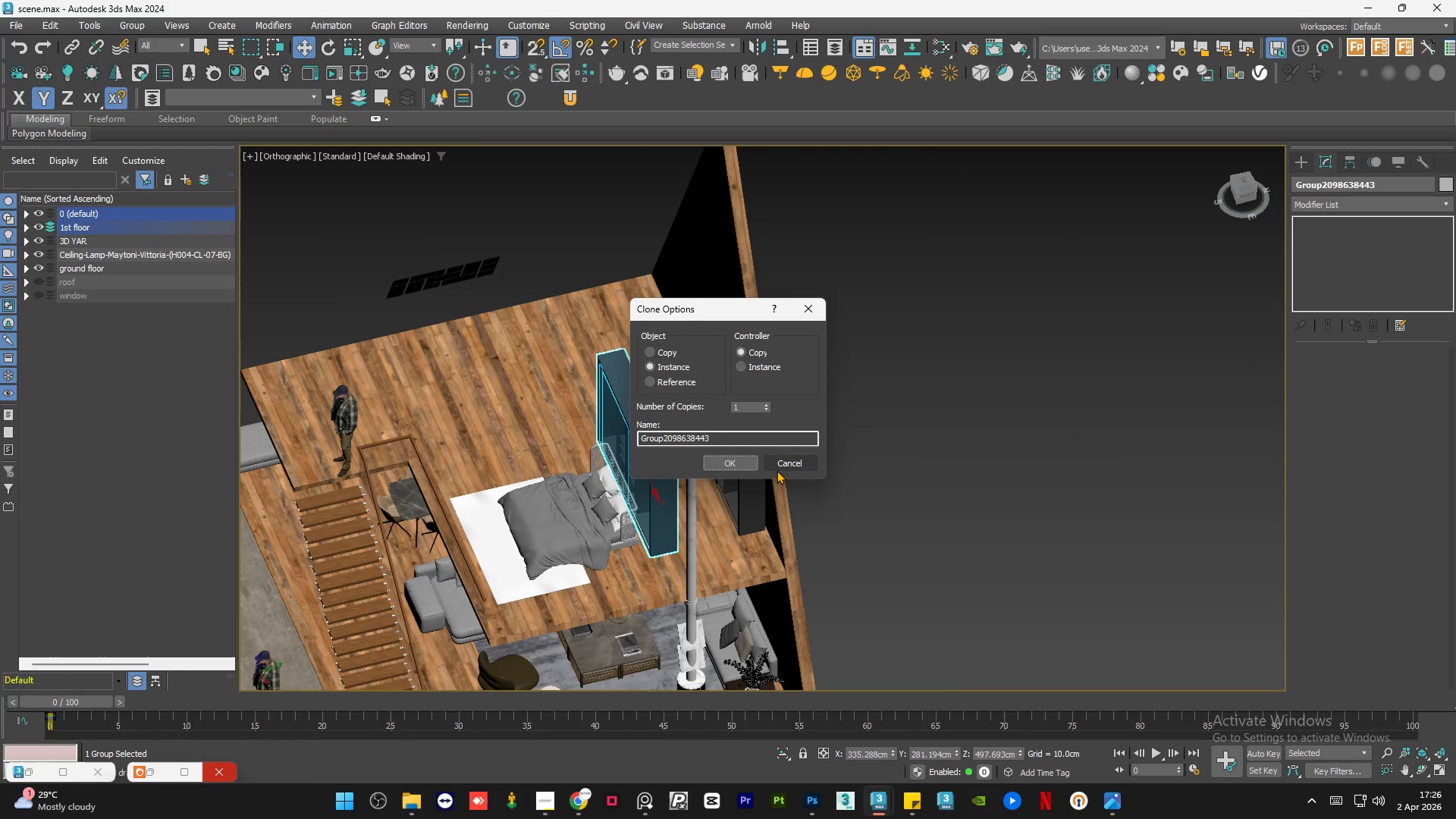 
scroll: coordinate [752, 419], scroll_direction: down, amount: 1.0
 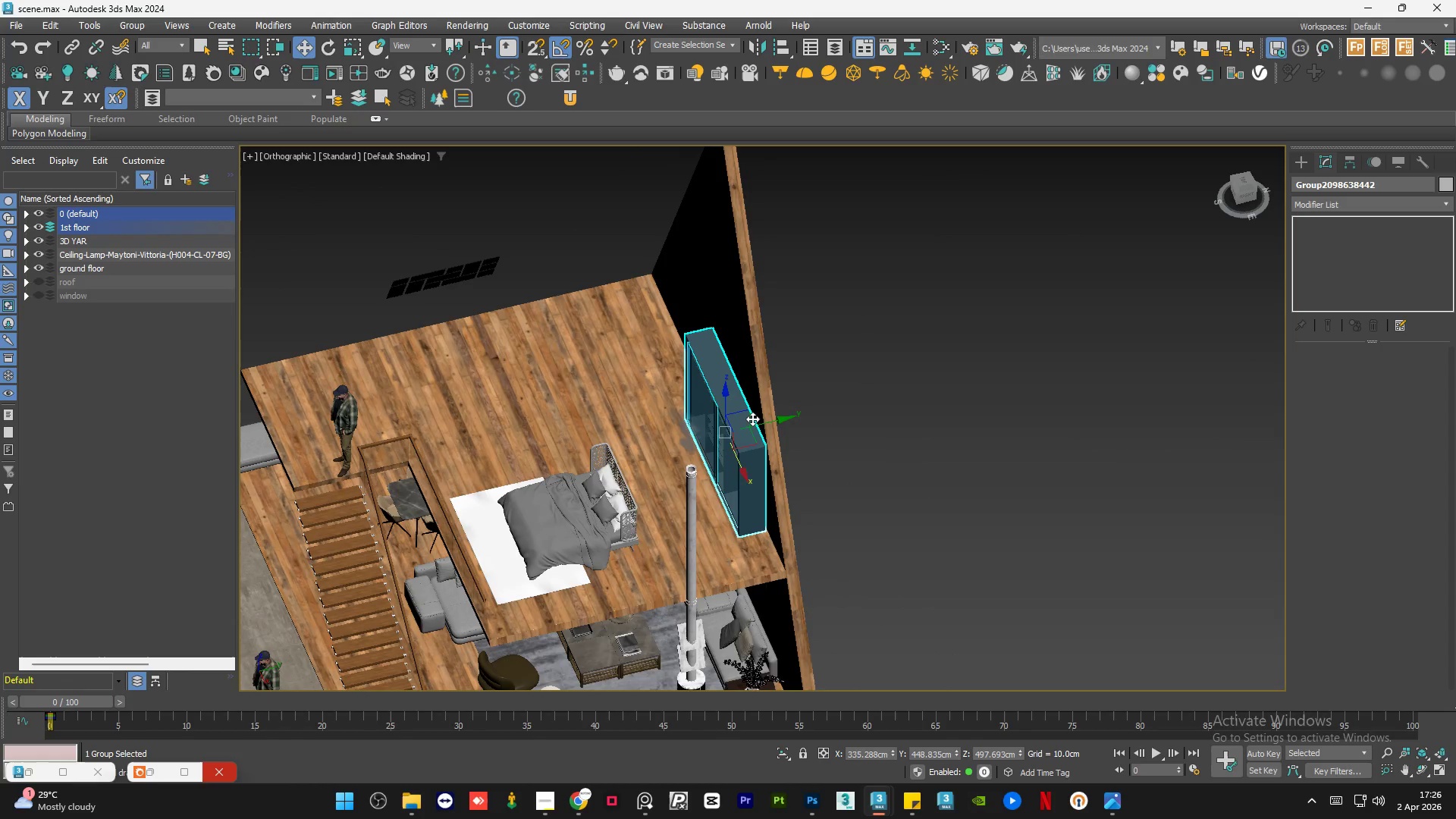 
left_click_drag(start_coordinate=[764, 418], to_coordinate=[677, 441])
 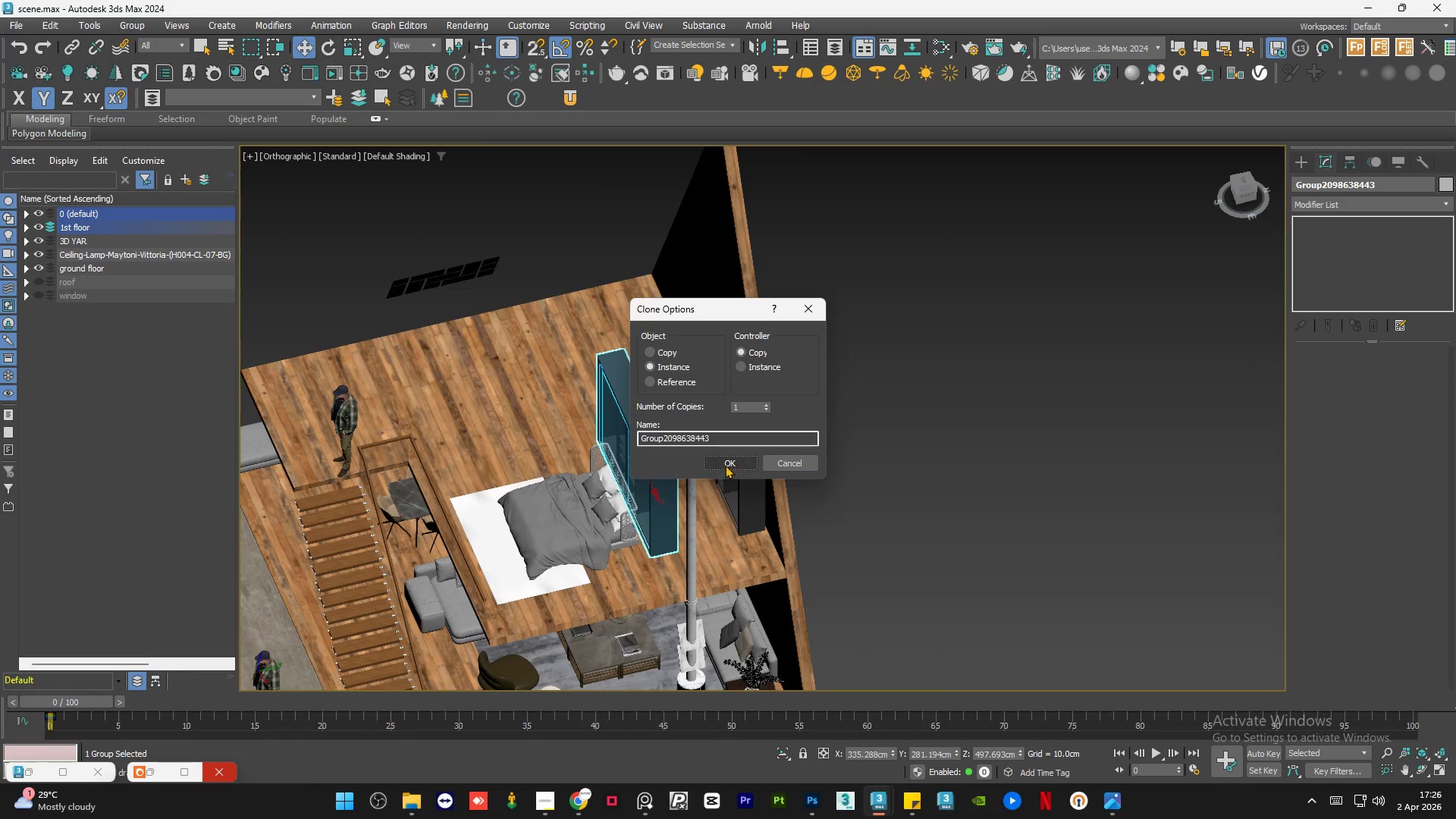 
left_click([724, 464])
 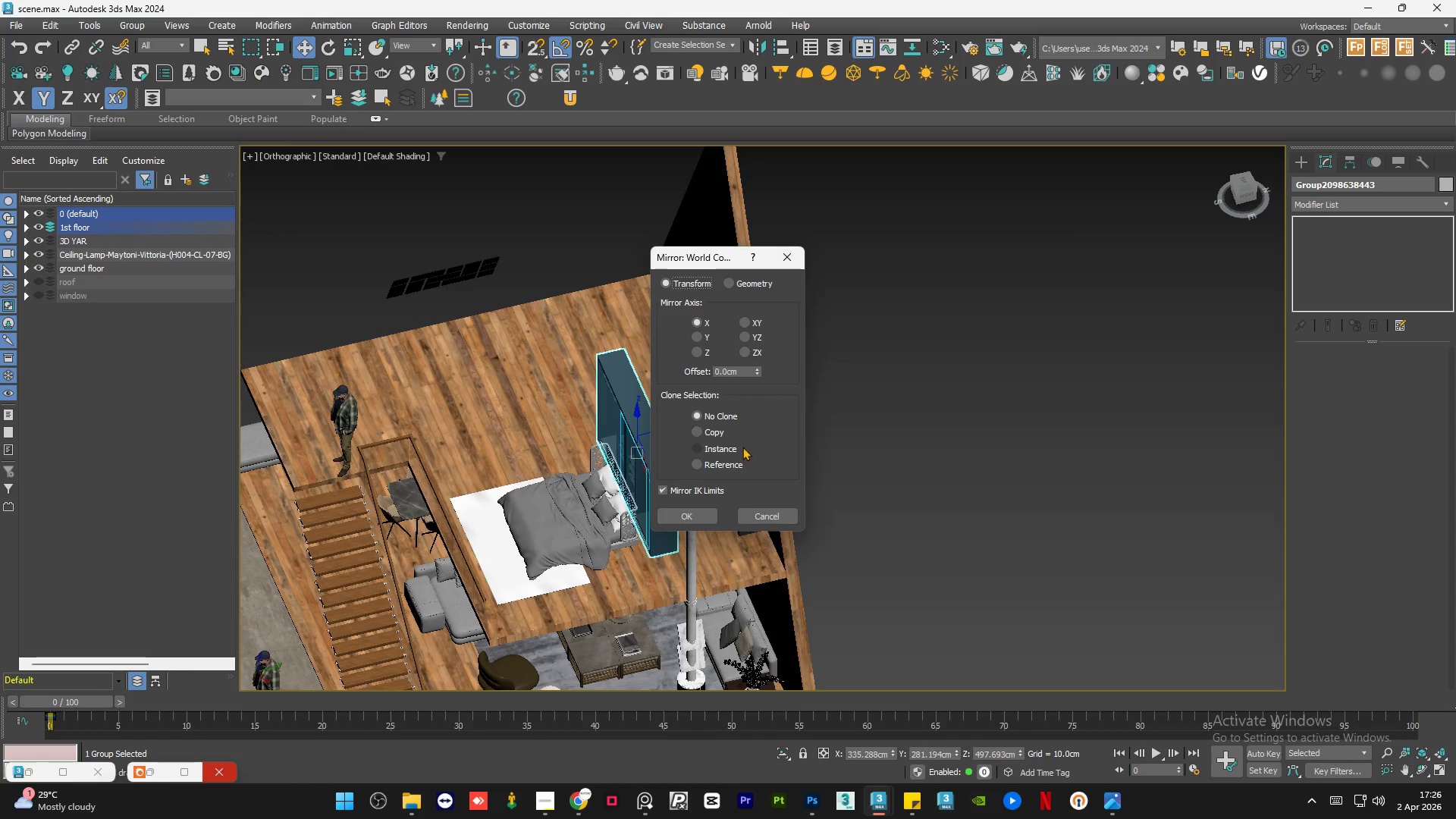 
left_click([703, 336])
 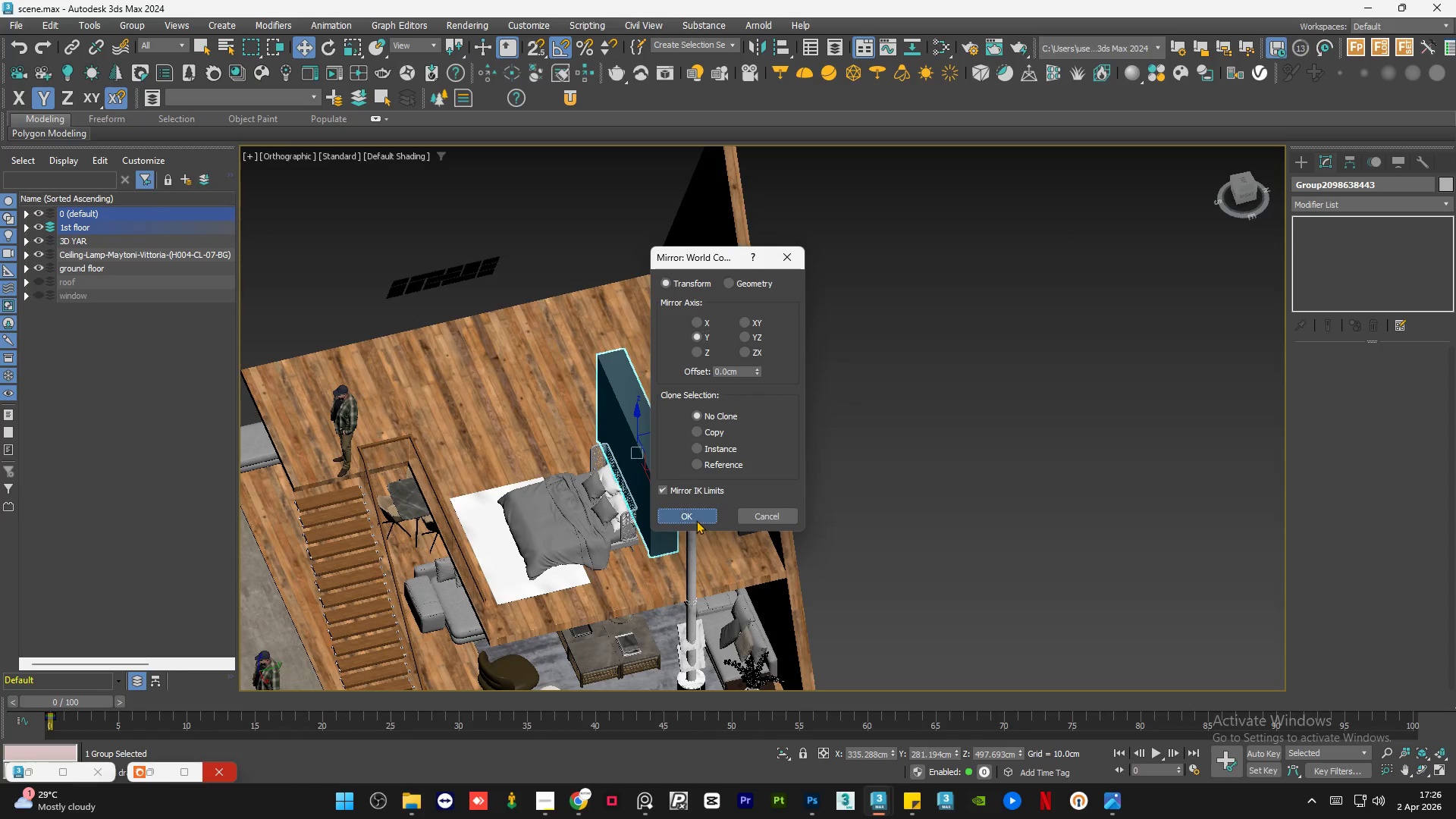 
hold_key(key=AltLeft, duration=1.11)
scroll: coordinate [735, 573], scroll_direction: up, amount: 1.0
 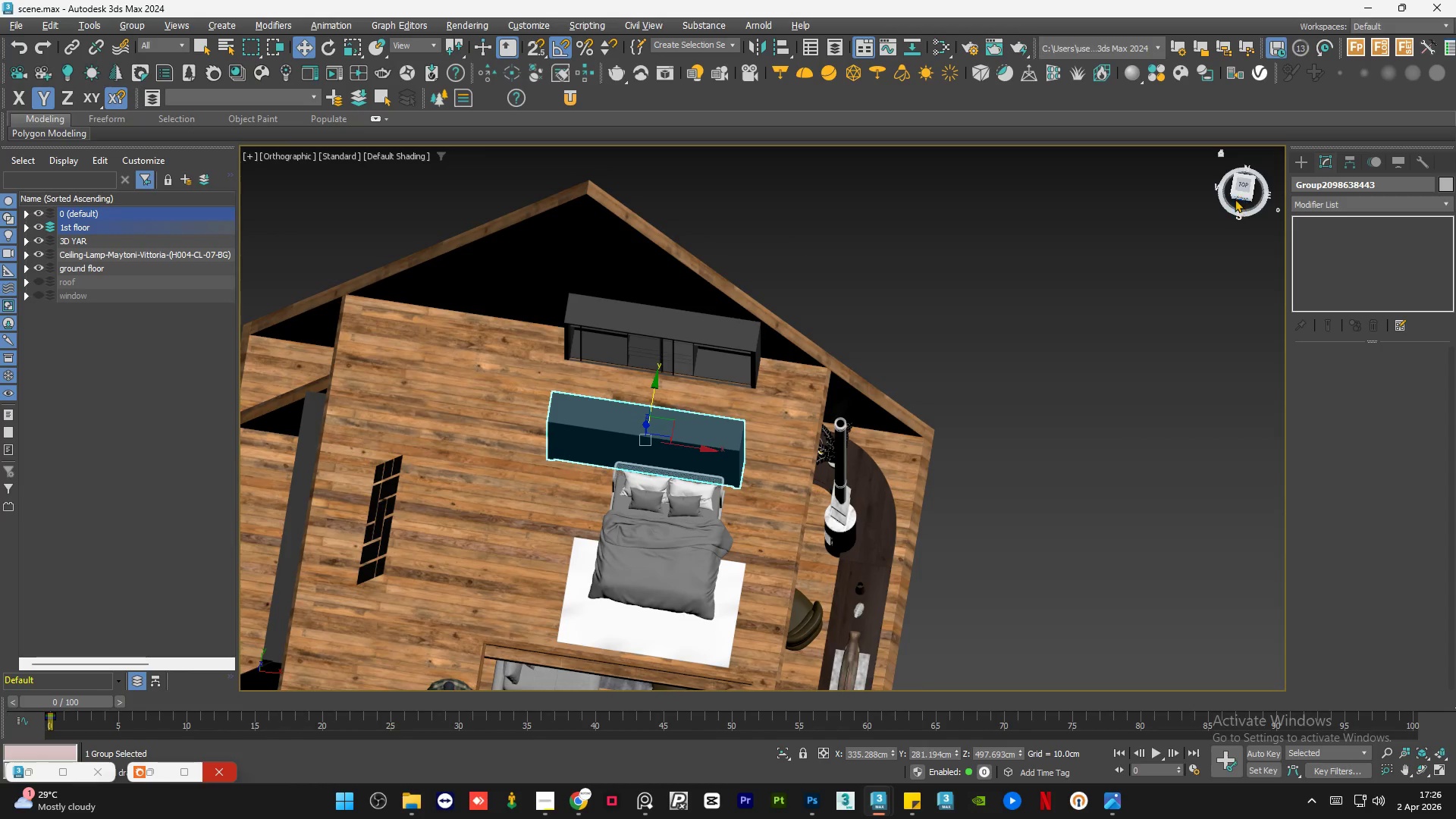 
left_click([1241, 185])
 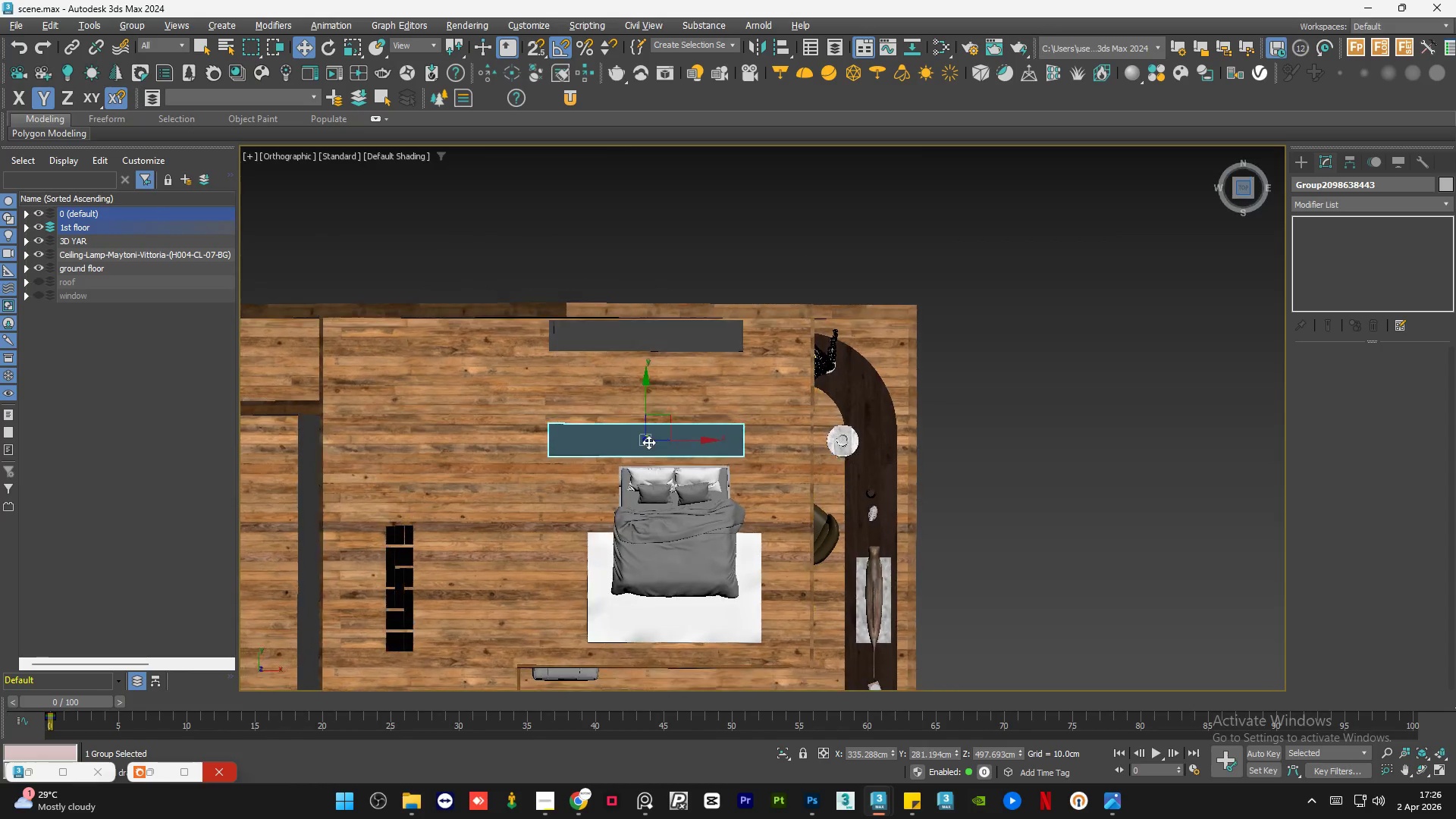 
scroll: coordinate [659, 444], scroll_direction: up, amount: 2.0
 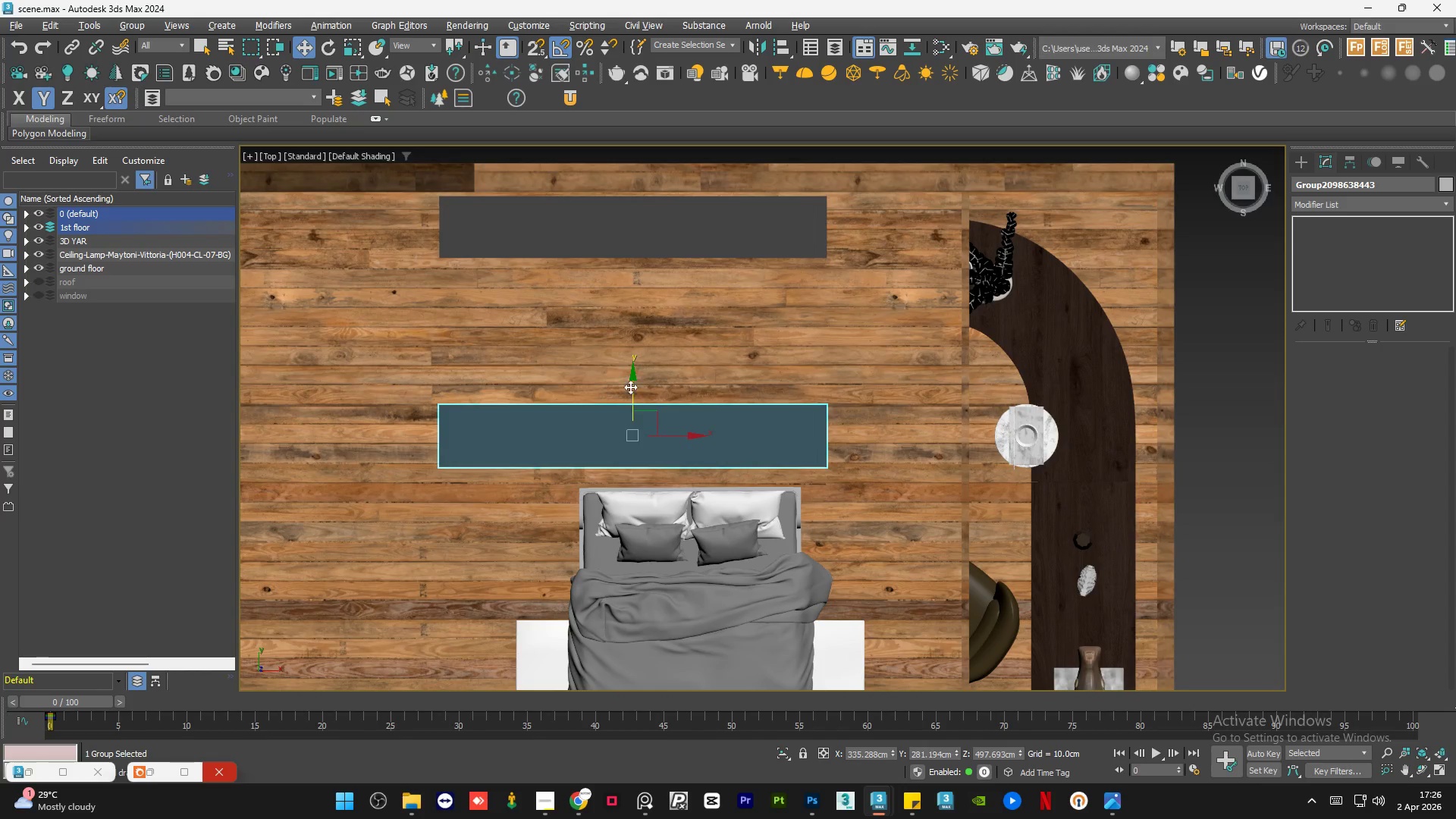 
left_click_drag(start_coordinate=[630, 384], to_coordinate=[639, 397])
 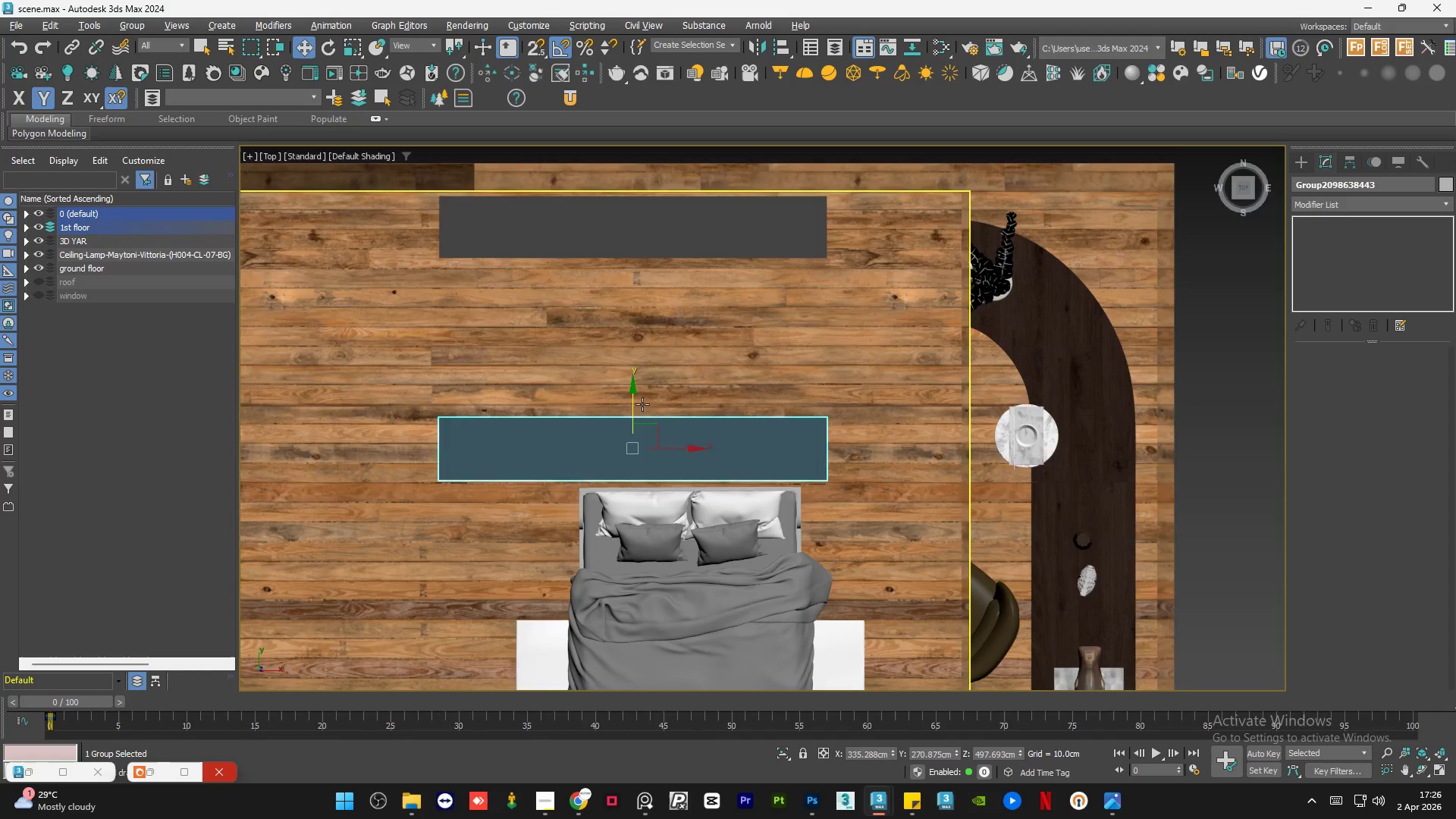 
hold_key(key=AltLeft, duration=0.64)
 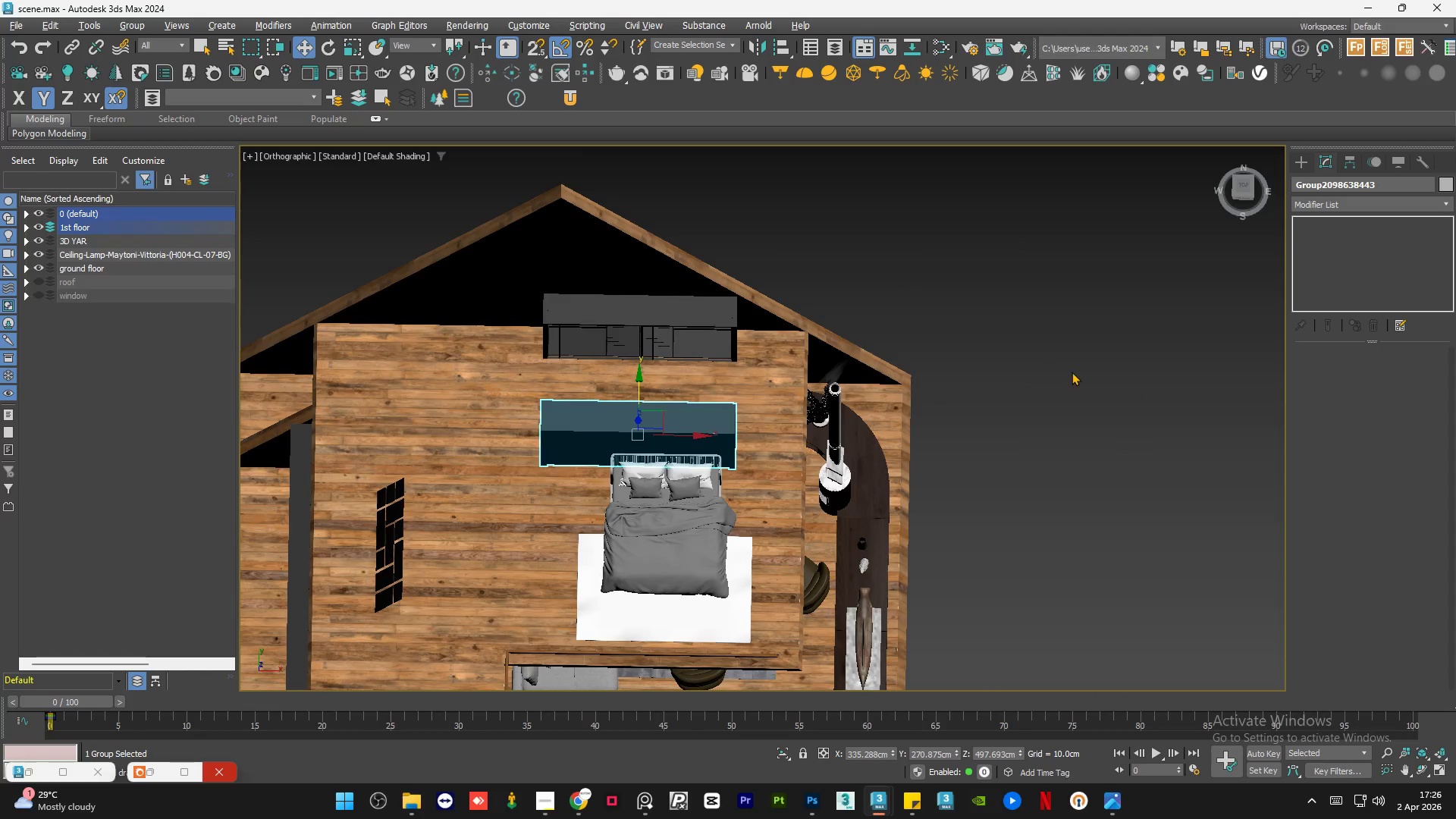 
scroll: coordinate [644, 410], scroll_direction: down, amount: 2.0
 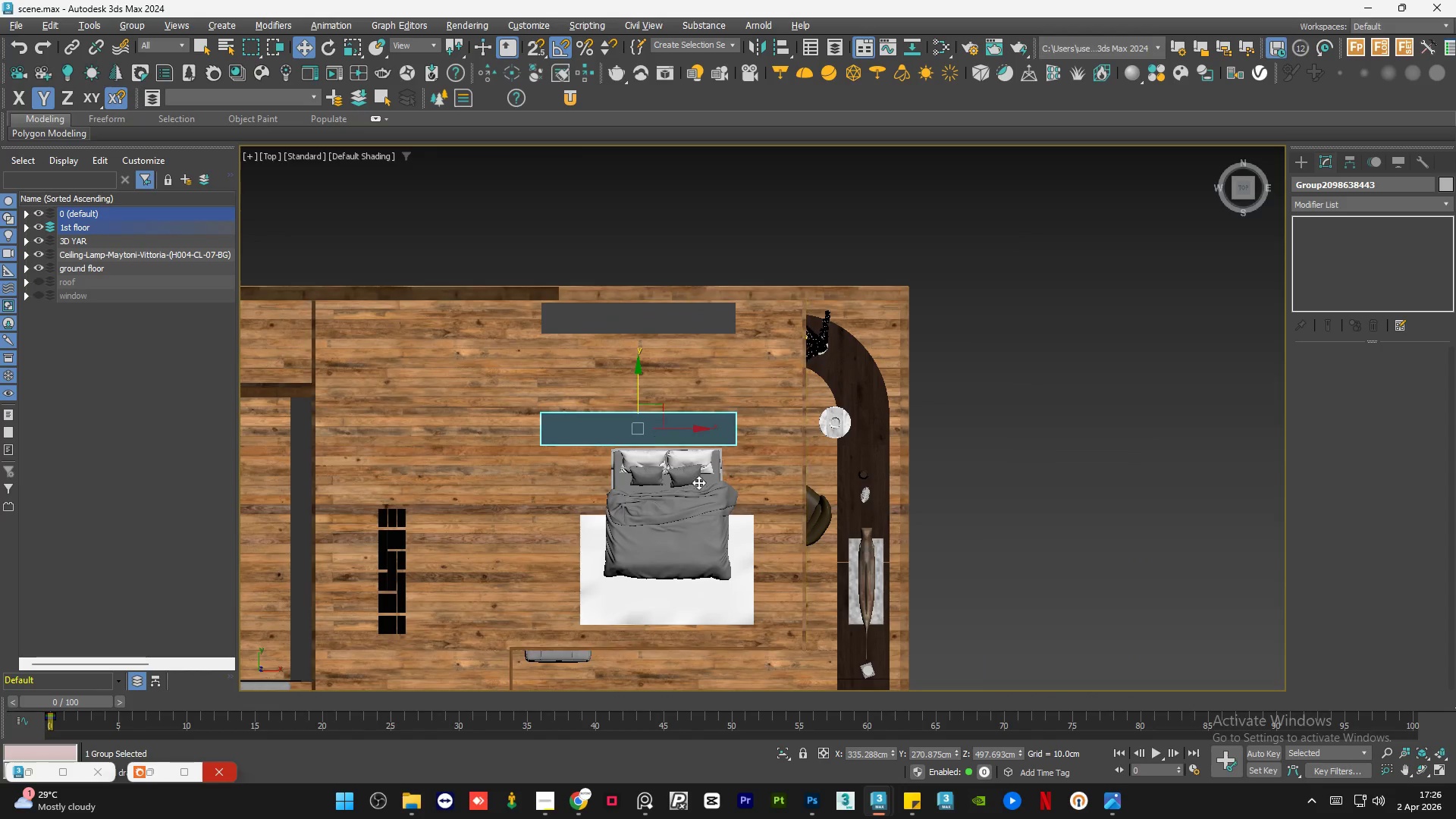 
left_click([1072, 372])
 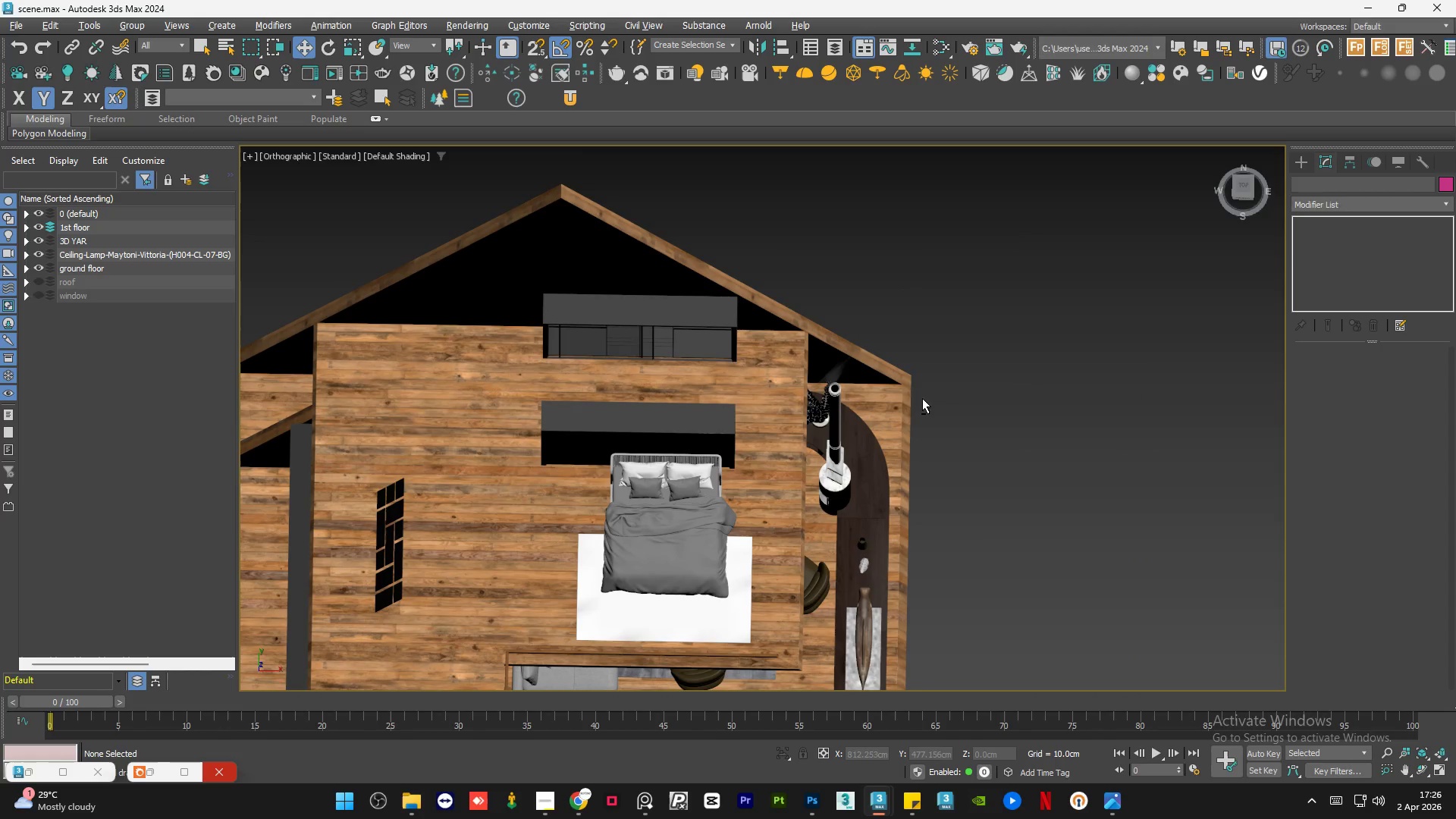 
hold_key(key=AltLeft, duration=1.5)
 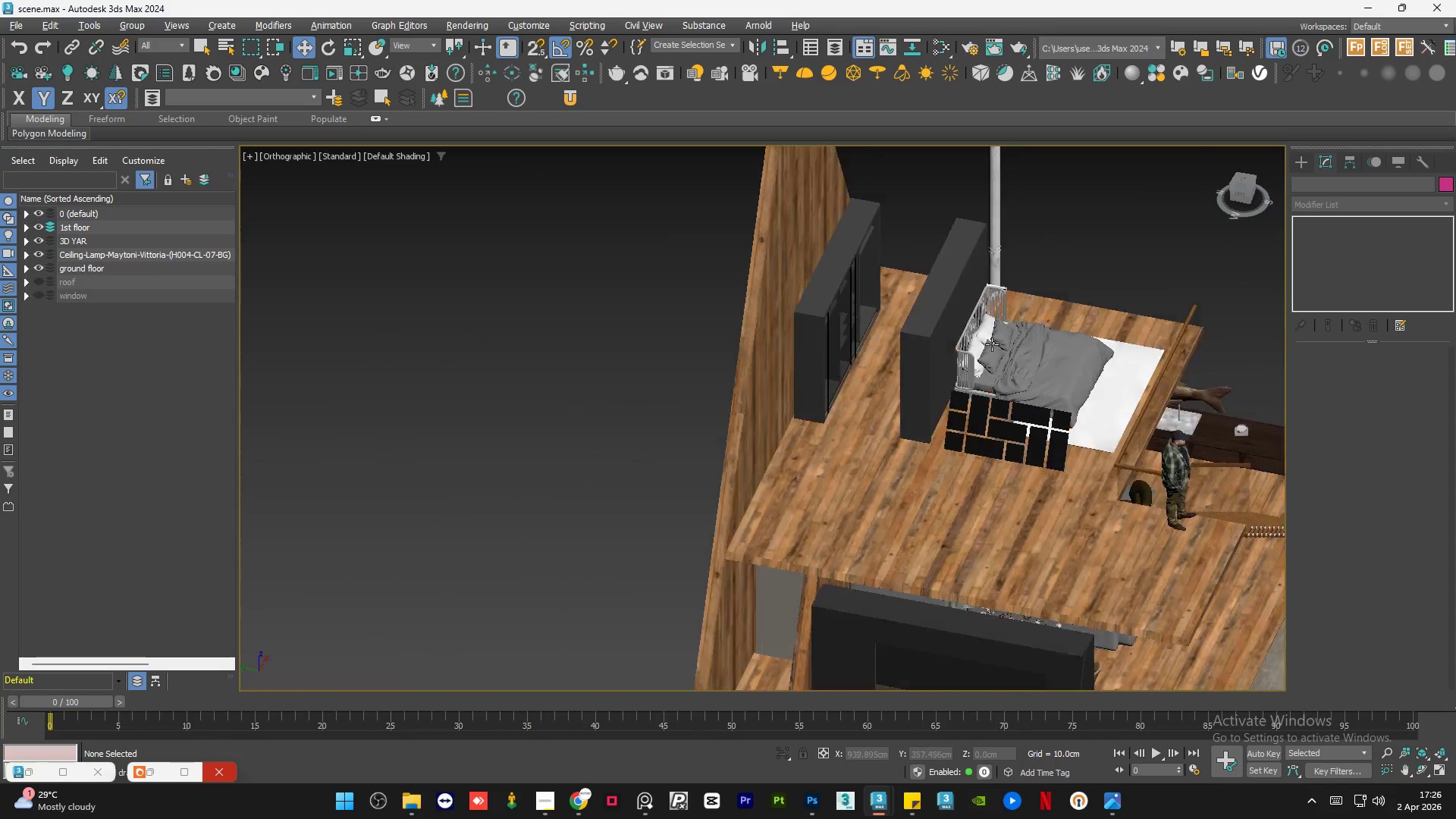 
hold_key(key=AltLeft, duration=1.39)
 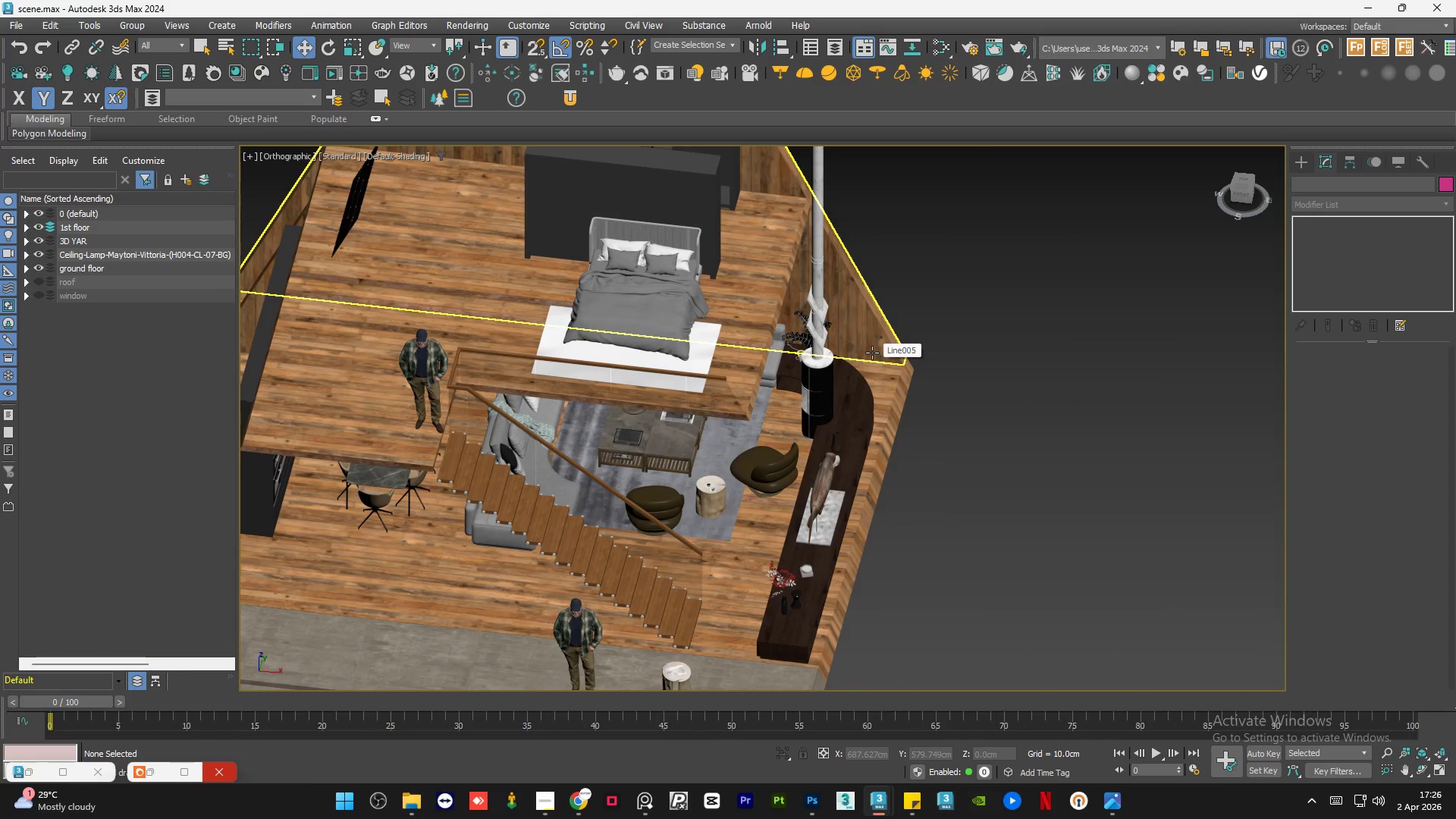 
wait(7.94)
 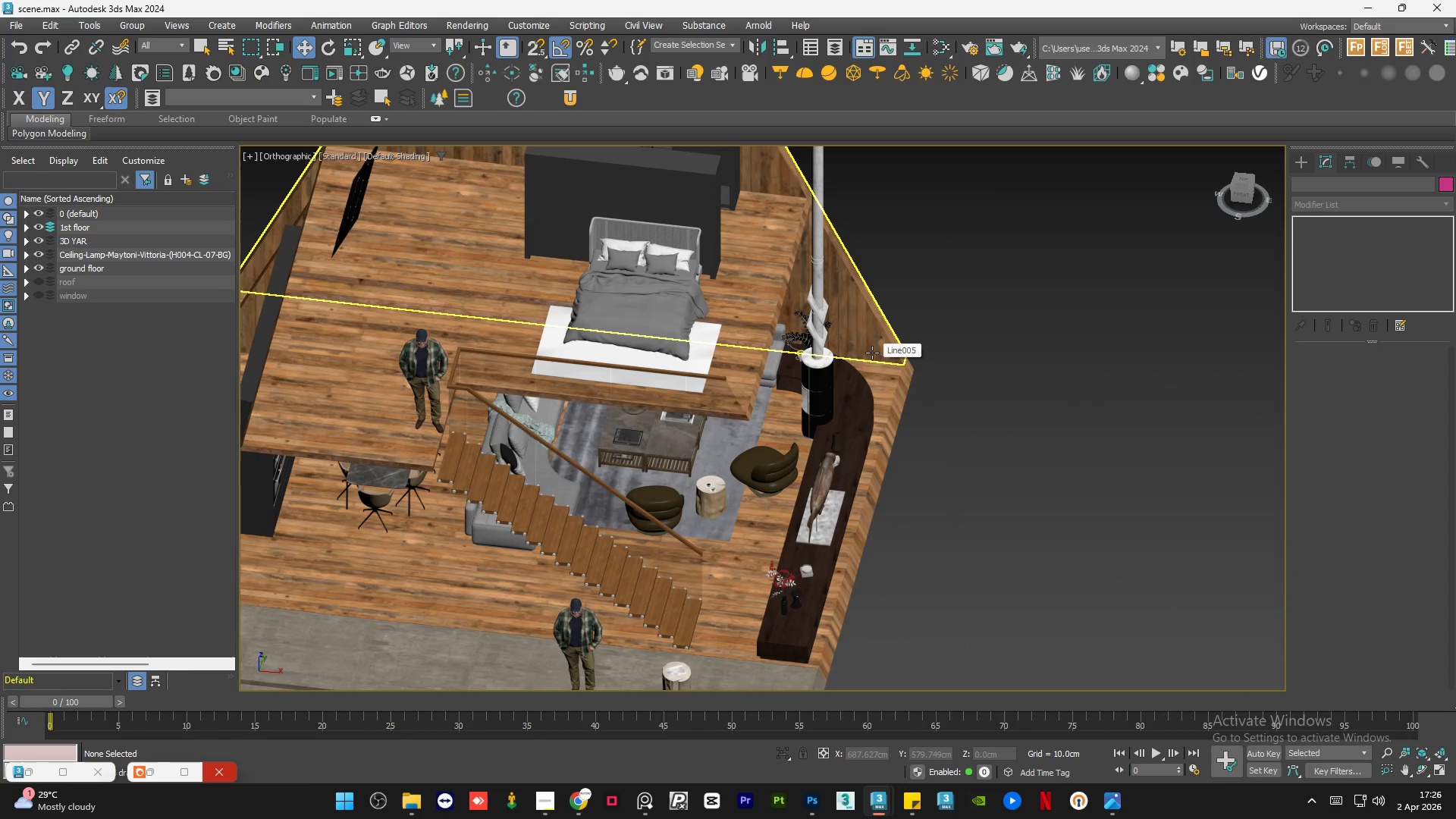 
left_click([1062, 392])
 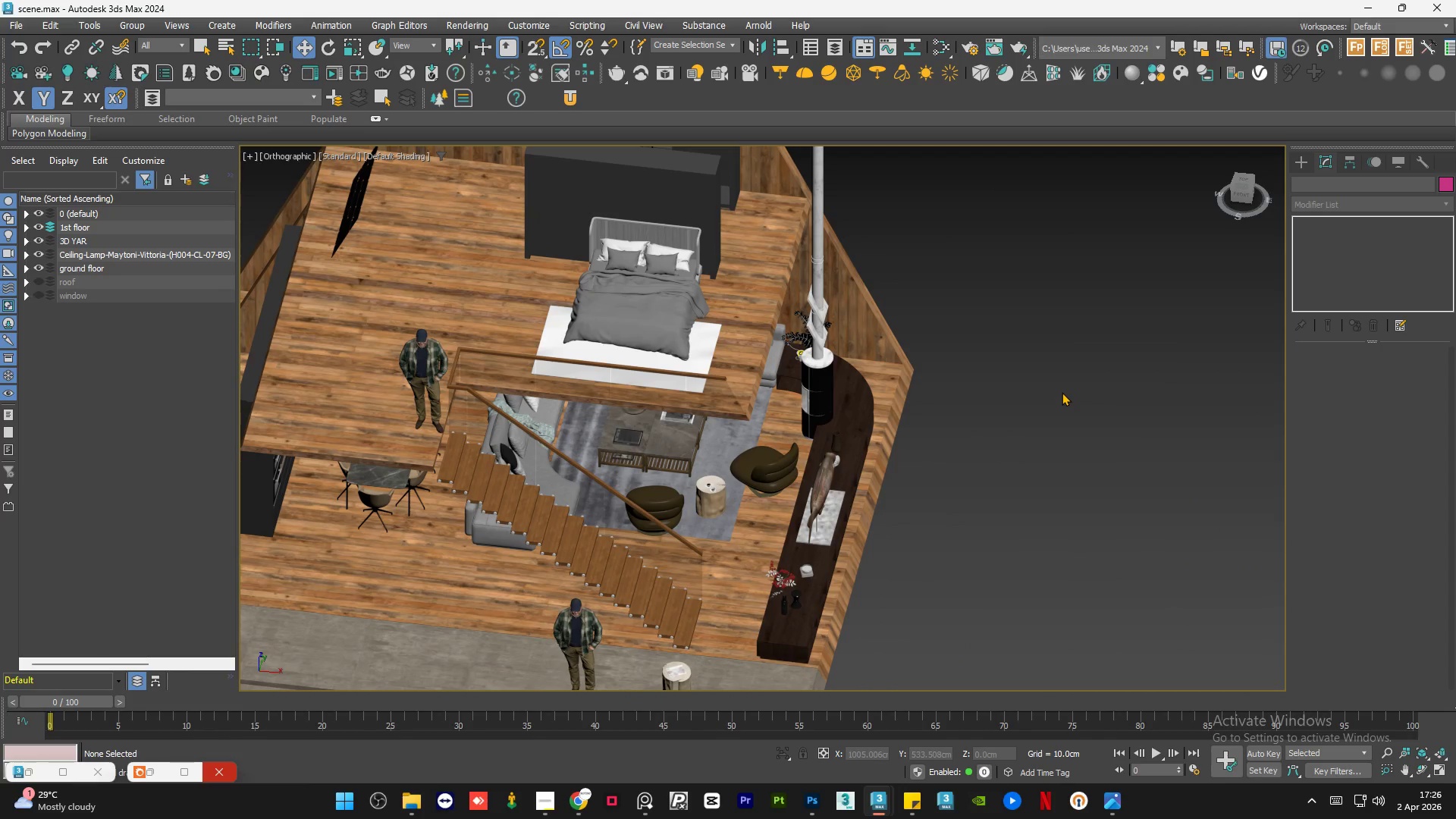 
key(Control+S)
 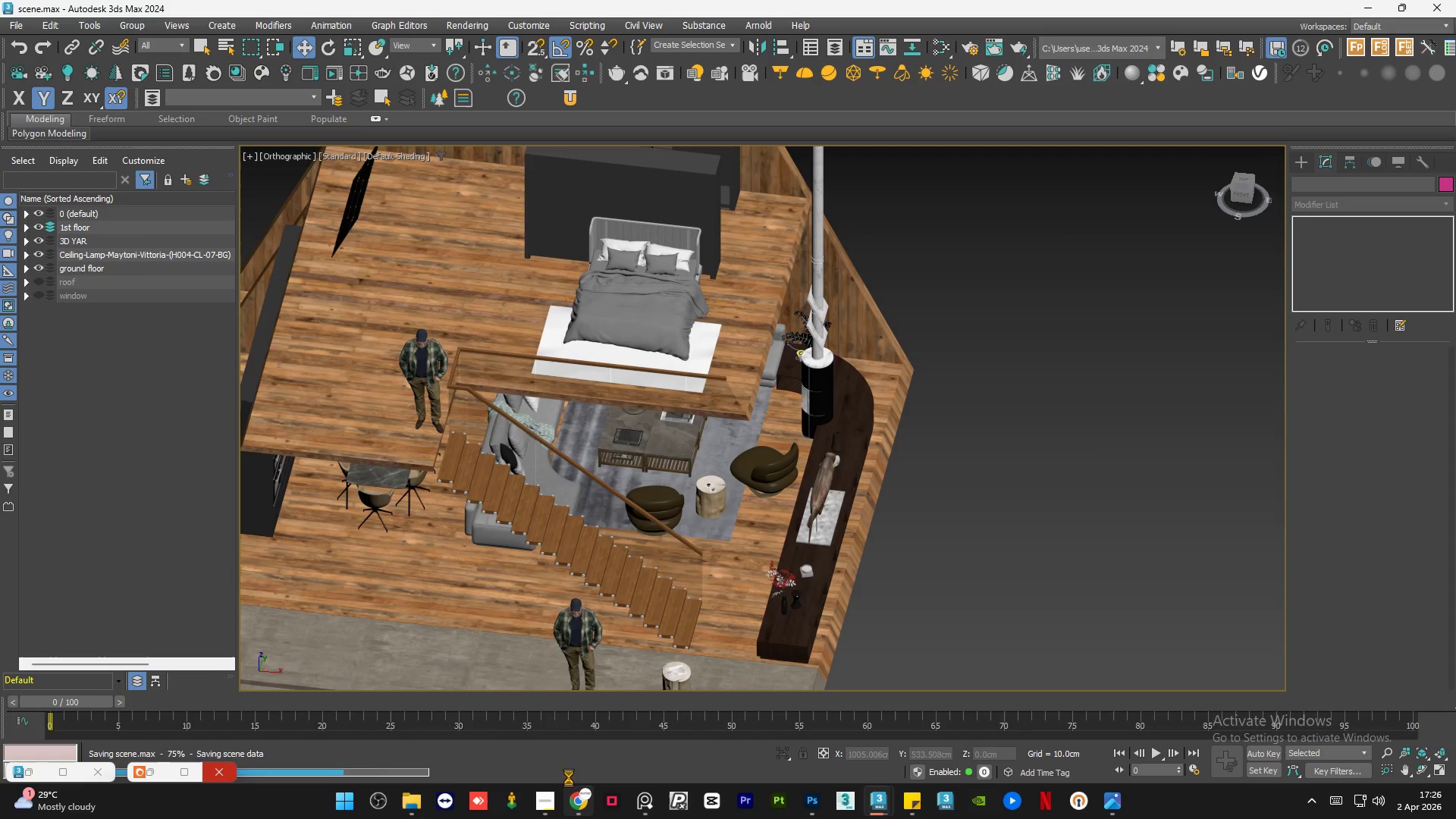 
left_click([548, 798])